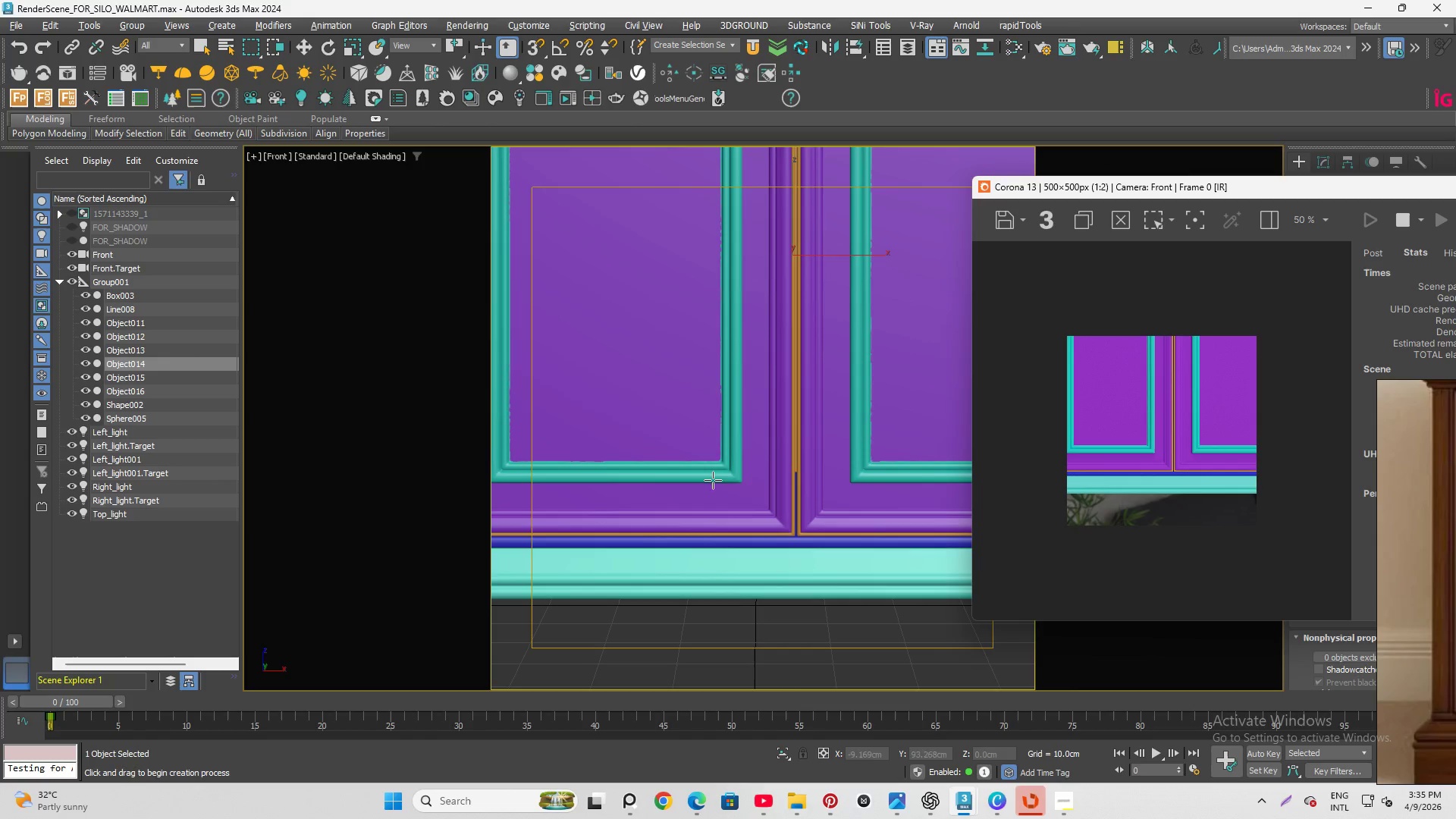 
left_click([727, 430])
 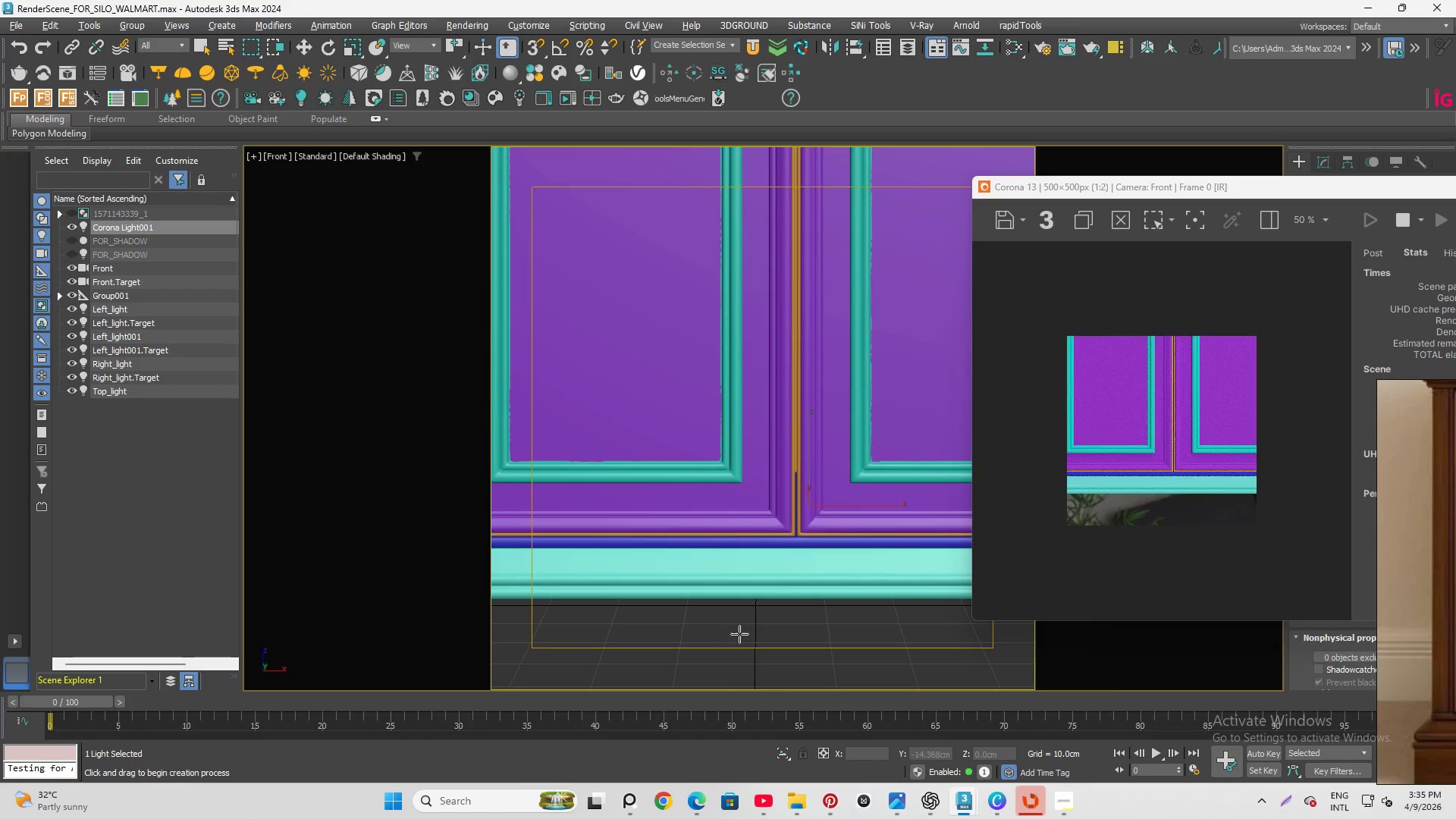 
left_click([755, 501])
 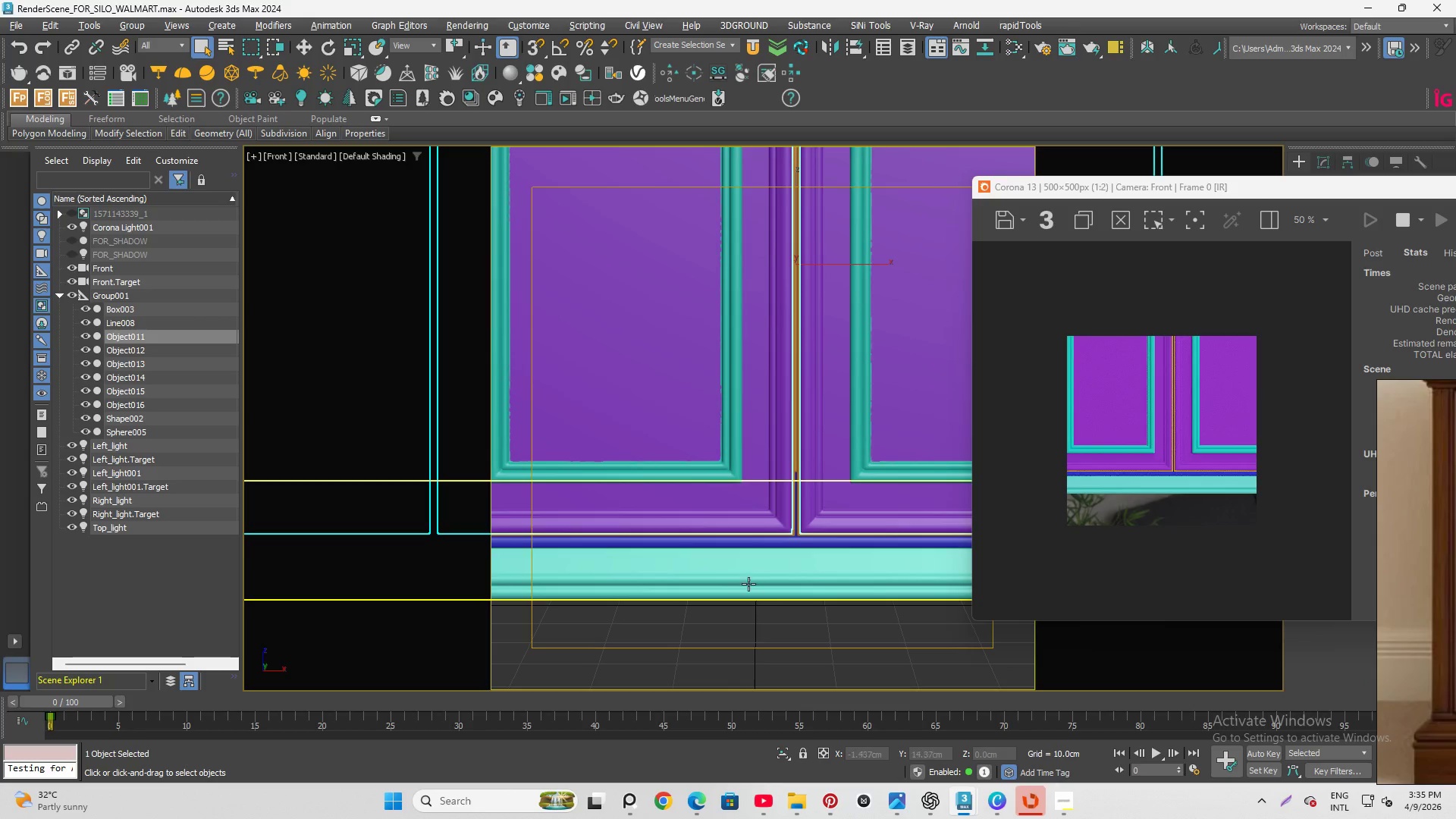 
scroll: coordinate [758, 592], scroll_direction: down, amount: 2.0
 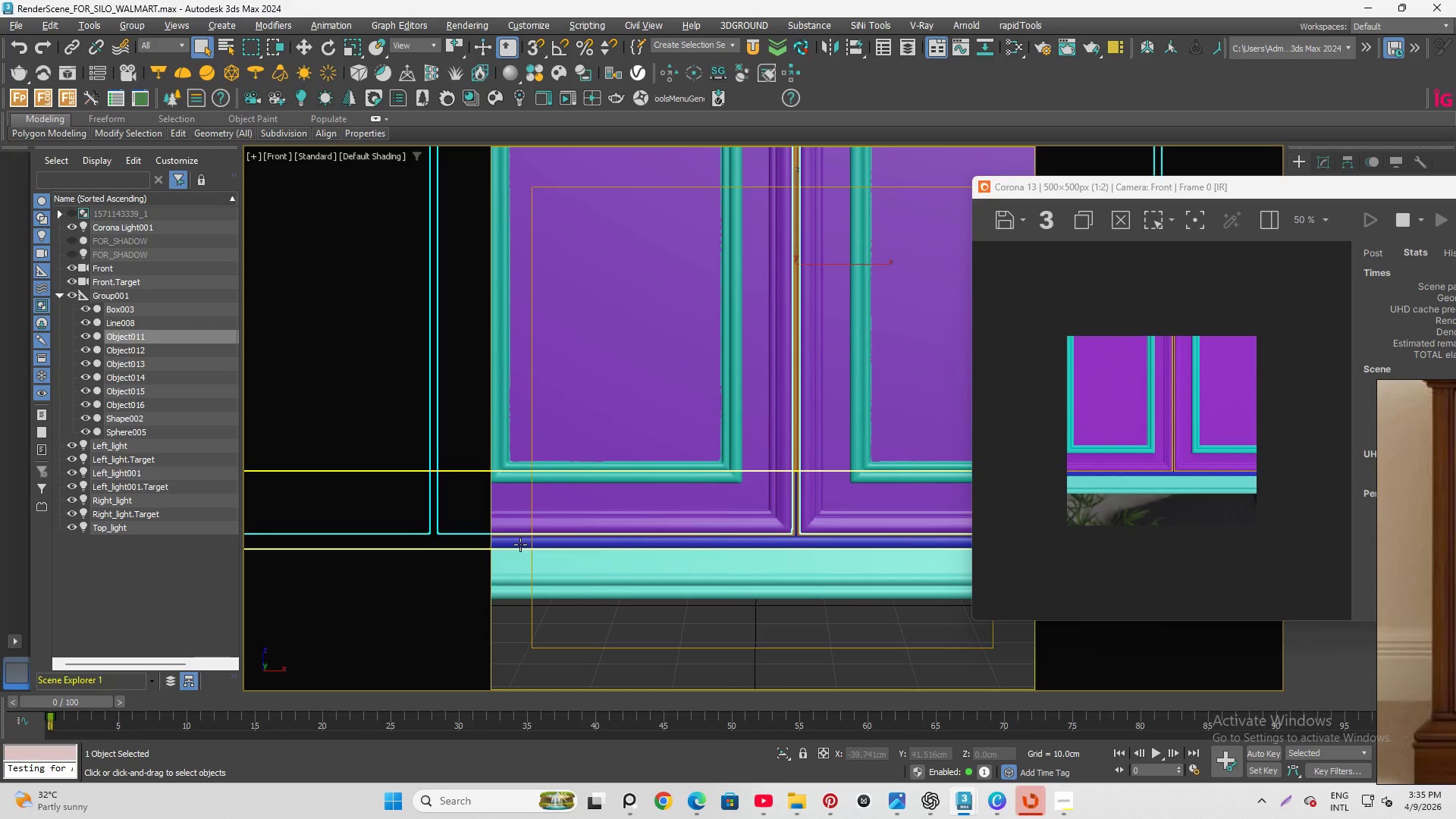 
key(W)
 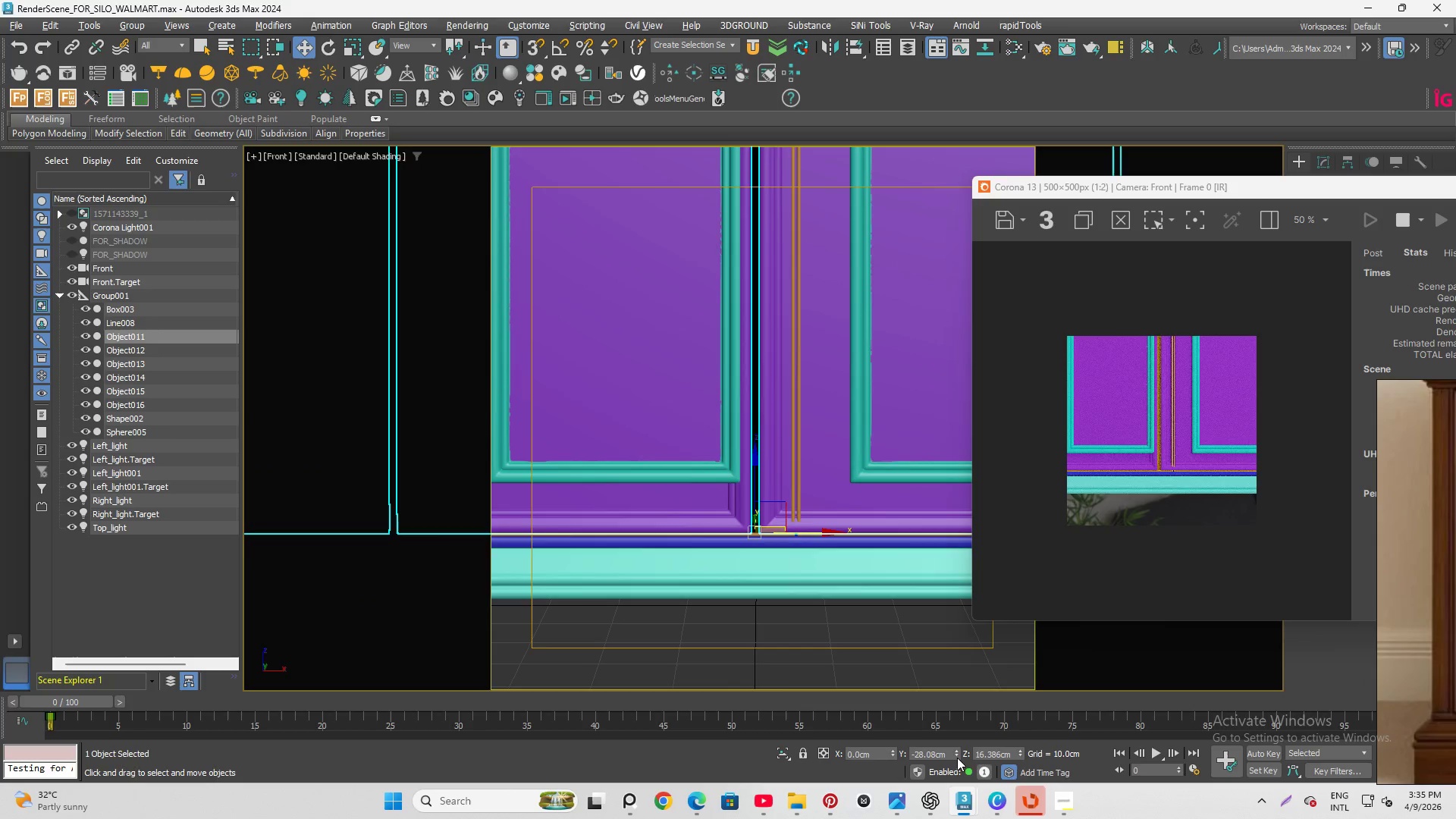 
right_click([956, 757])
 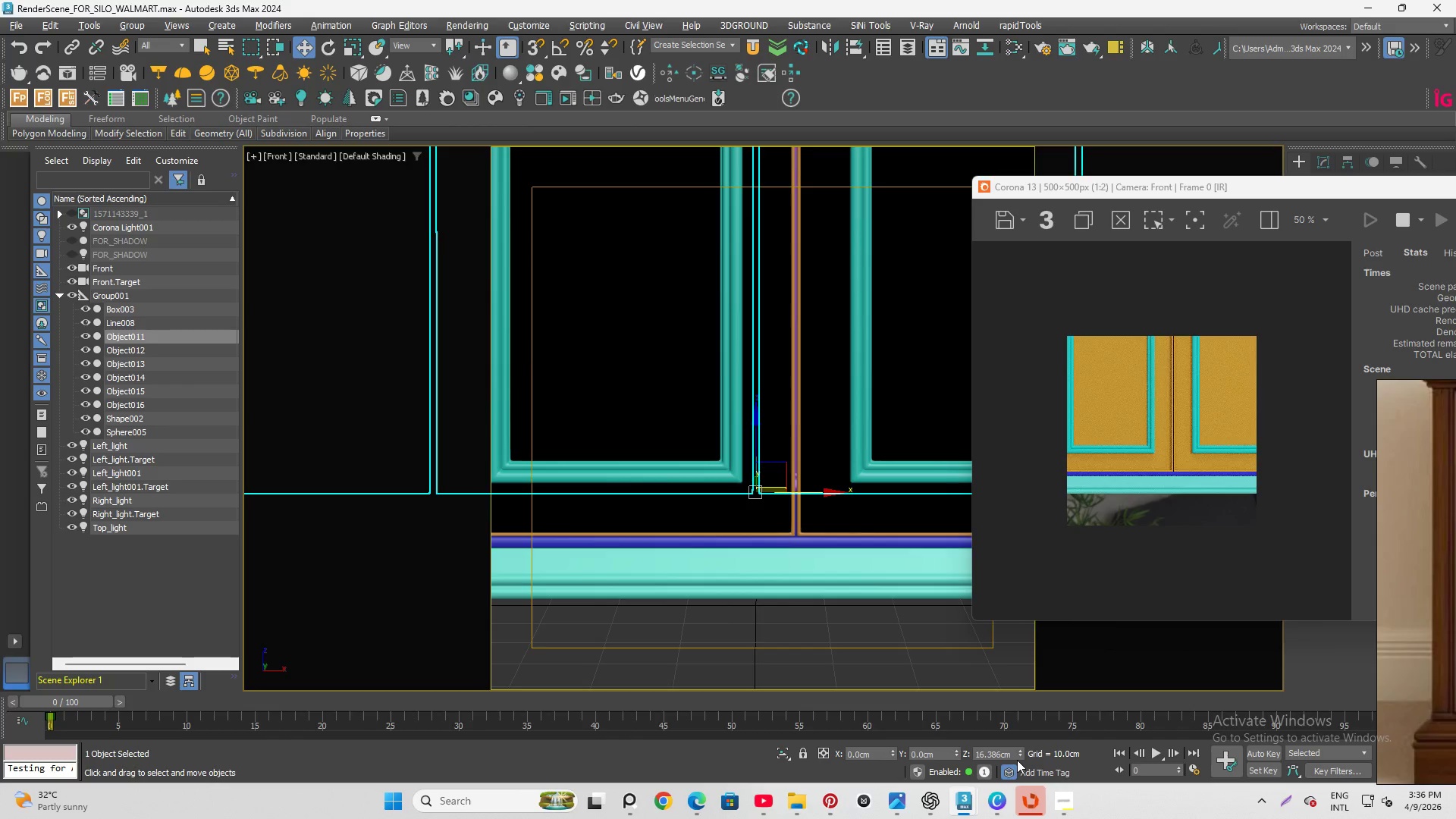 
right_click([1018, 754])
 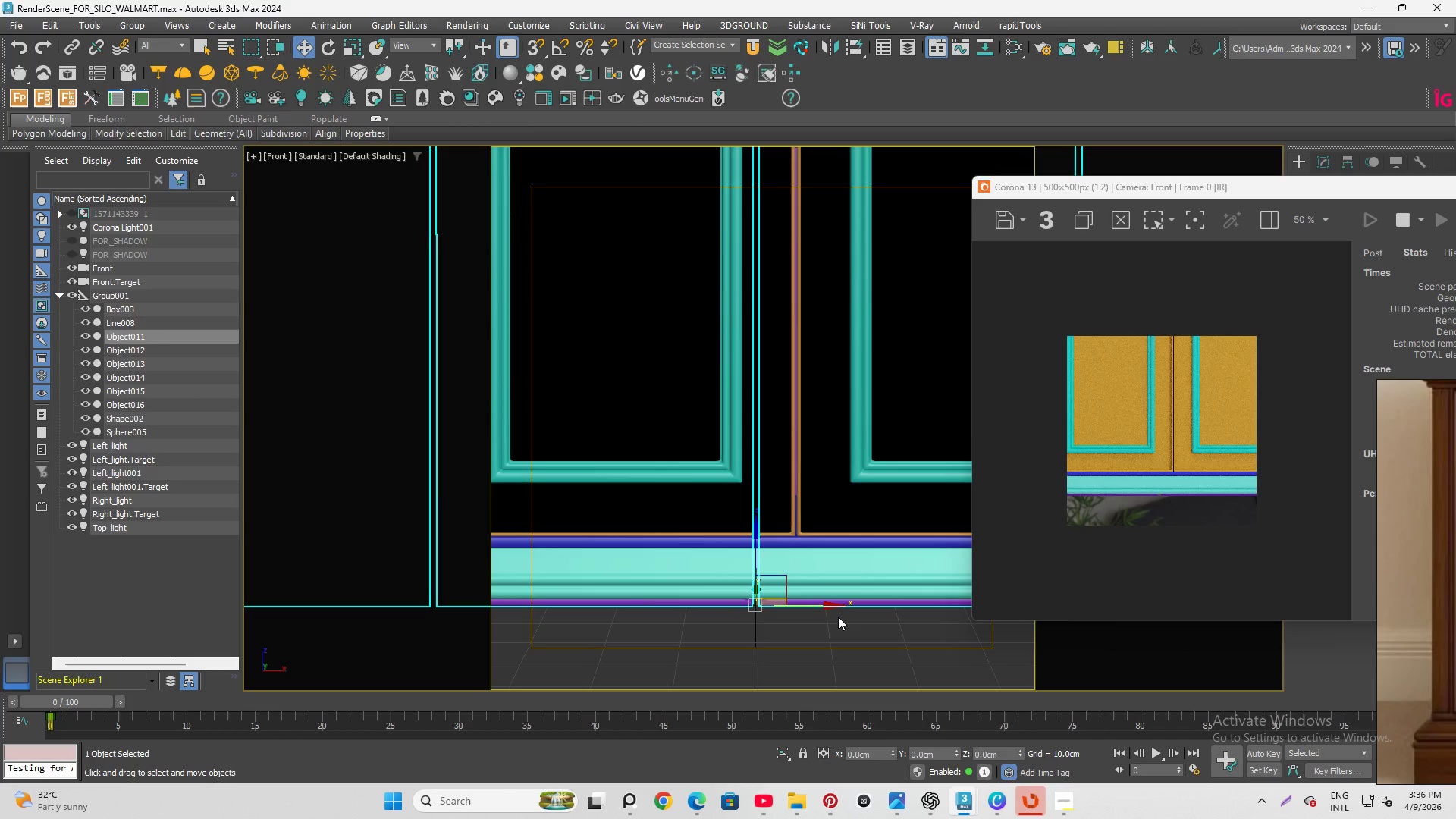 
scroll: coordinate [815, 591], scroll_direction: down, amount: 3.0
 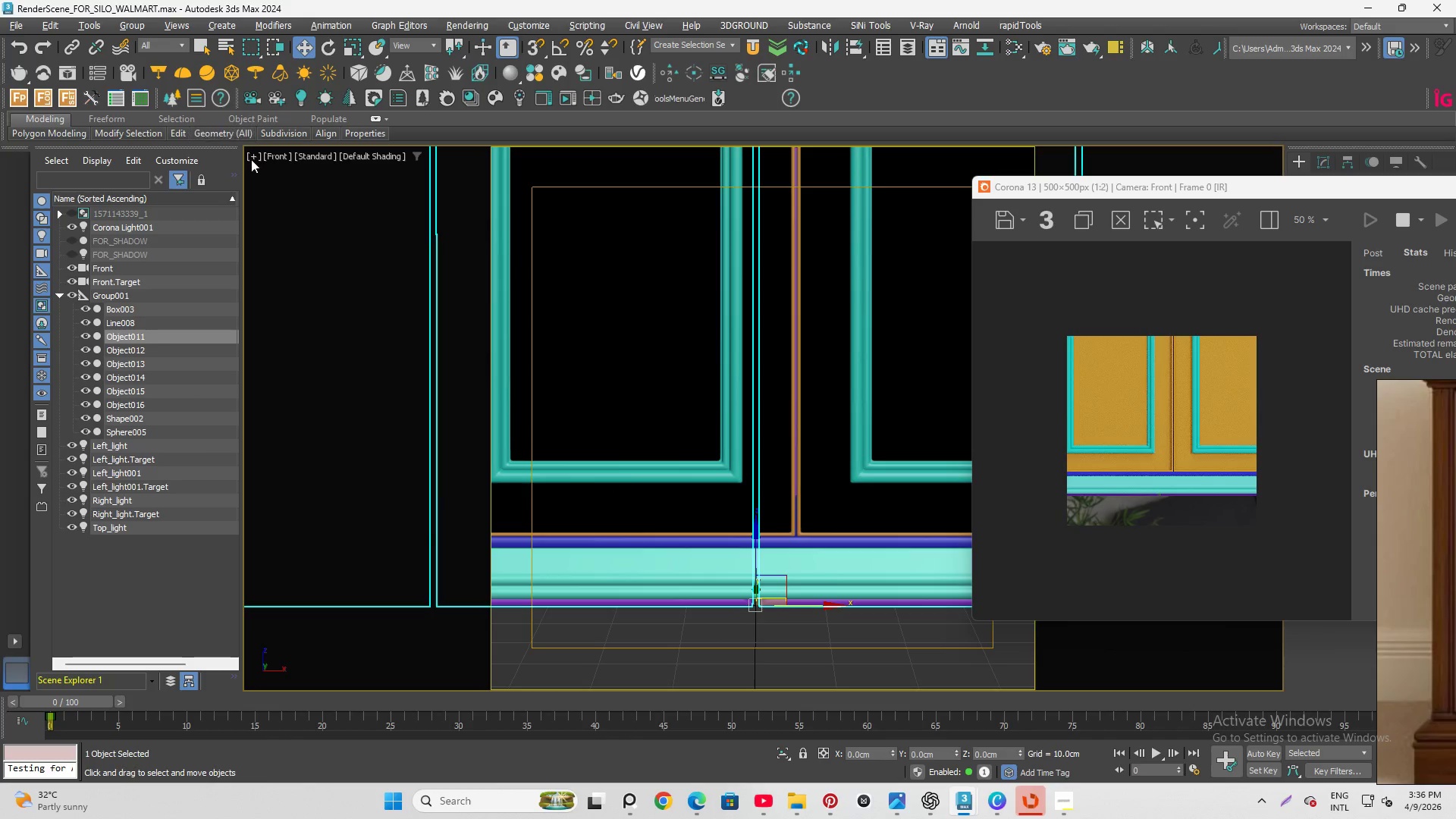 
left_click([278, 153])
 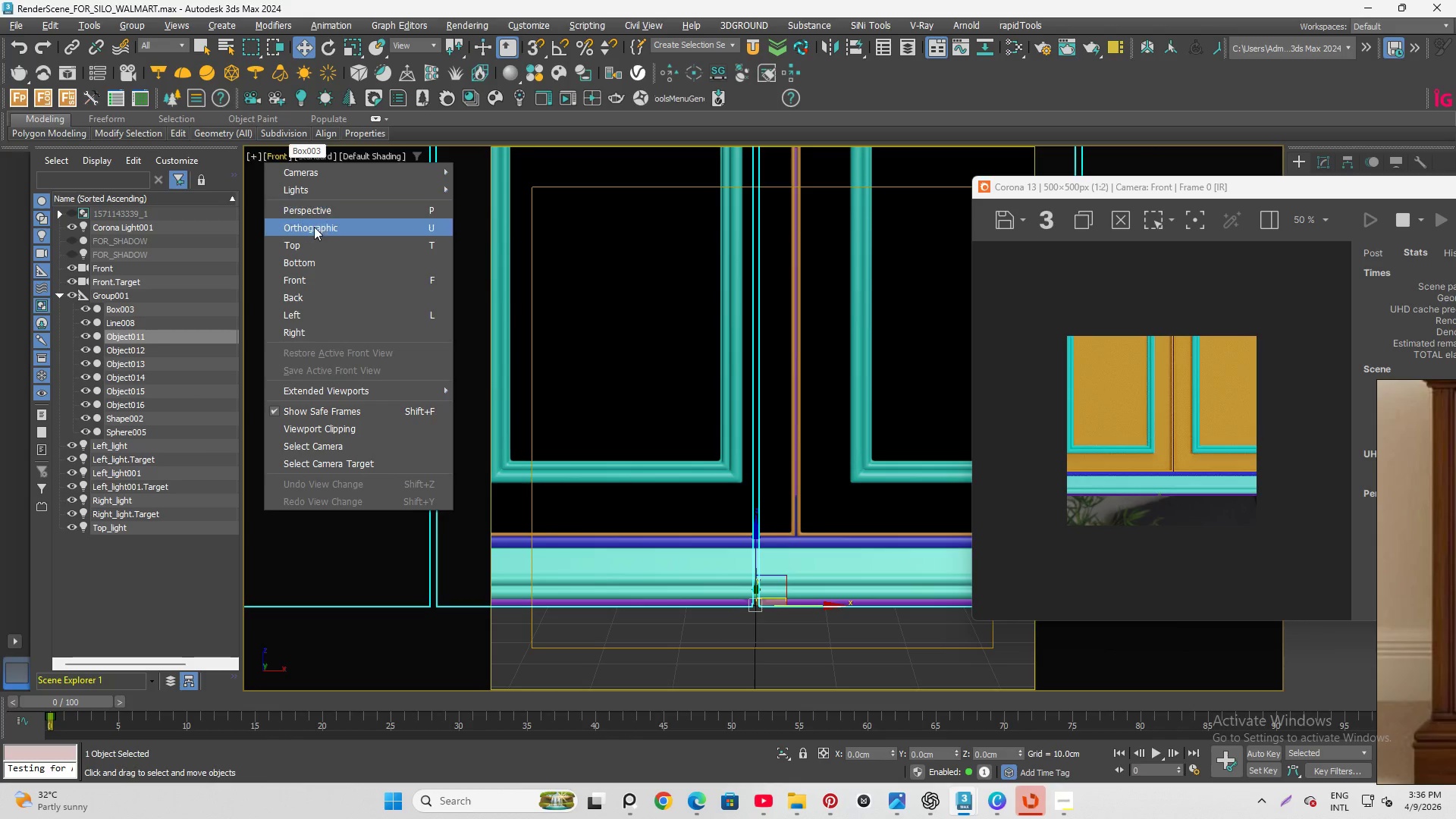 
left_click([315, 234])
 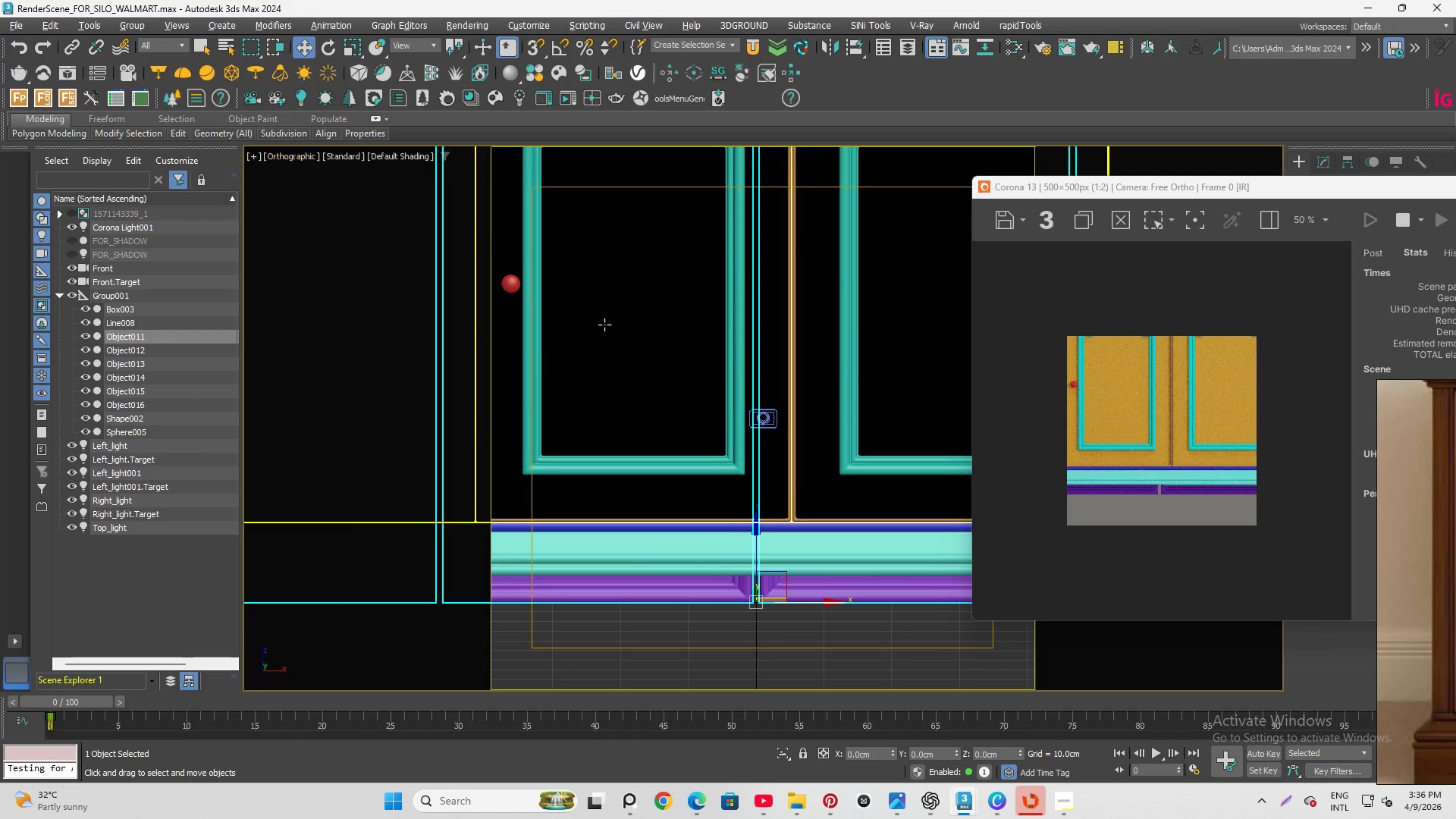 
scroll: coordinate [657, 475], scroll_direction: down, amount: 3.0
 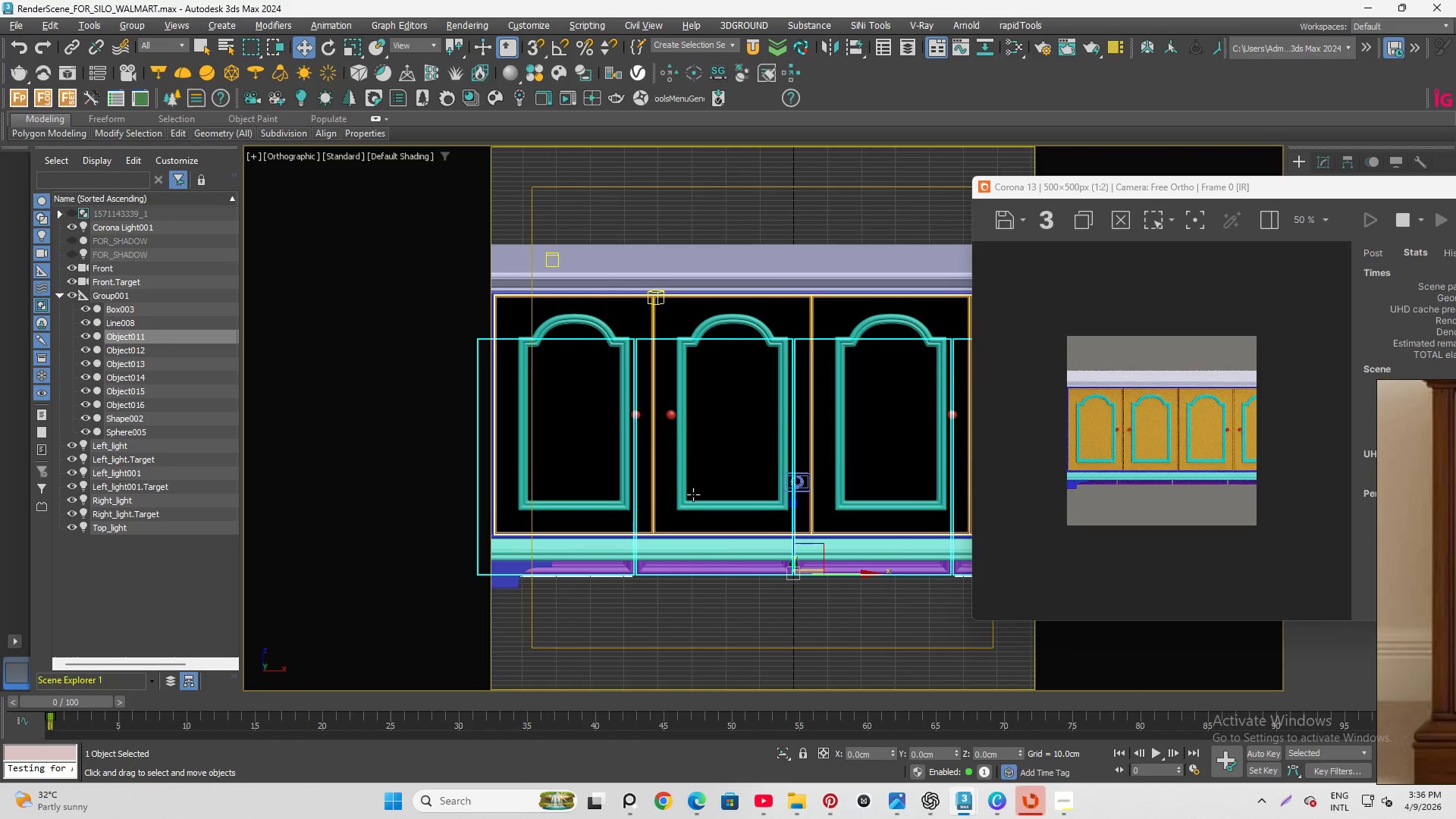 
hold_key(key=AltLeft, duration=1.5)
 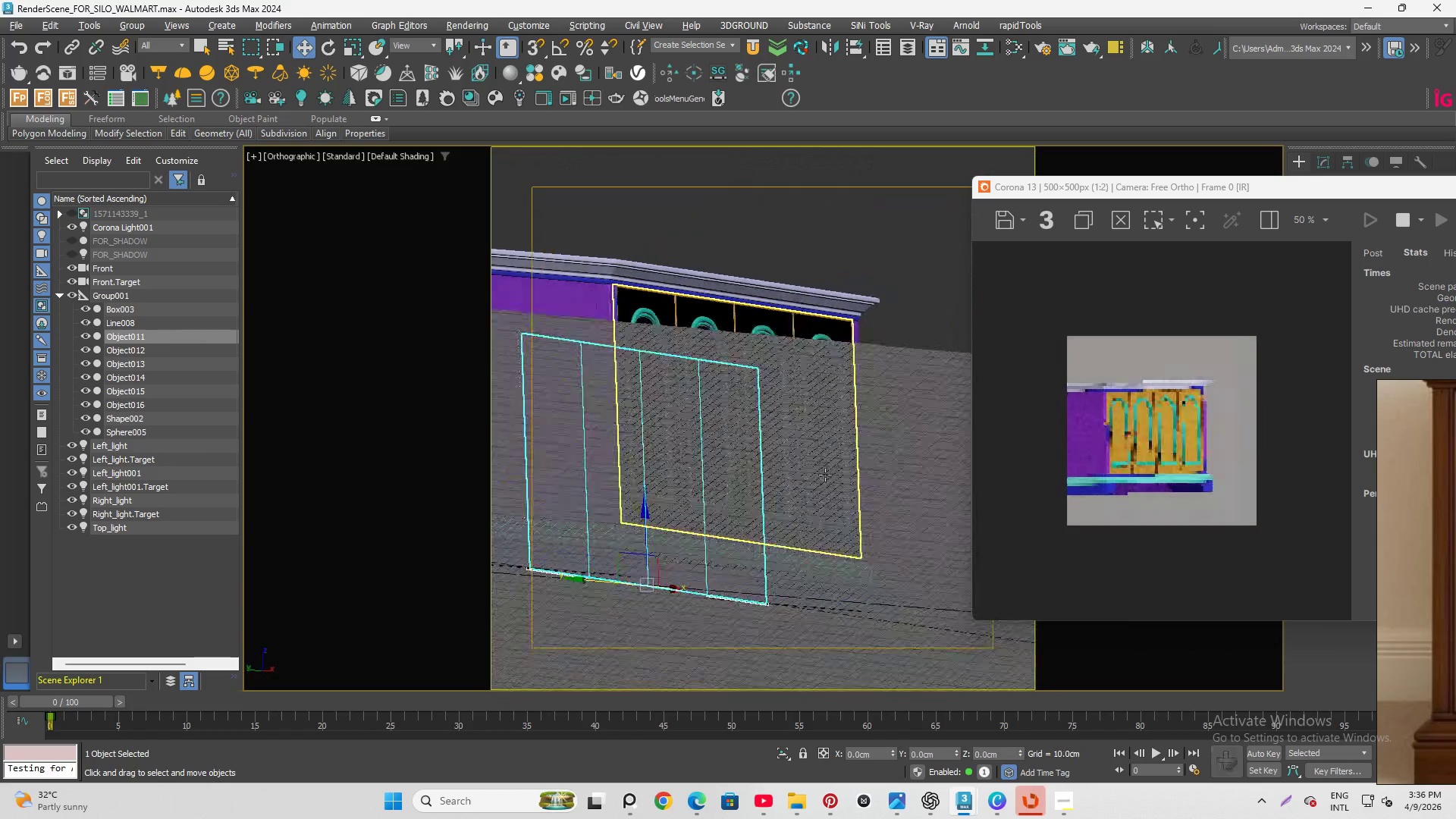 
hold_key(key=AltLeft, duration=1.52)
 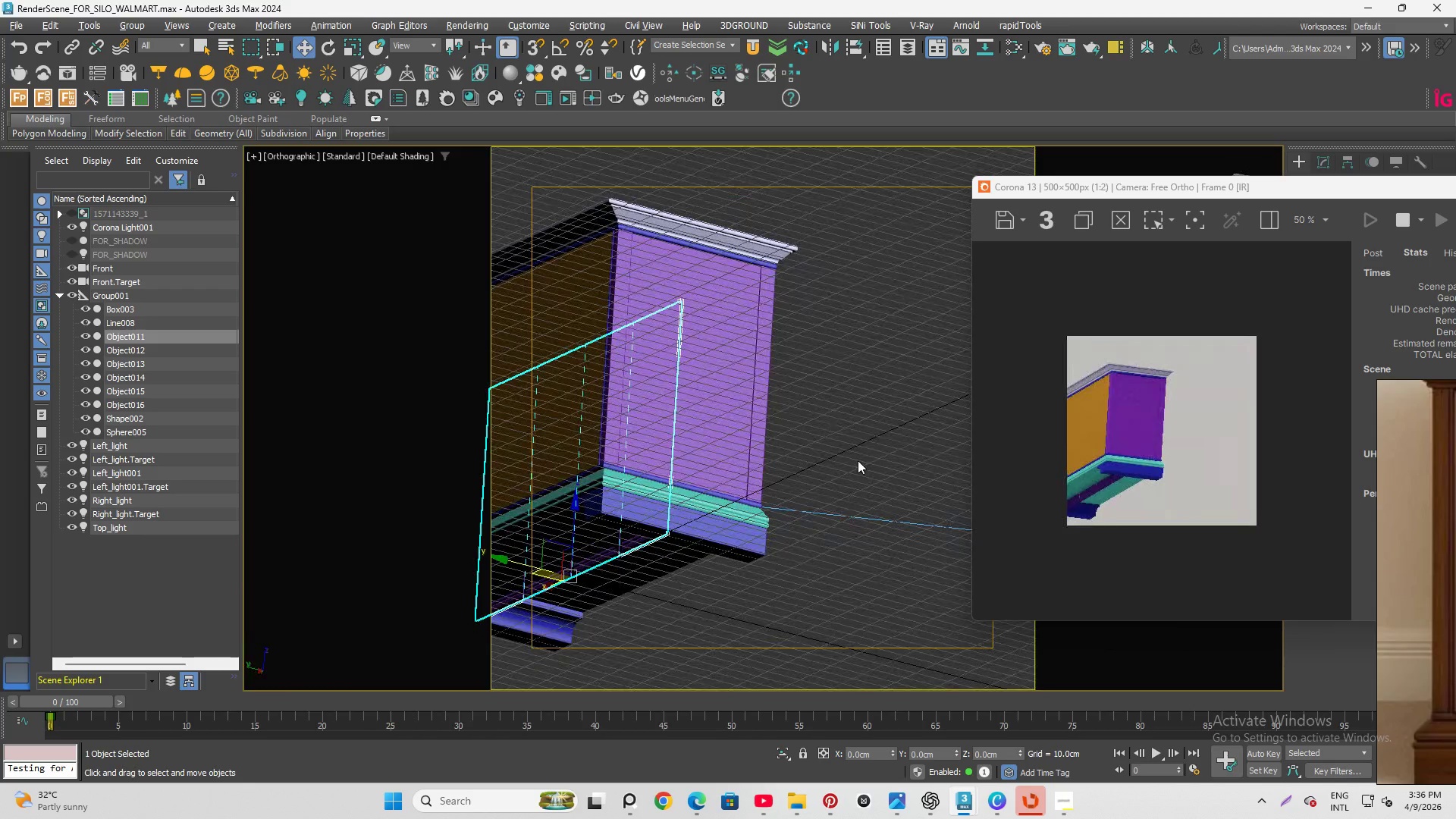 
hold_key(key=AltLeft, duration=0.45)
 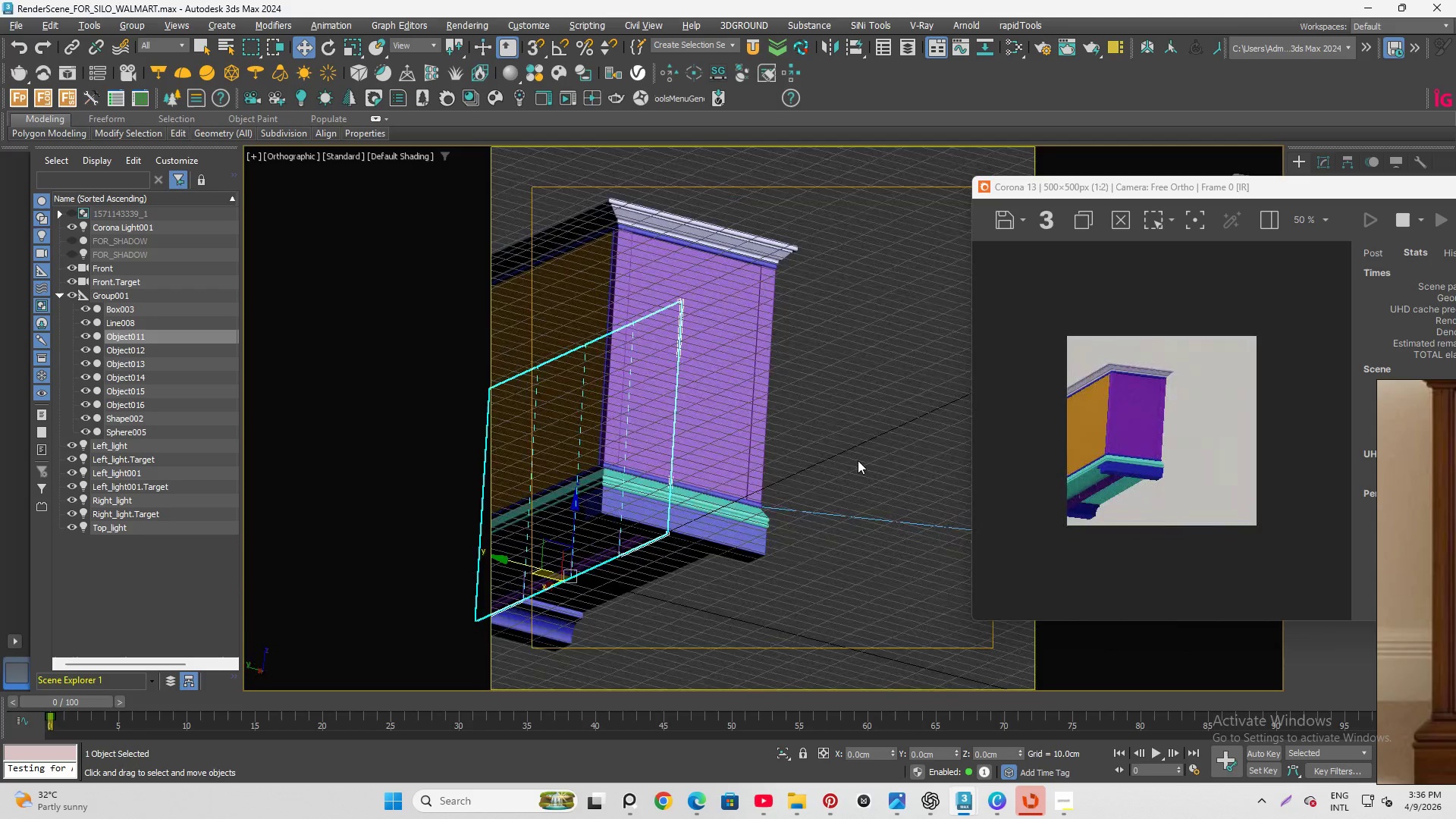 
key(F)
 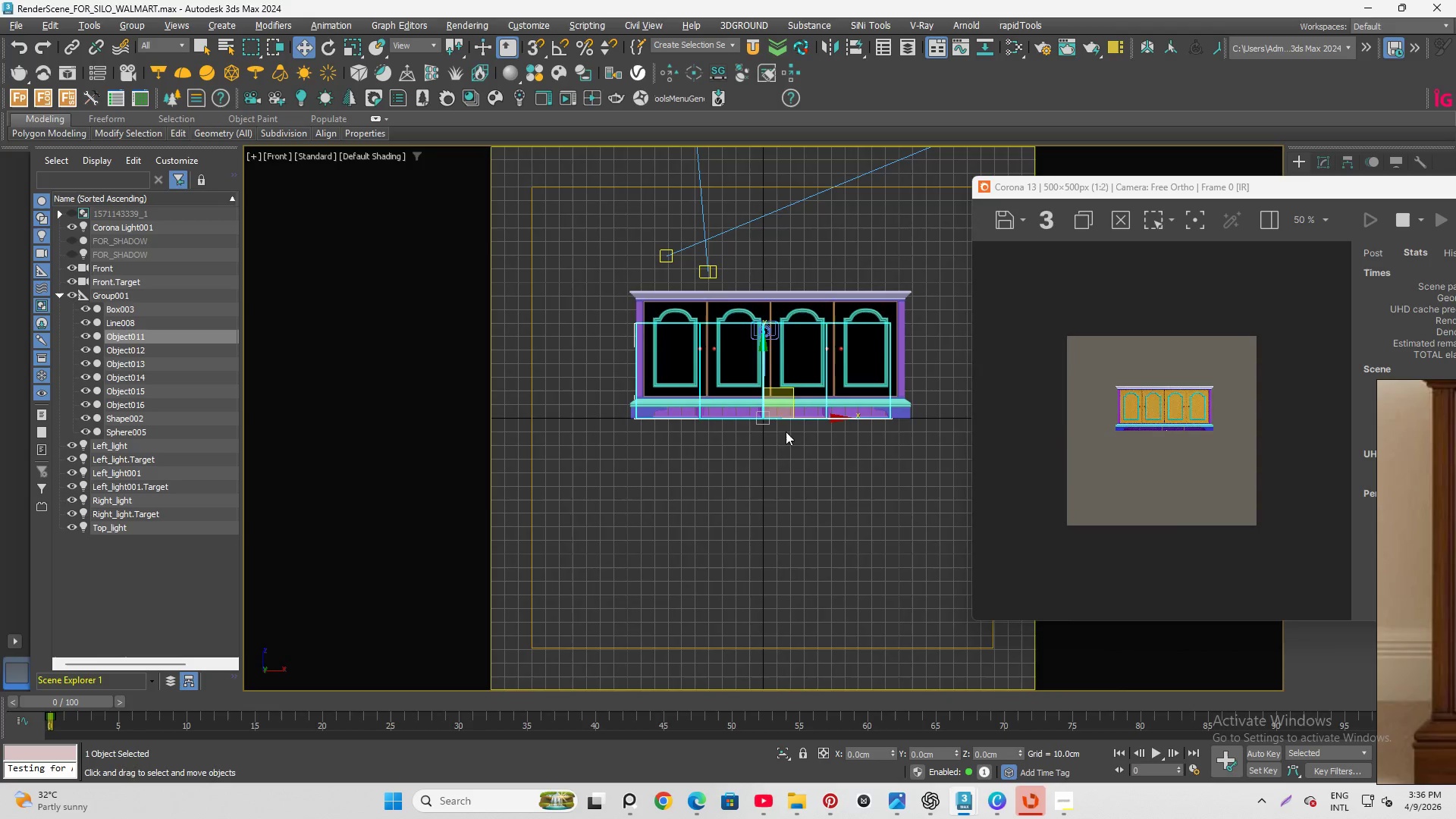 
scroll: coordinate [858, 460], scroll_direction: down, amount: 2.0
 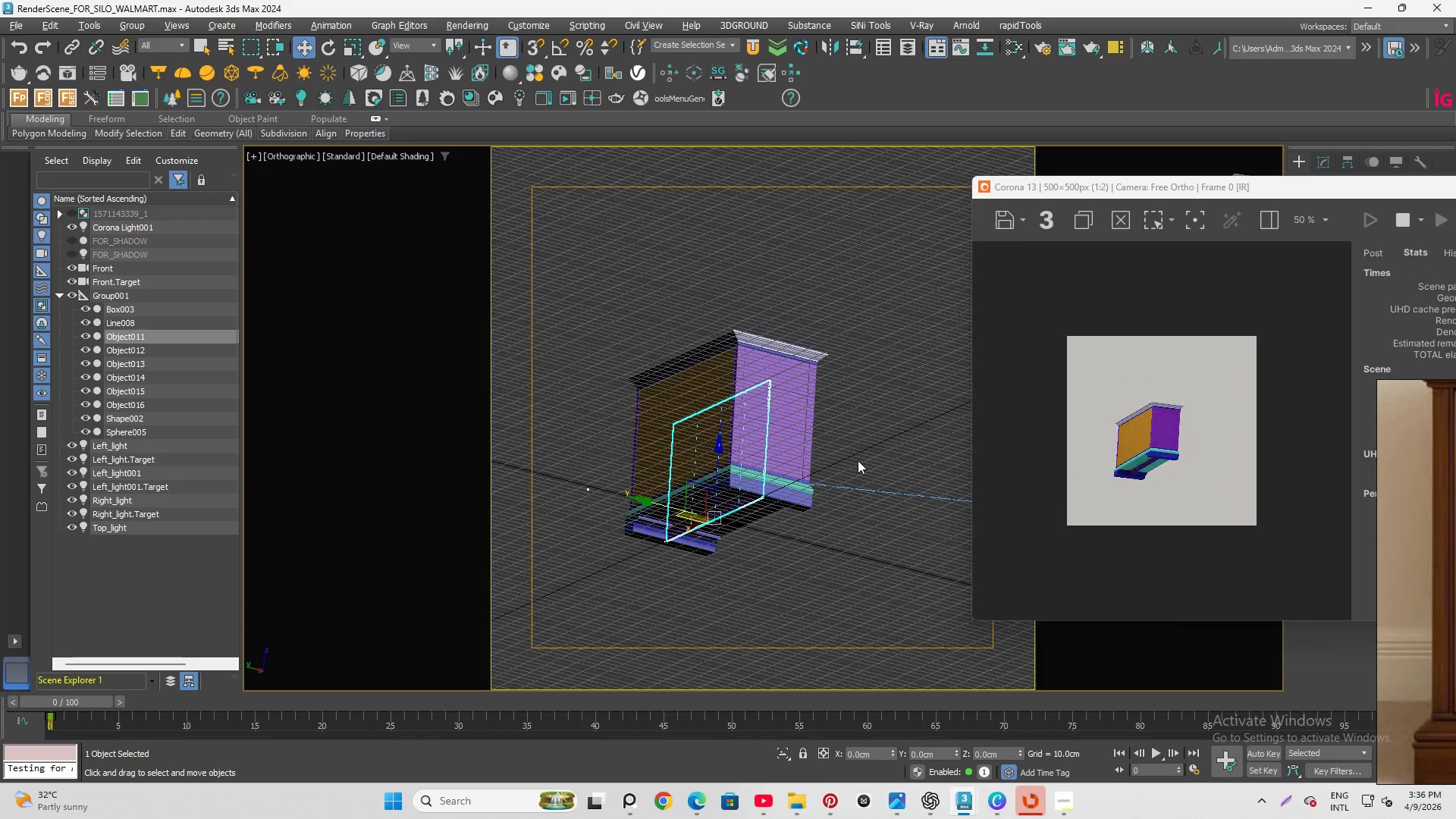 
hold_key(key=AltLeft, duration=1.5)
 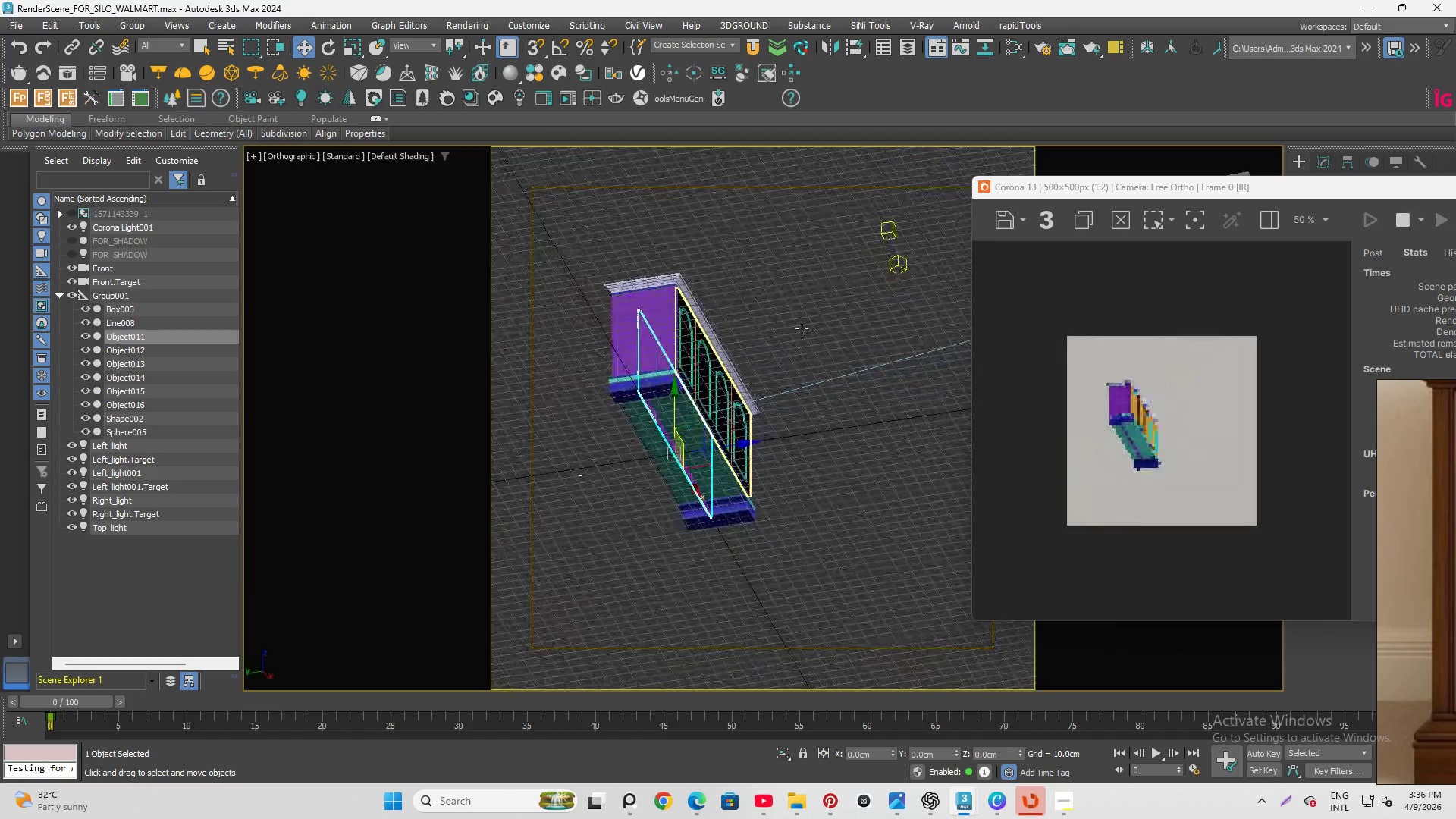 
hold_key(key=AltLeft, duration=1.52)
 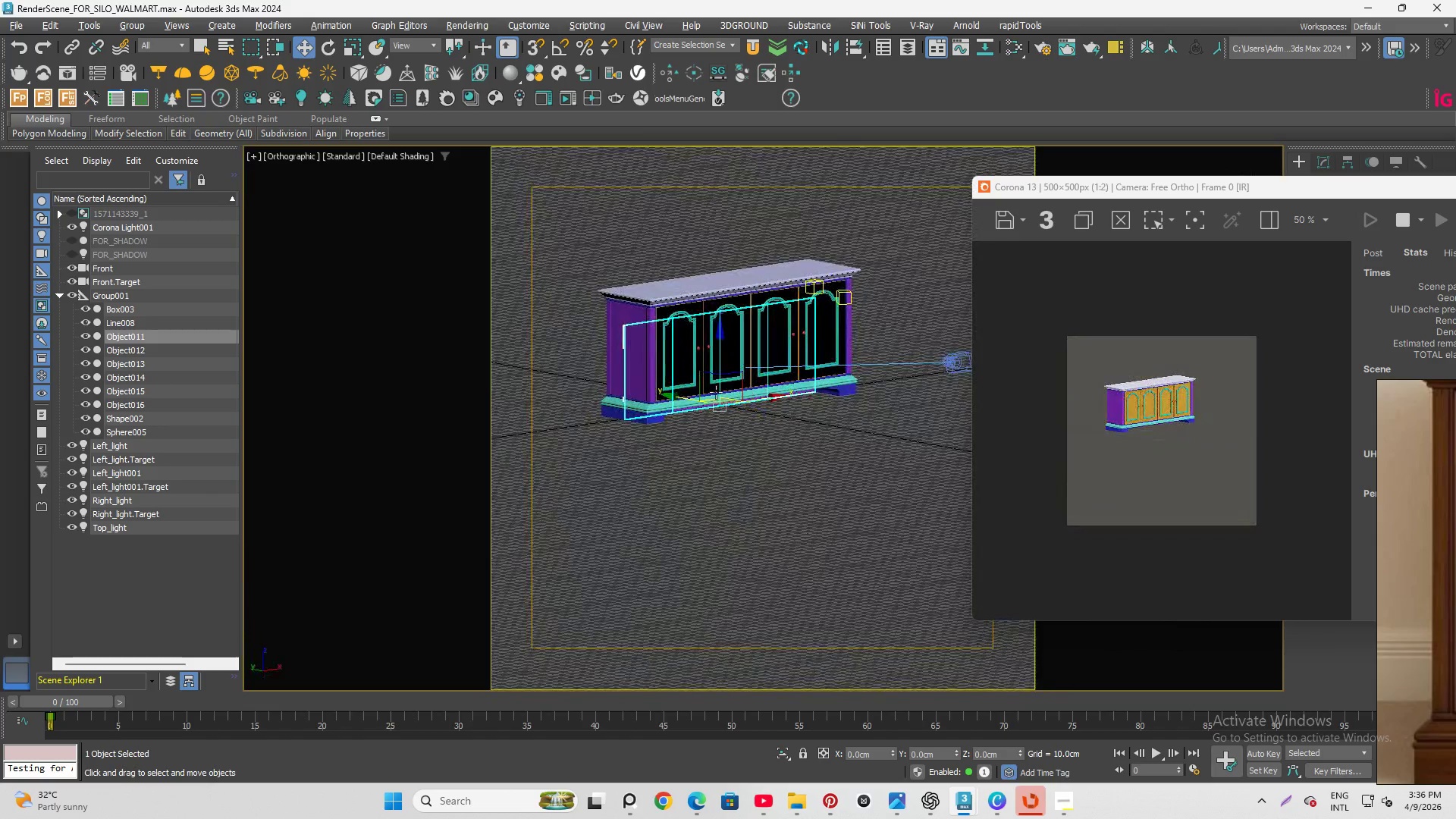 
key(Alt+AltLeft)
 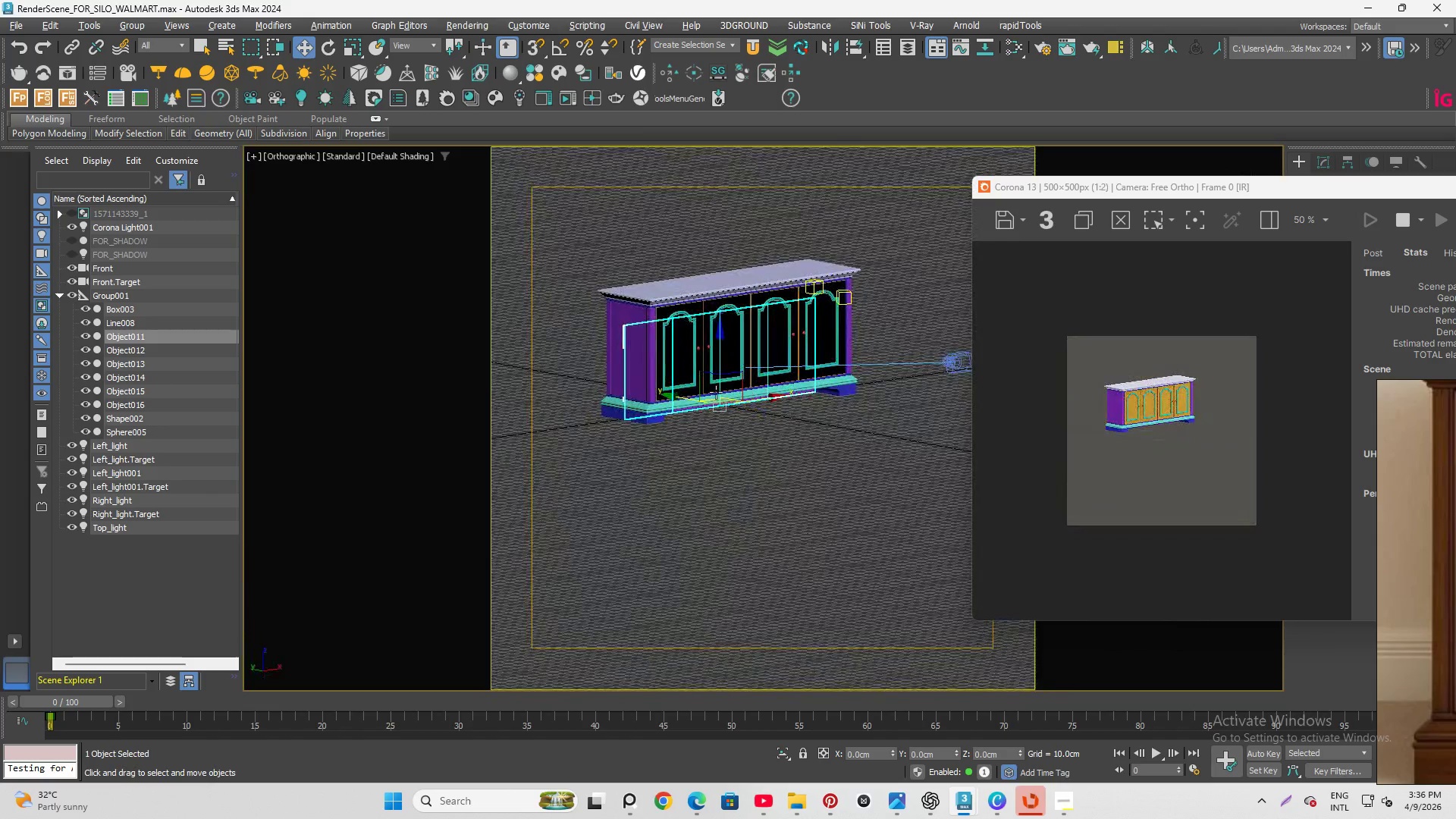 
key(Alt+AltLeft)
 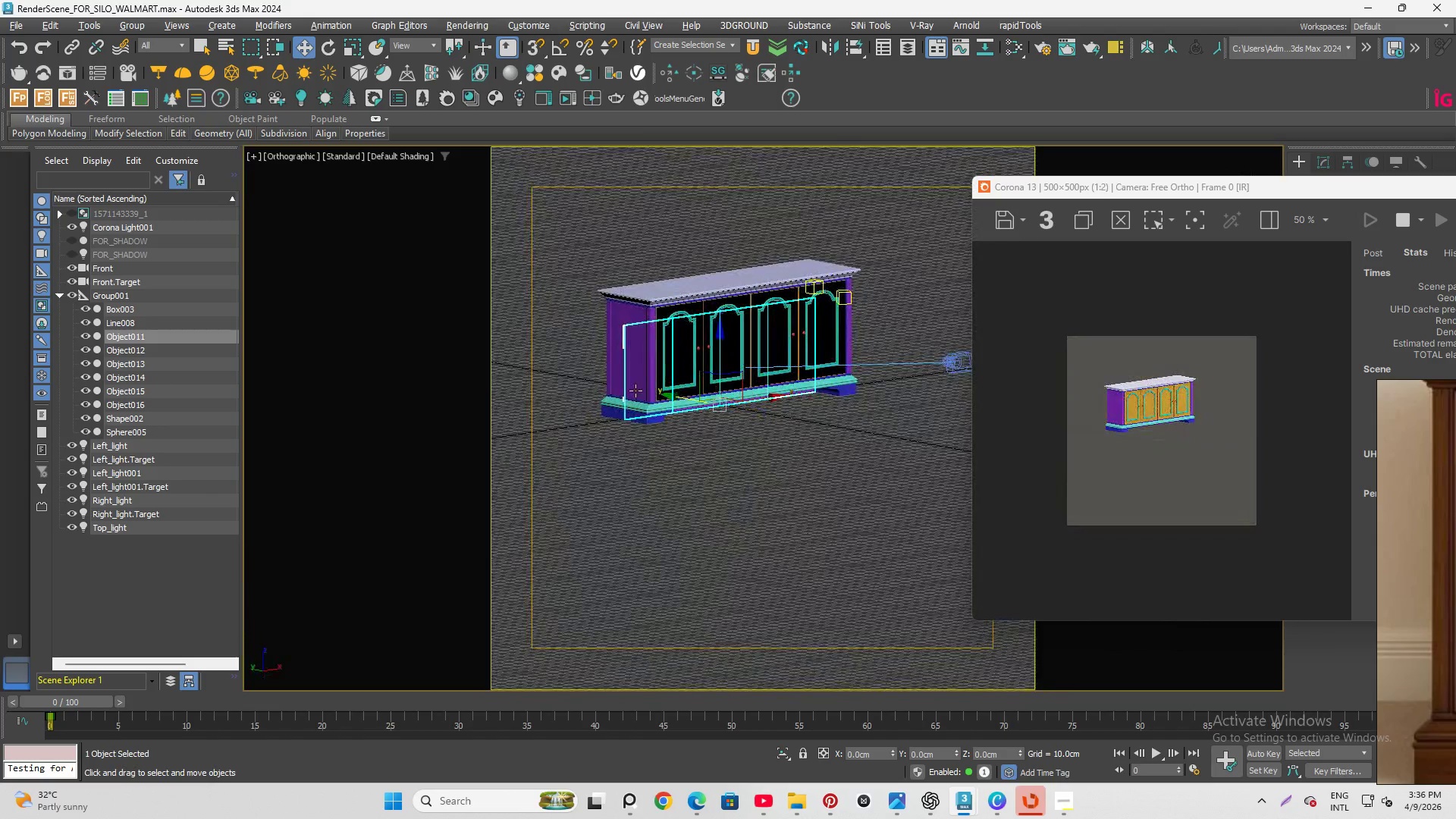 
key(Alt+AltLeft)
 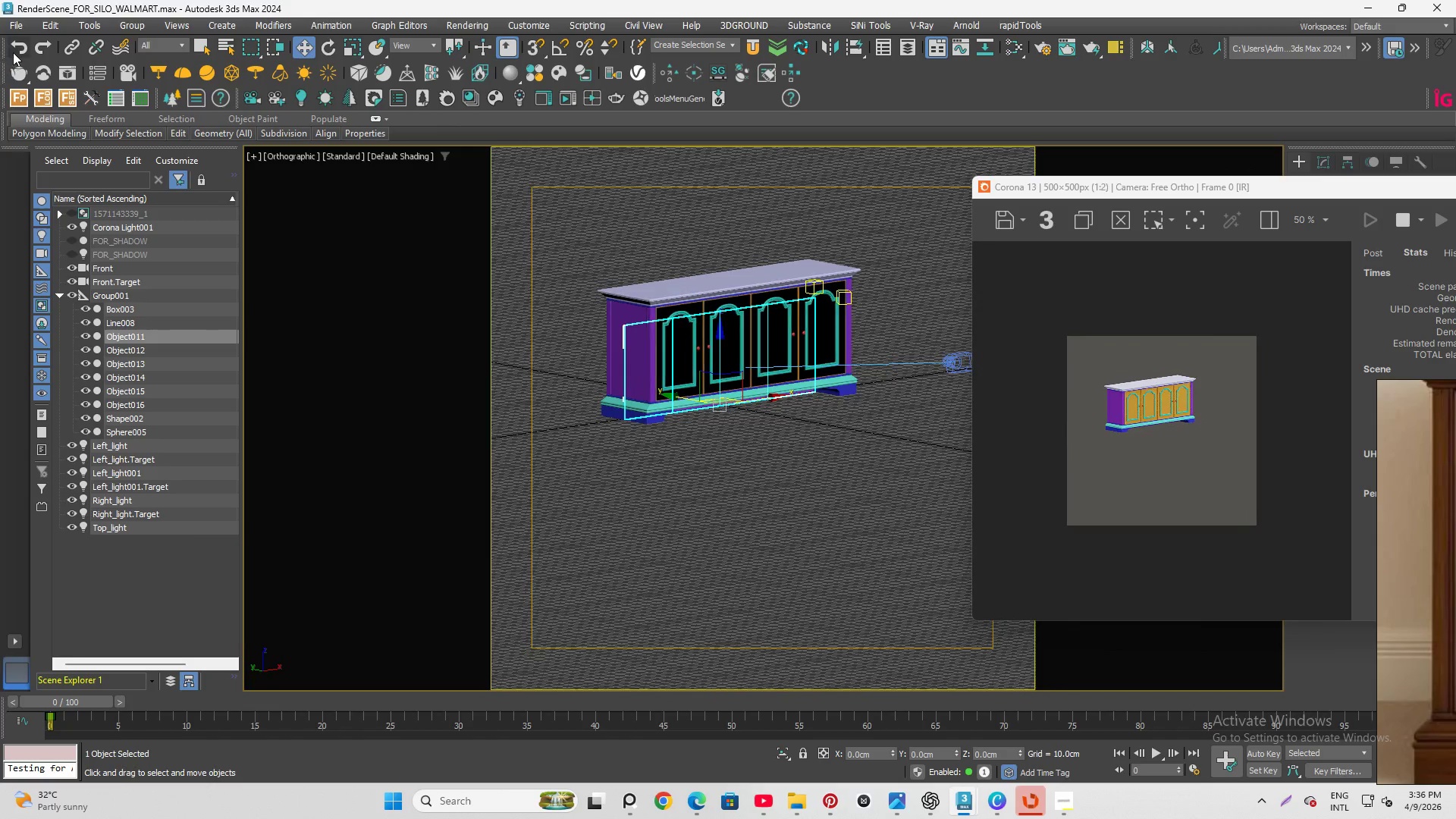 
right_click([13, 50])
 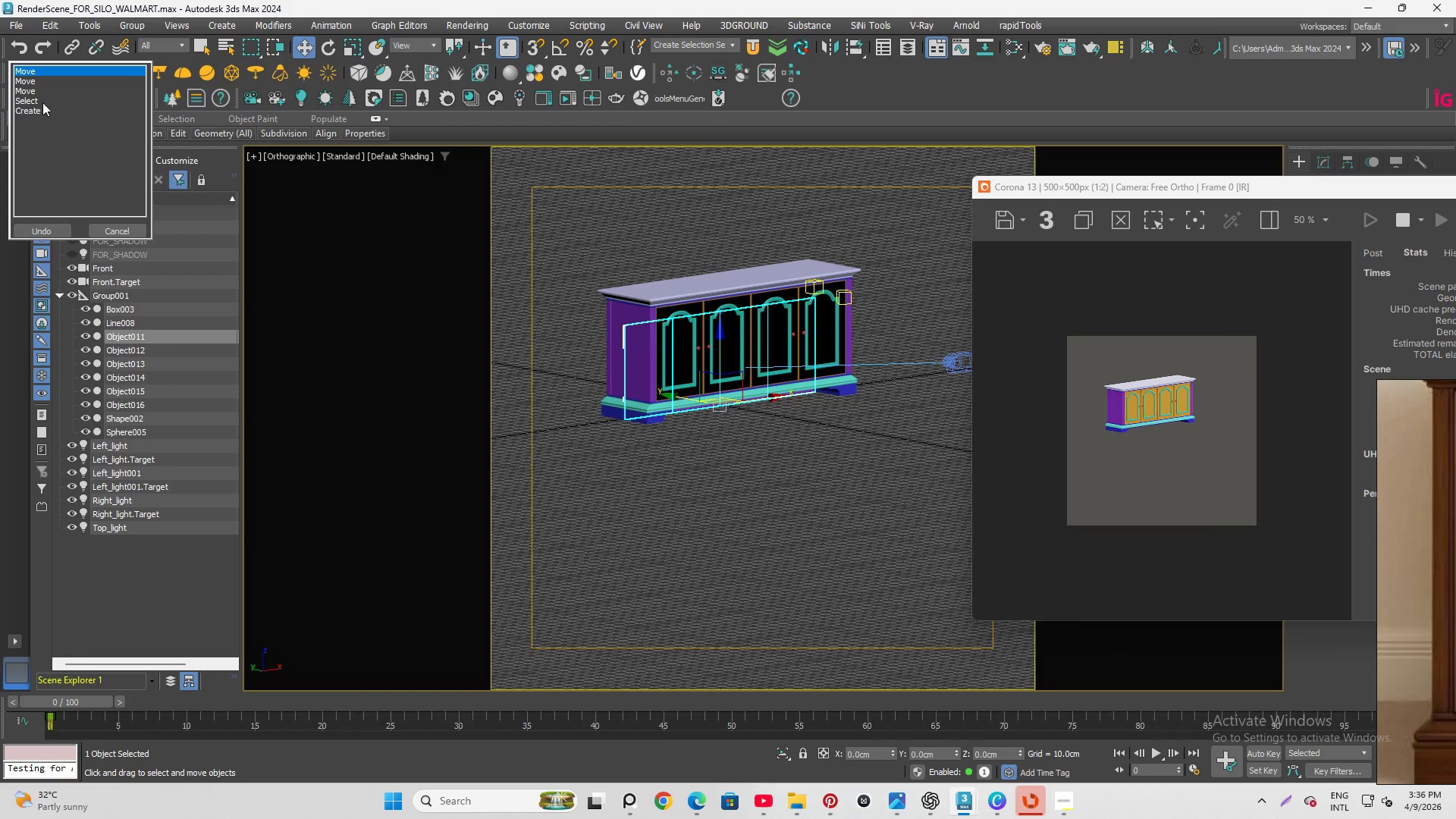 
left_click([36, 93])
 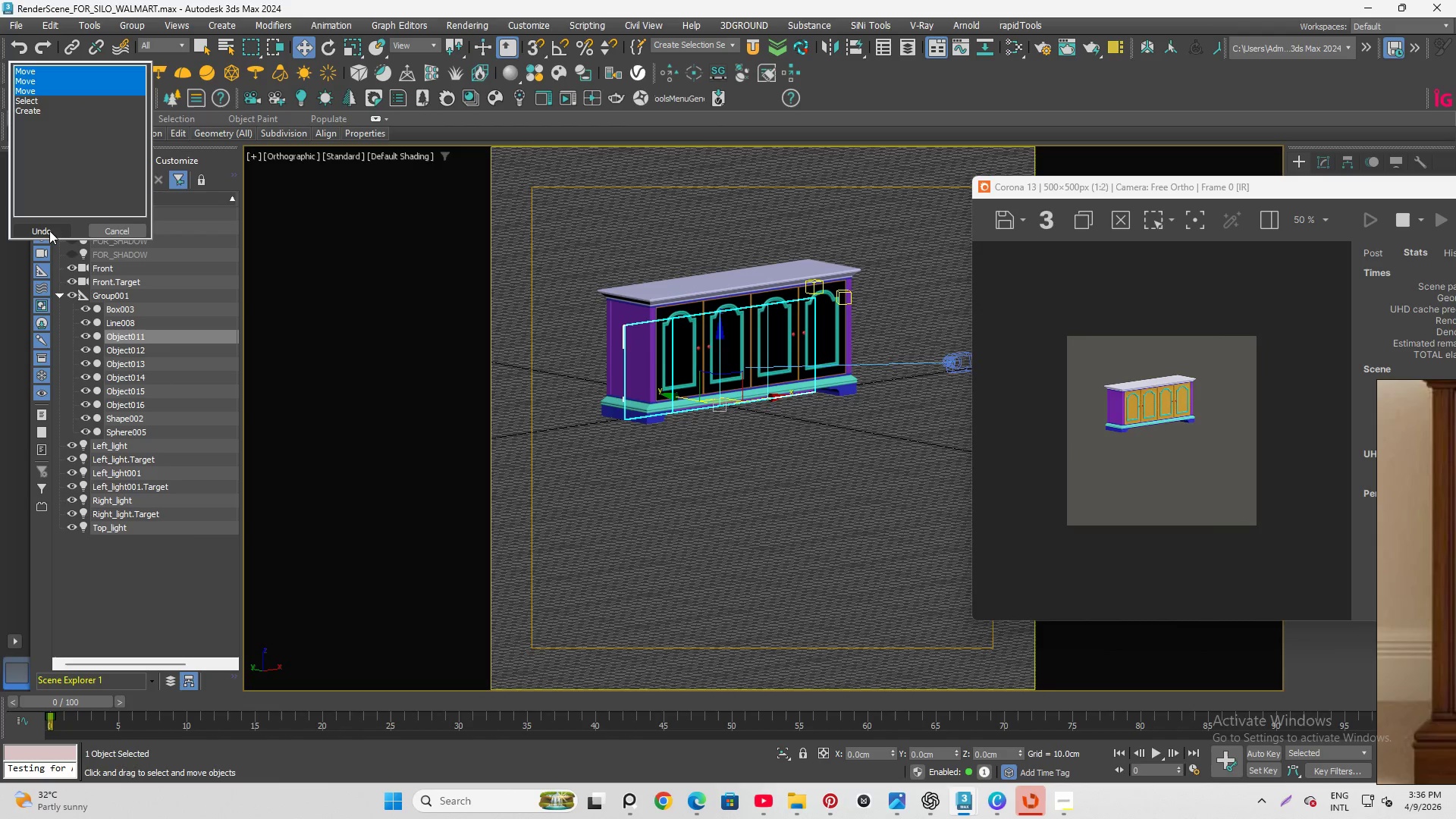 
left_click([49, 231])
 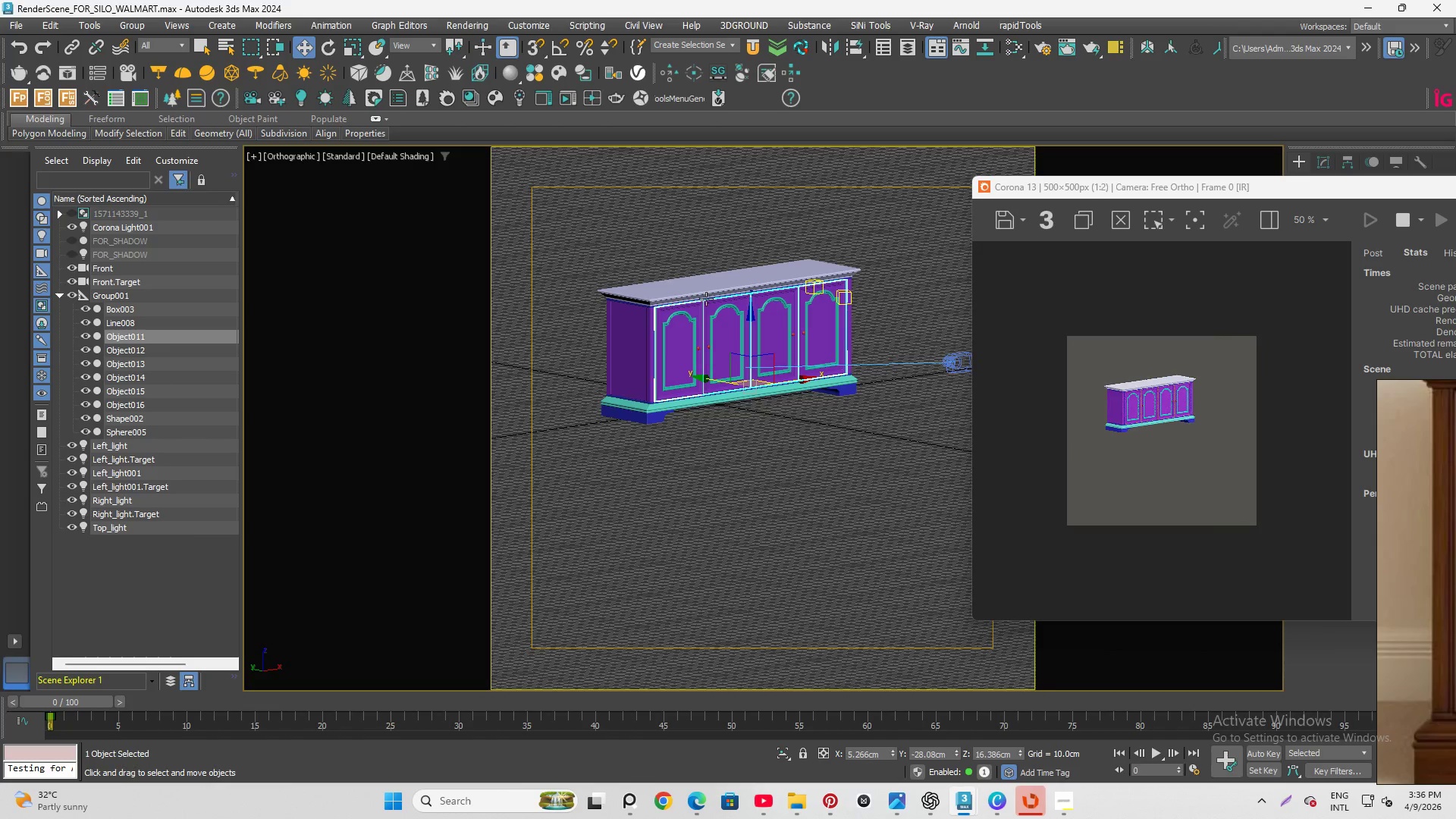 
scroll: coordinate [667, 342], scroll_direction: up, amount: 2.0
 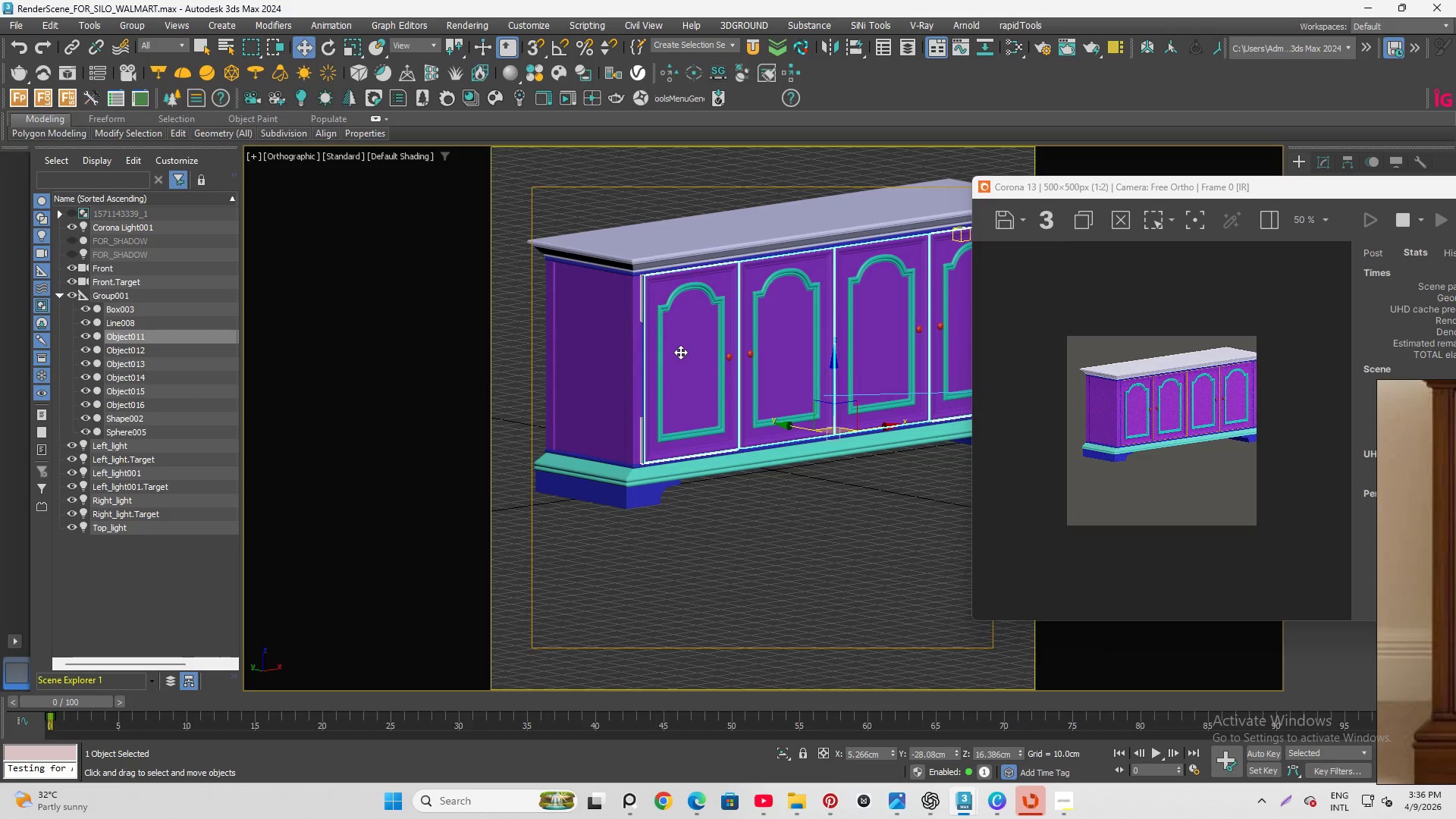 
key(Q)
 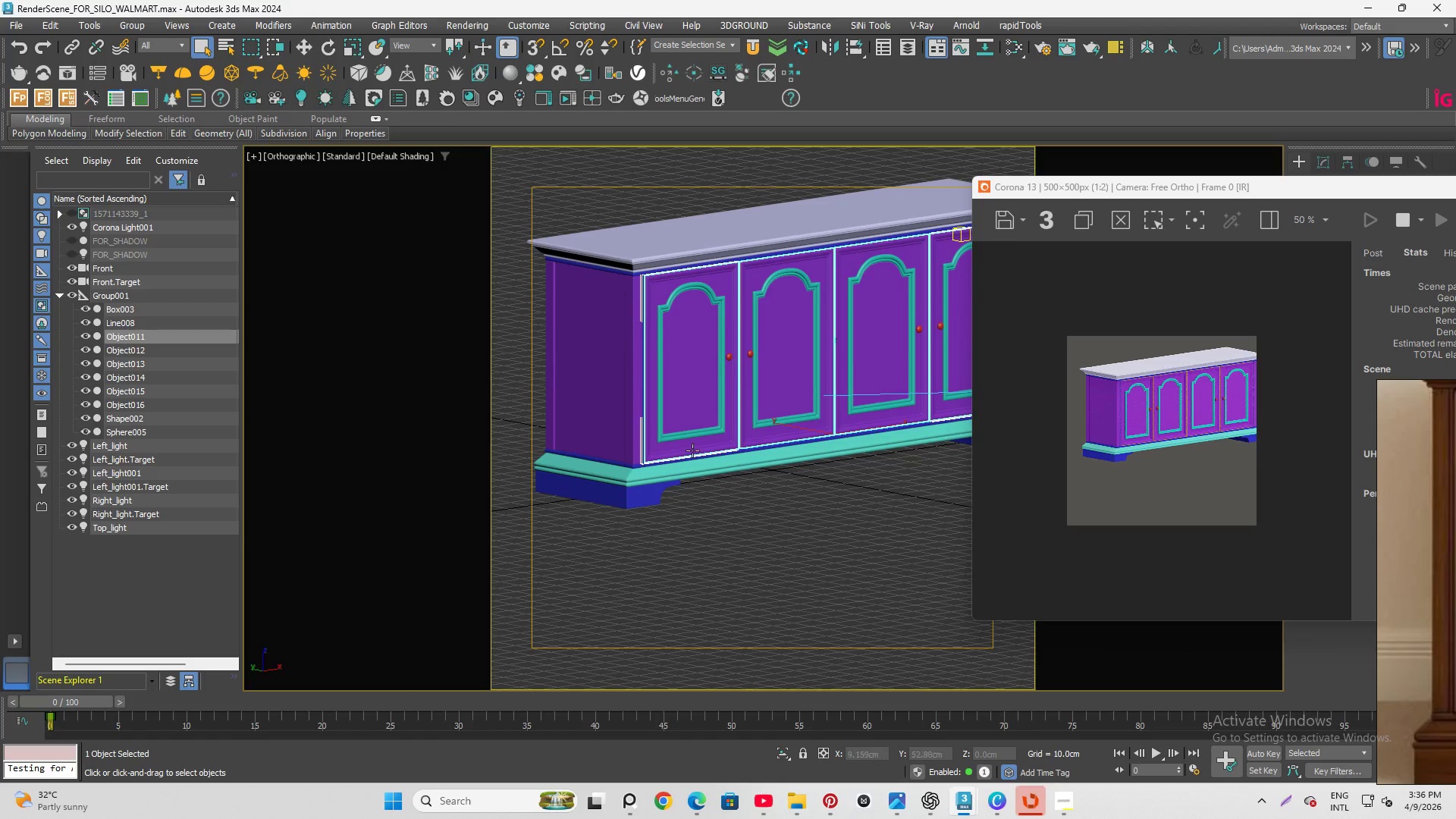 
scroll: coordinate [651, 441], scroll_direction: down, amount: 3.0
 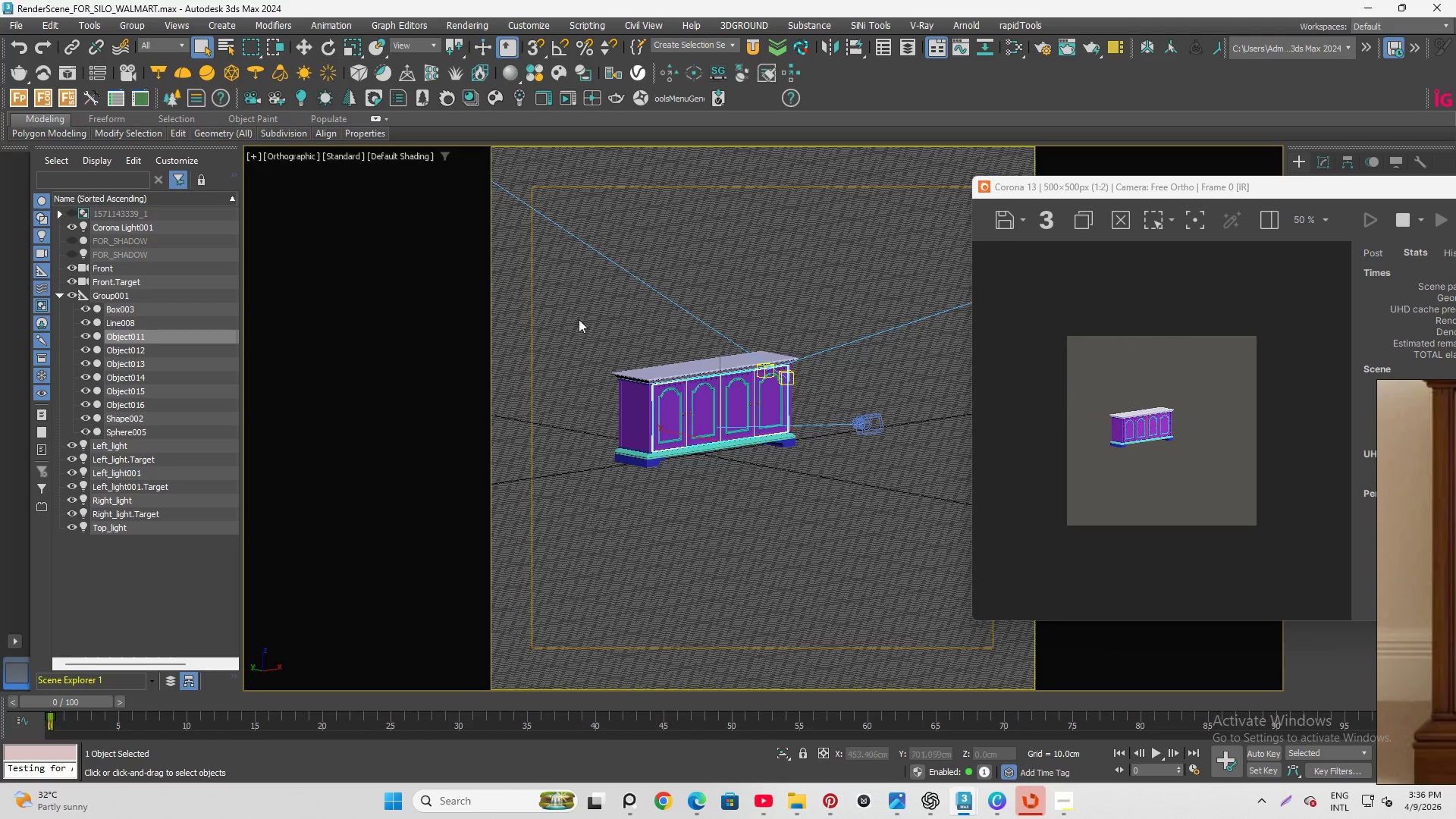 
left_click_drag(start_coordinate=[579, 315], to_coordinate=[823, 488])
 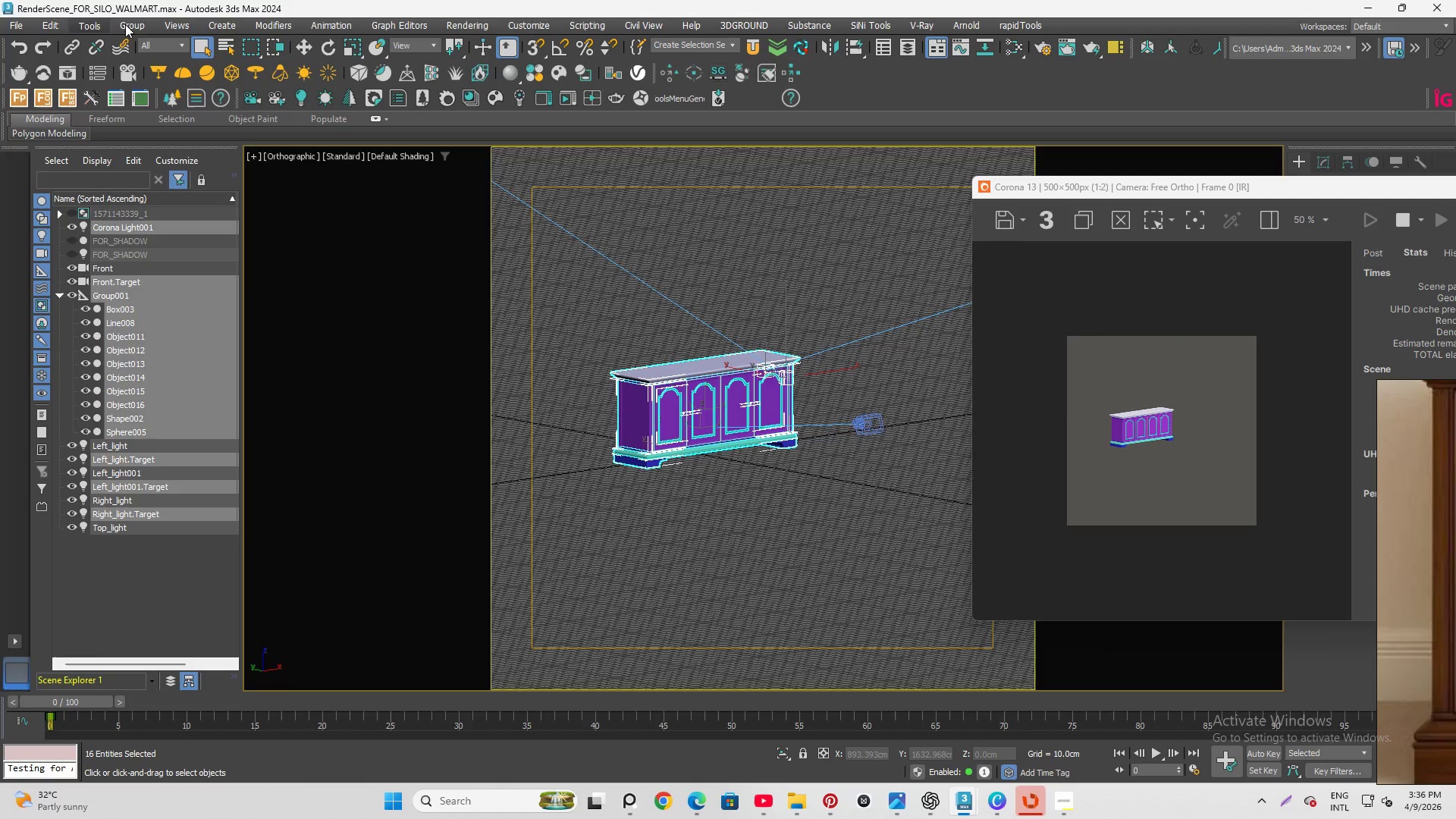 
left_click([139, 19])
 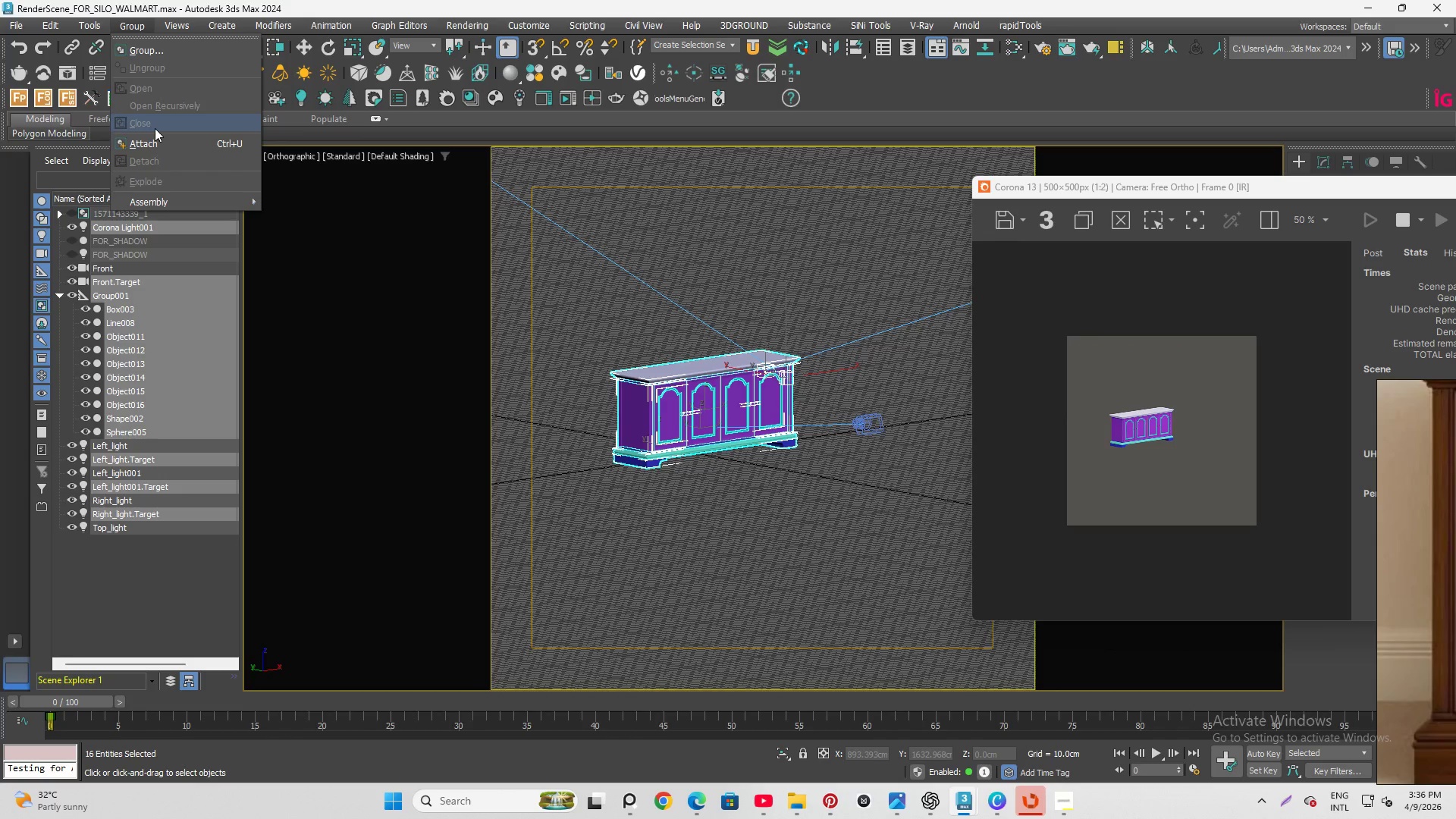 
left_click([821, 267])
 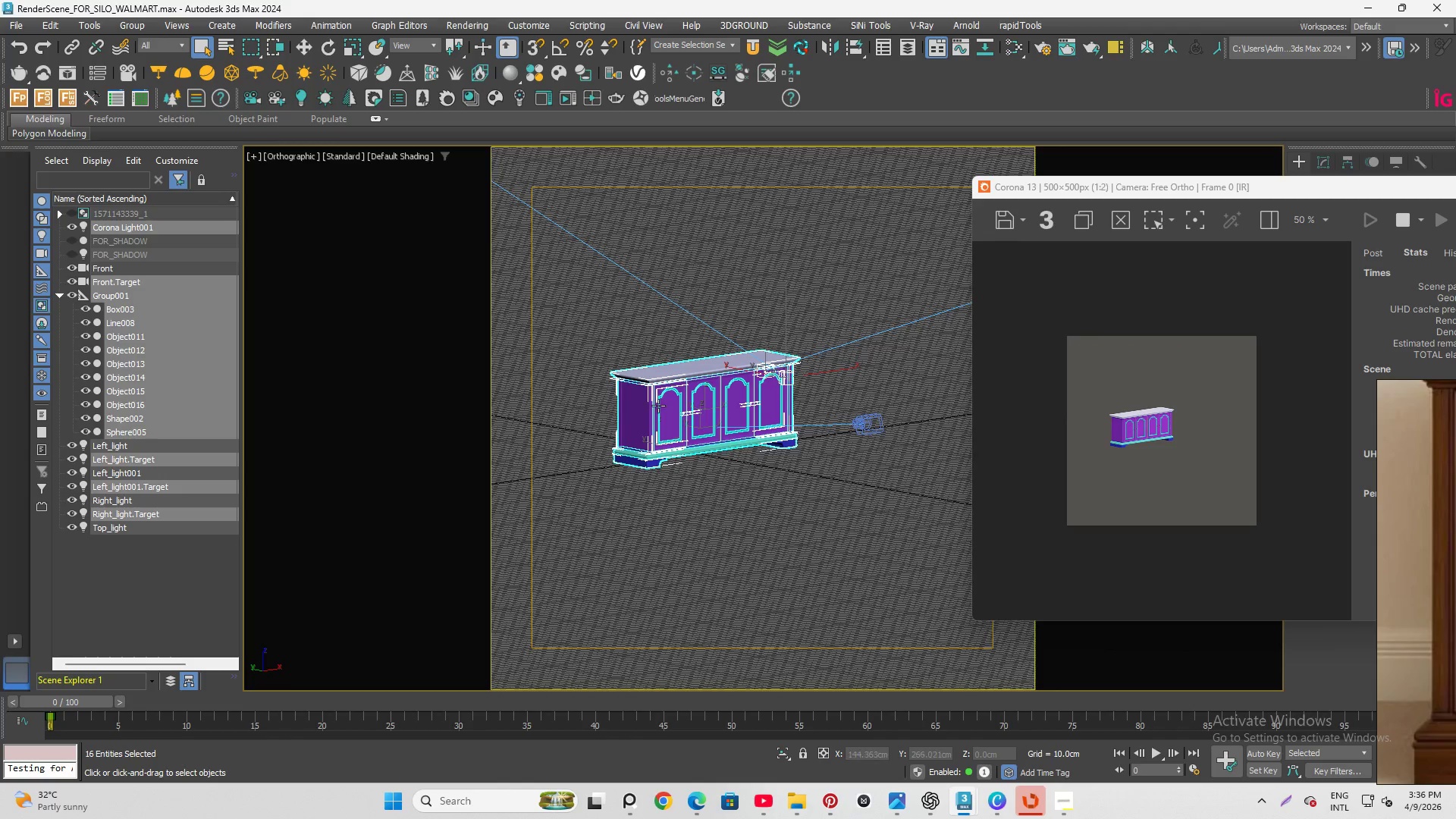 
scroll: coordinate [628, 357], scroll_direction: up, amount: 9.0
 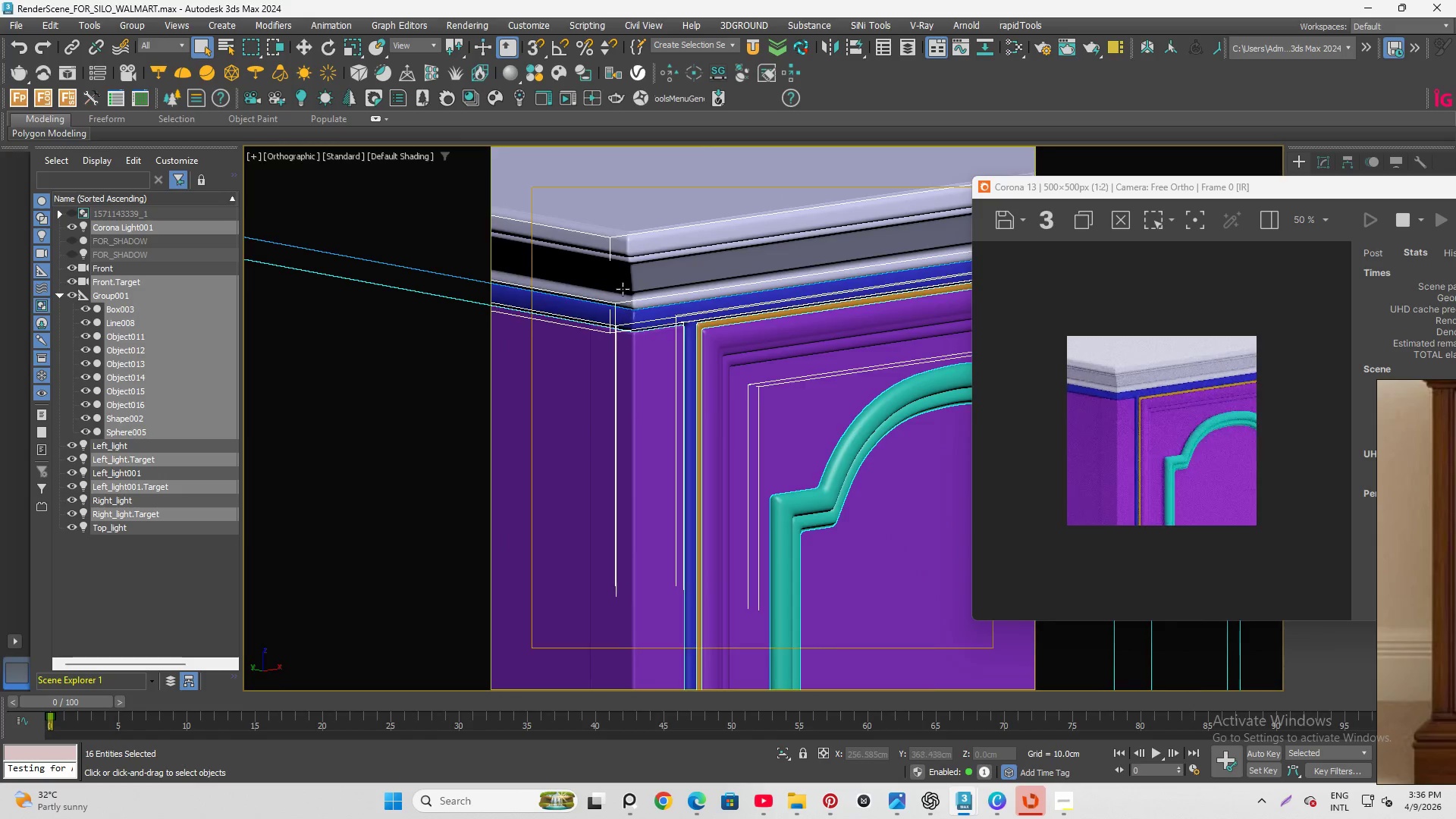 
scroll: coordinate [601, 268], scroll_direction: down, amount: 8.0
 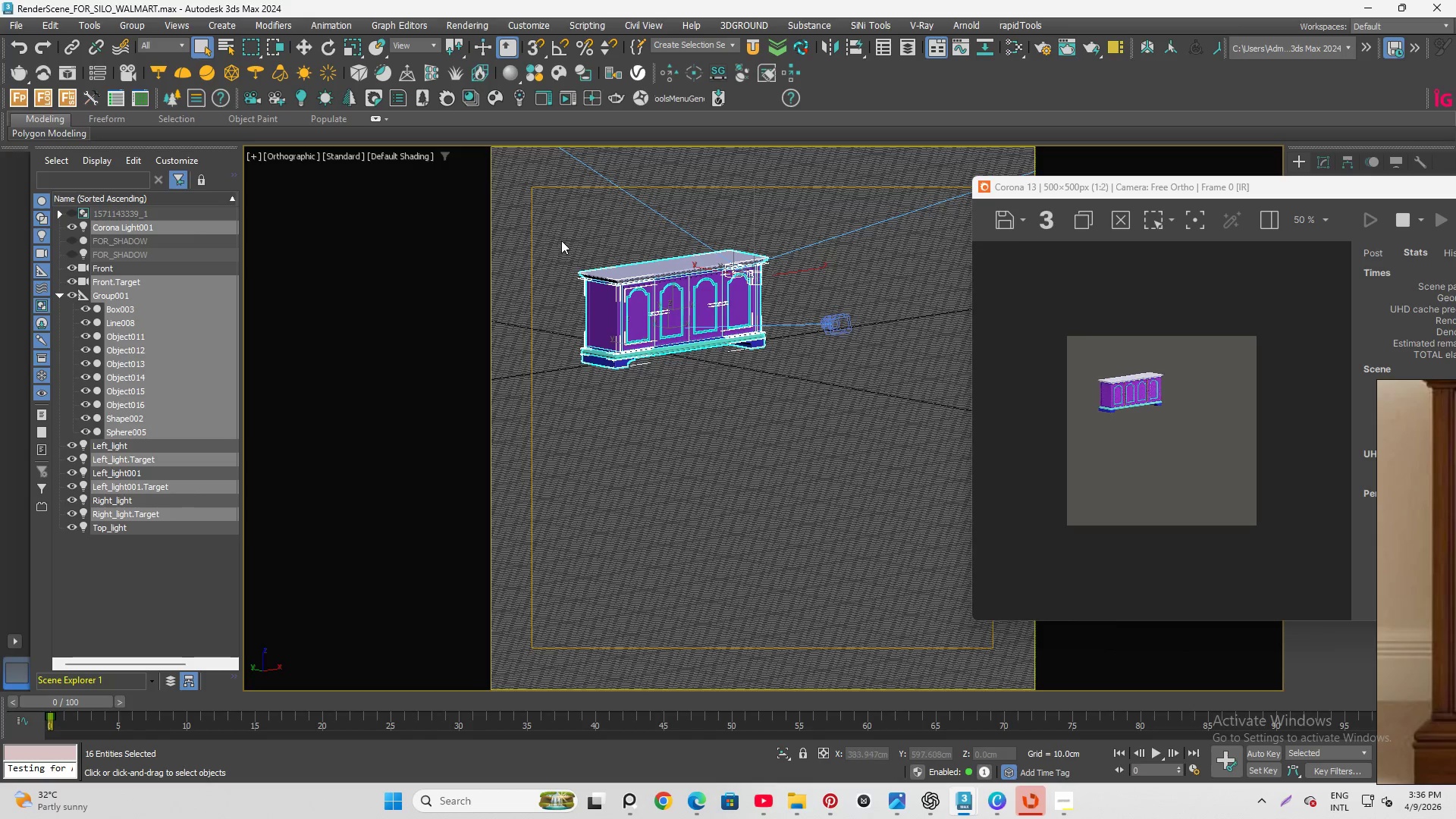 
left_click_drag(start_coordinate=[561, 239], to_coordinate=[782, 413])
 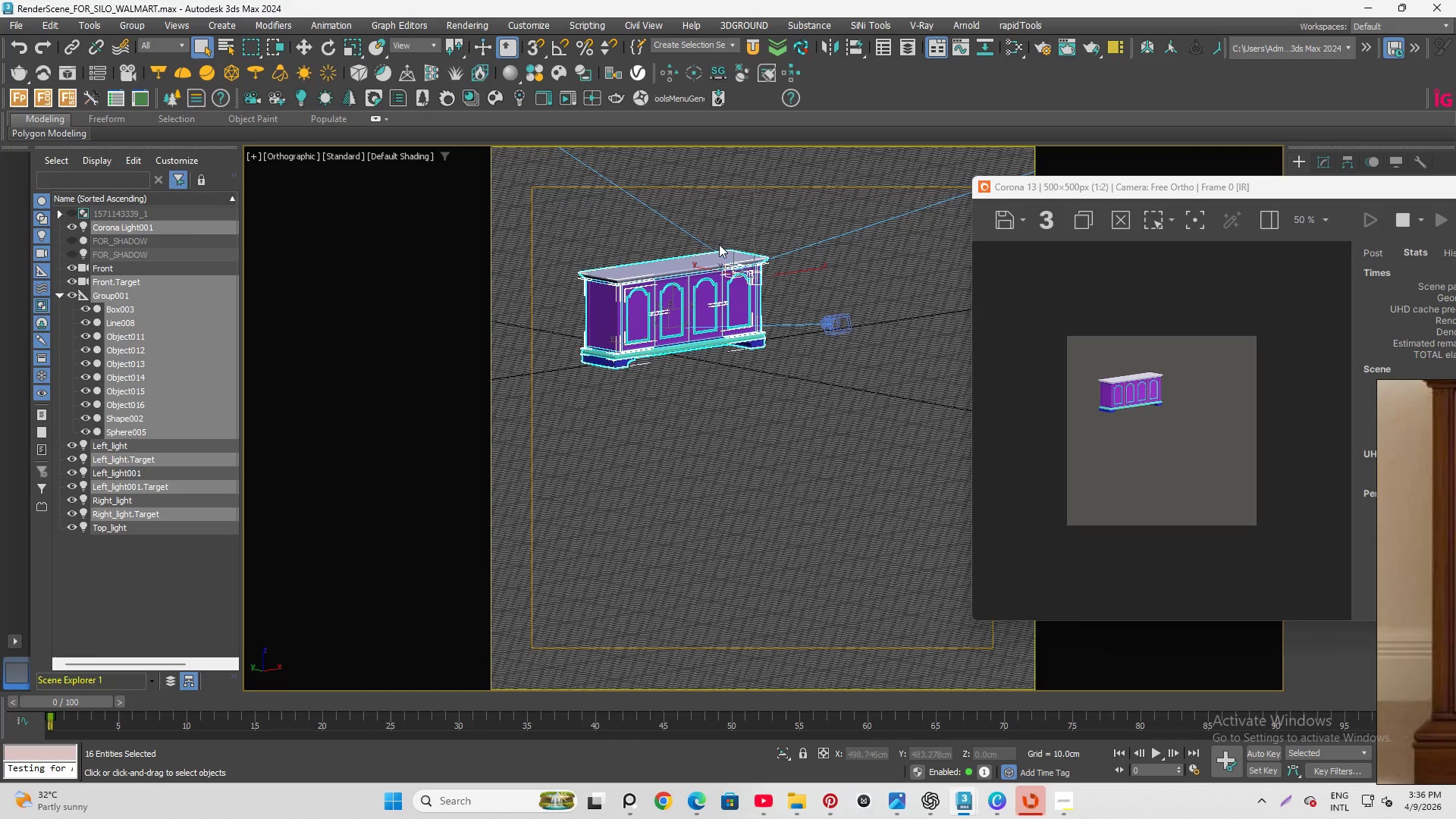 
scroll: coordinate [690, 312], scroll_direction: up, amount: 7.0
 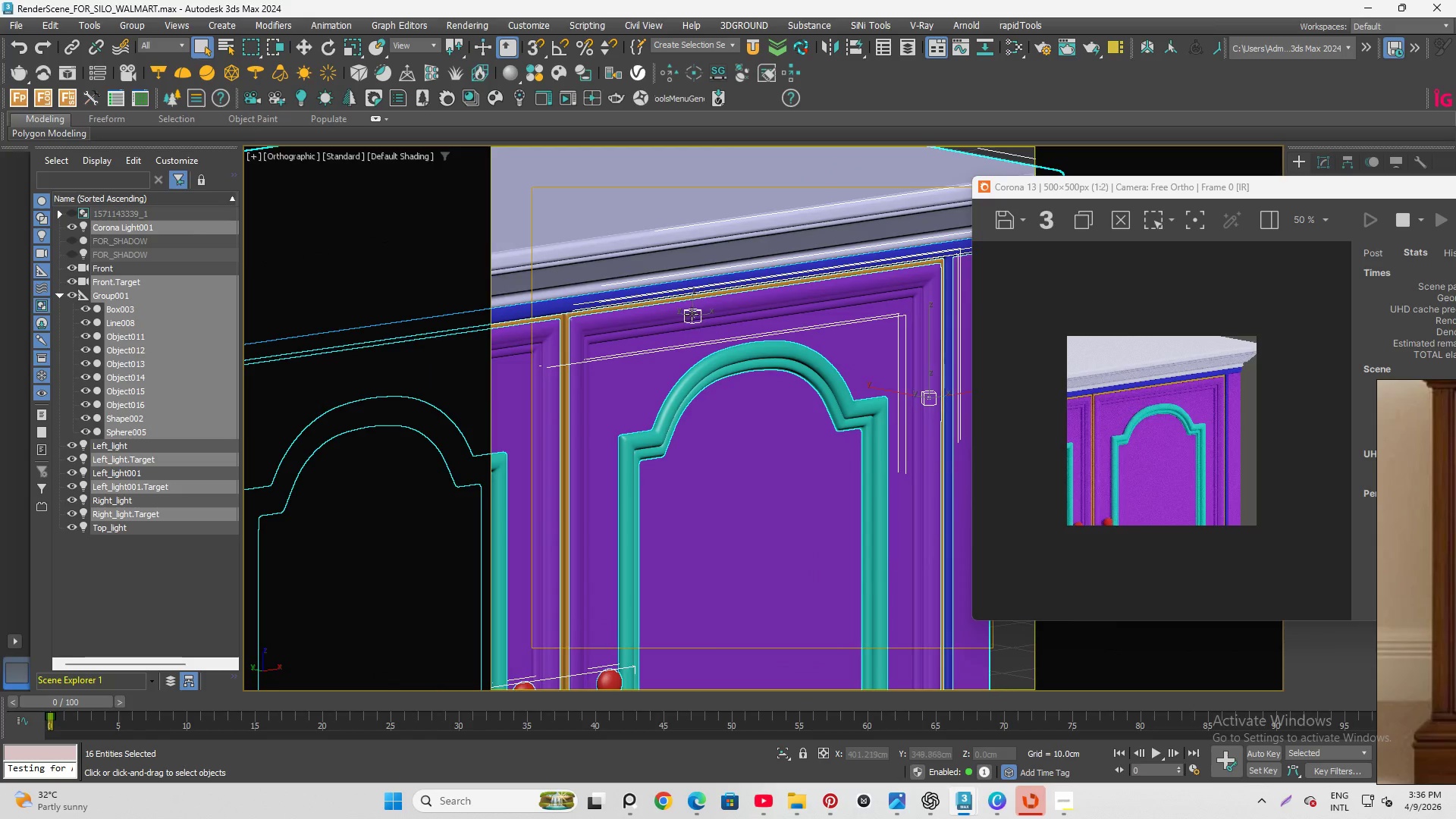 
hold_key(key=AltLeft, duration=0.92)
left_click([692, 314])
 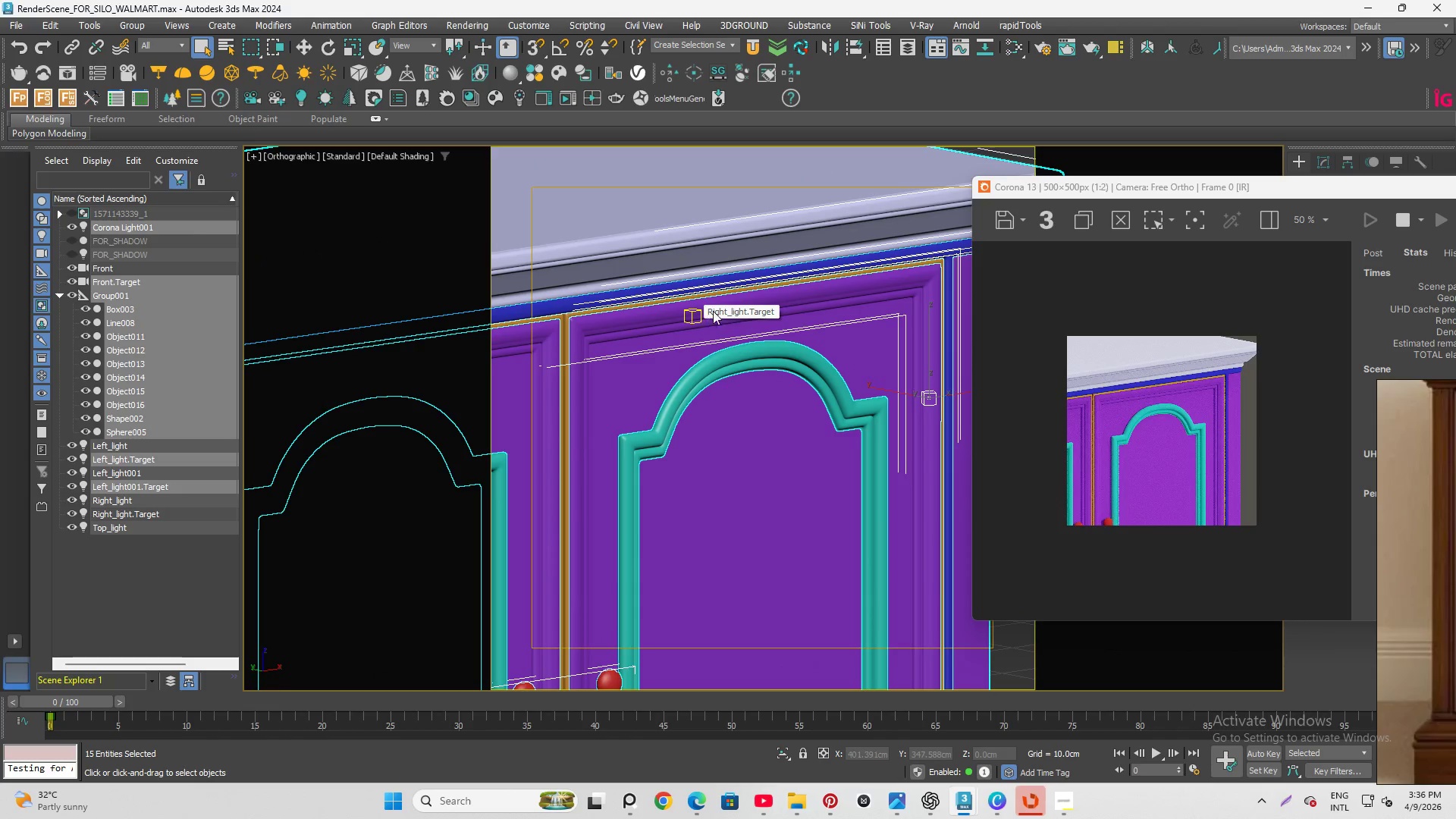 
scroll: coordinate [733, 293], scroll_direction: down, amount: 6.0
 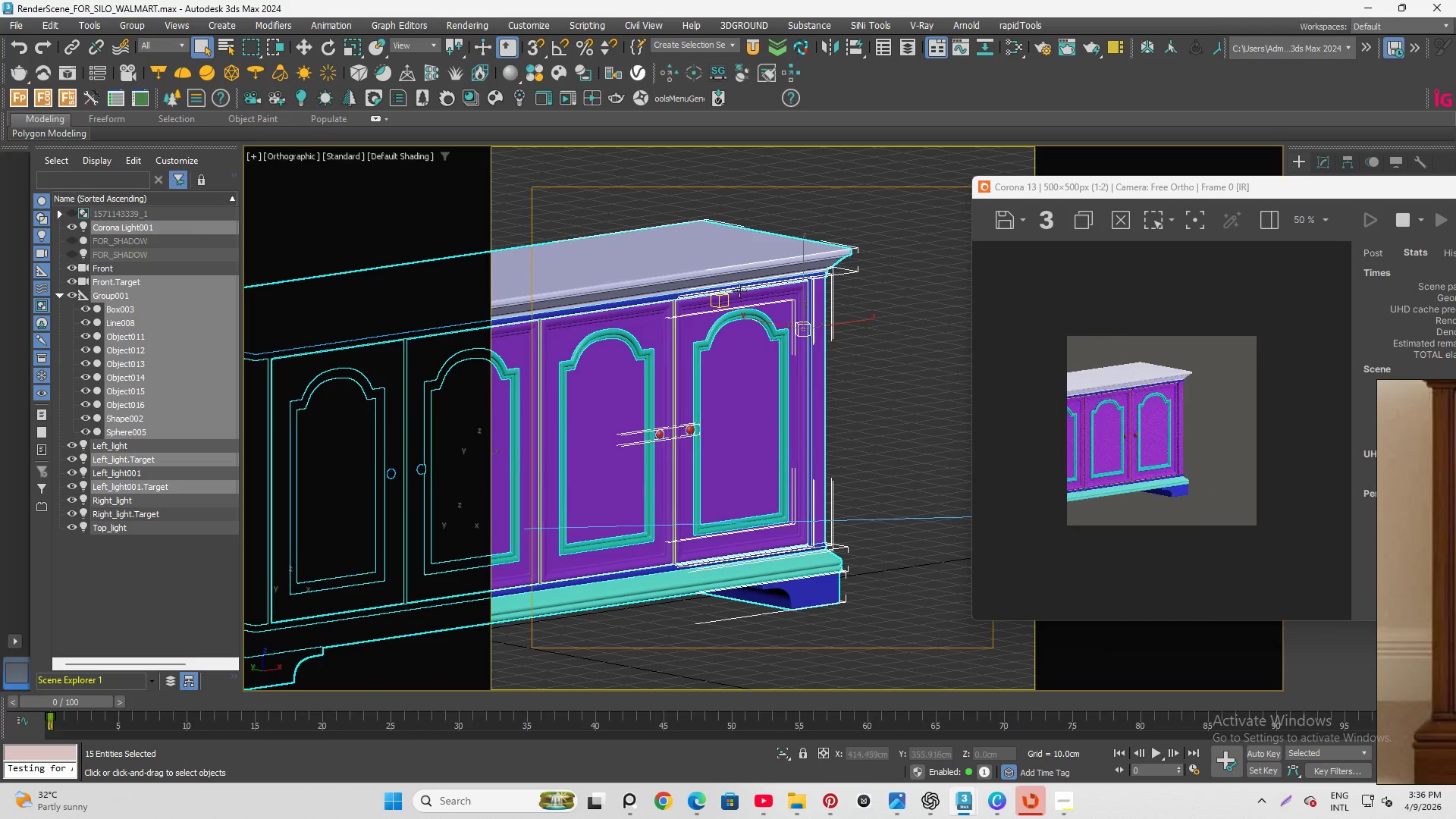 
key(Alt+Q)
 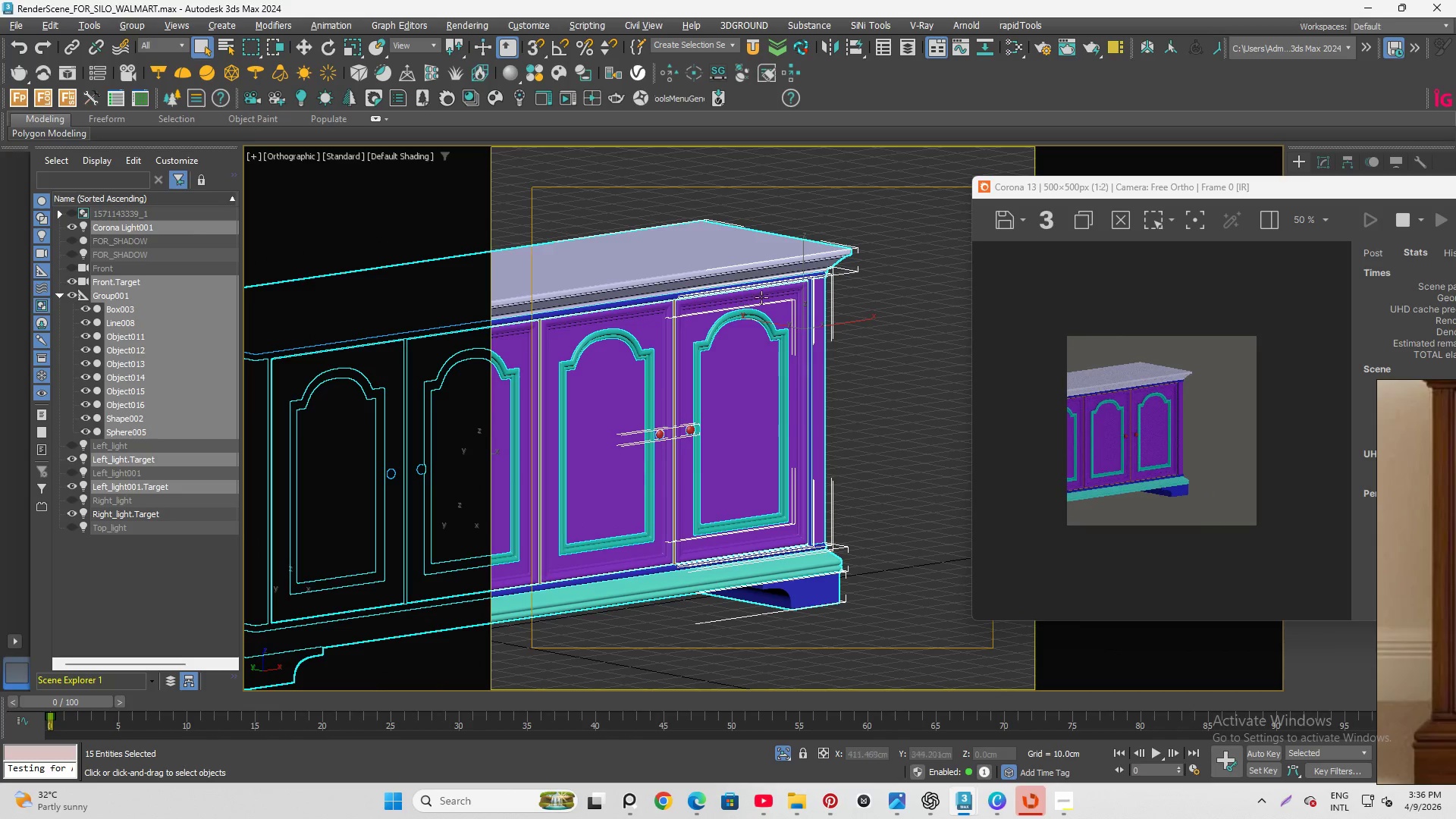 
scroll: coordinate [786, 328], scroll_direction: down, amount: 4.0
 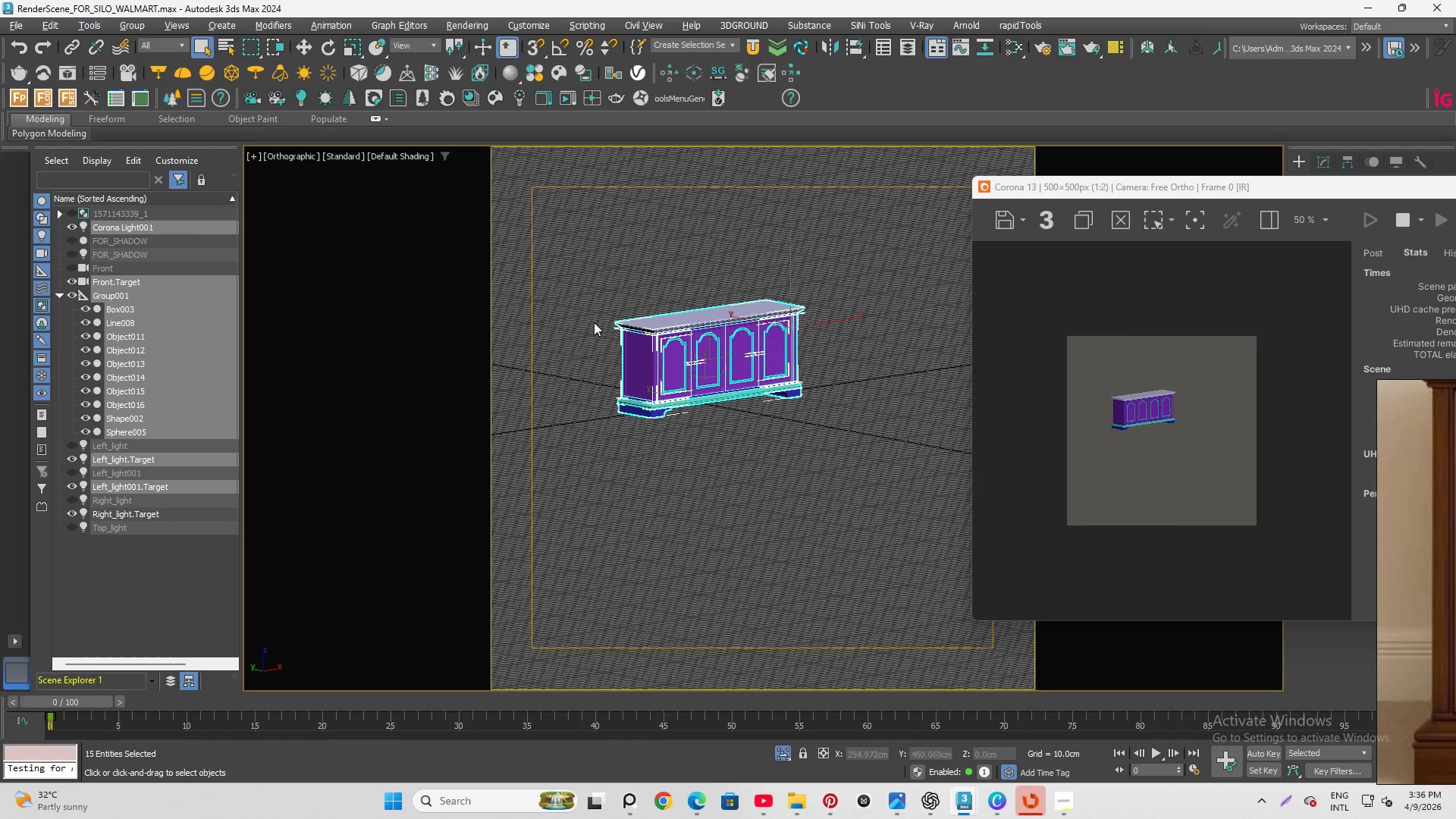 
scroll: coordinate [632, 337], scroll_direction: up, amount: 3.0
 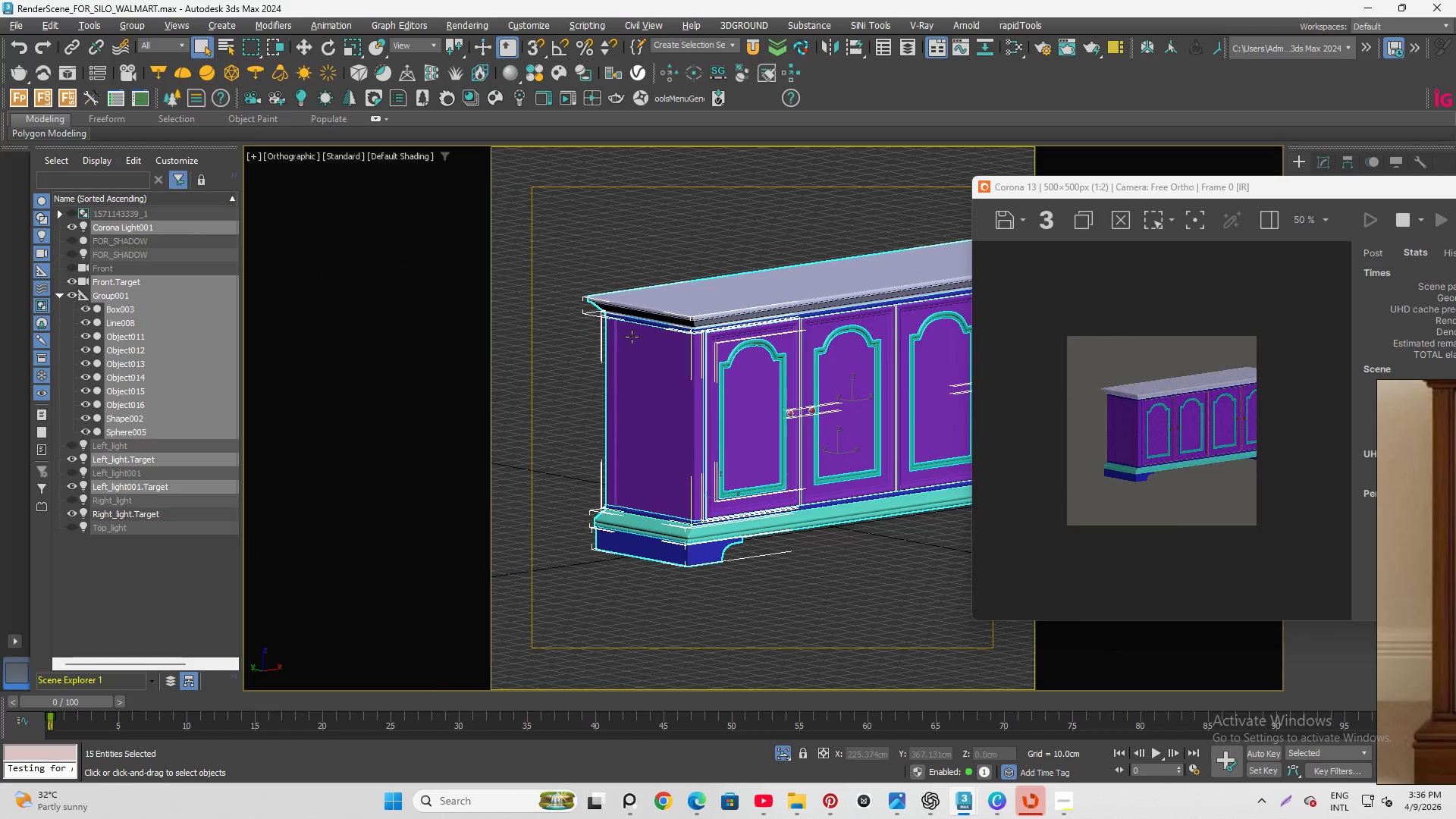 
scroll: coordinate [618, 334], scroll_direction: down, amount: 2.0
 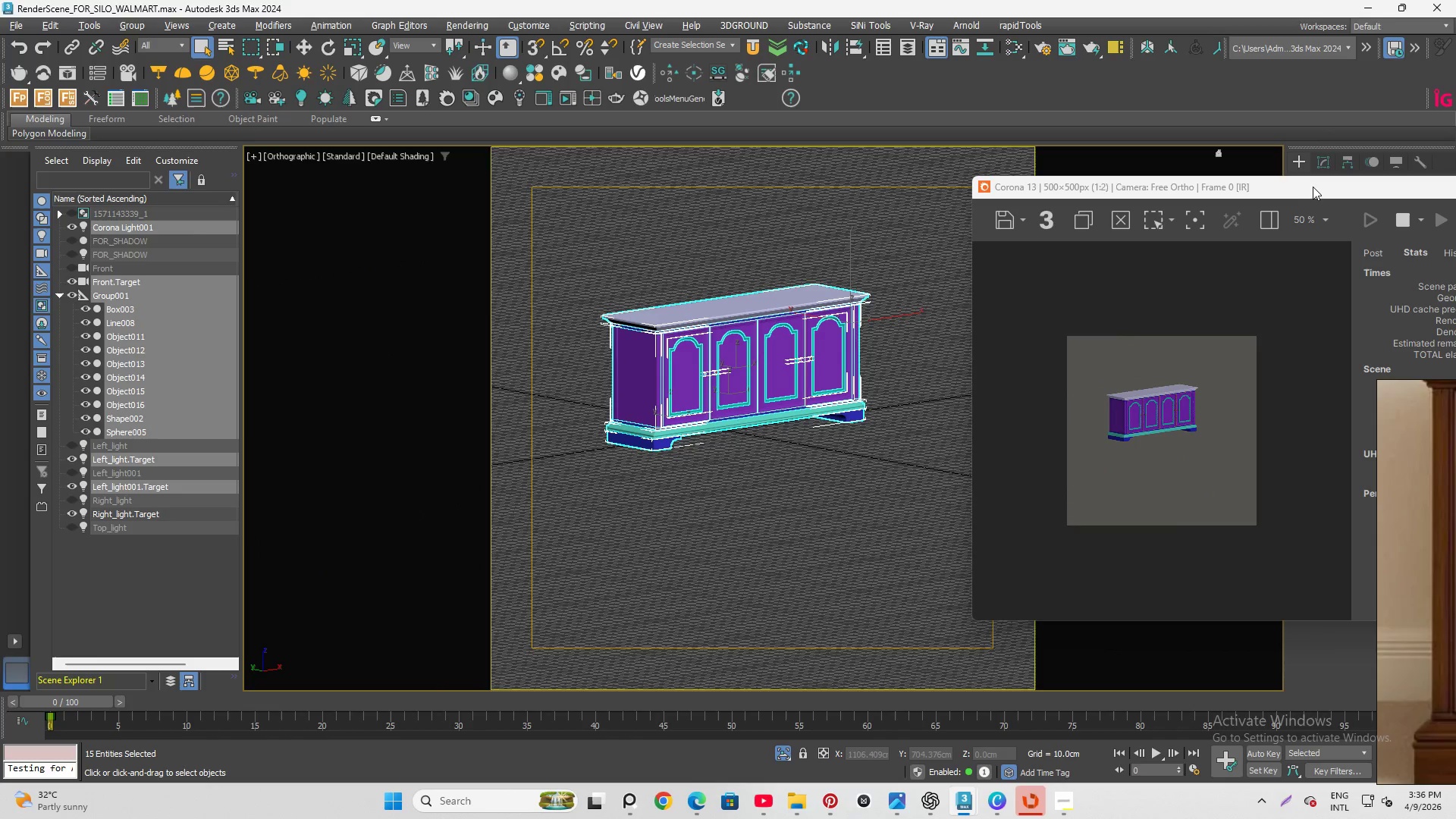 
left_click_drag(start_coordinate=[1315, 186], to_coordinate=[1181, 363])
 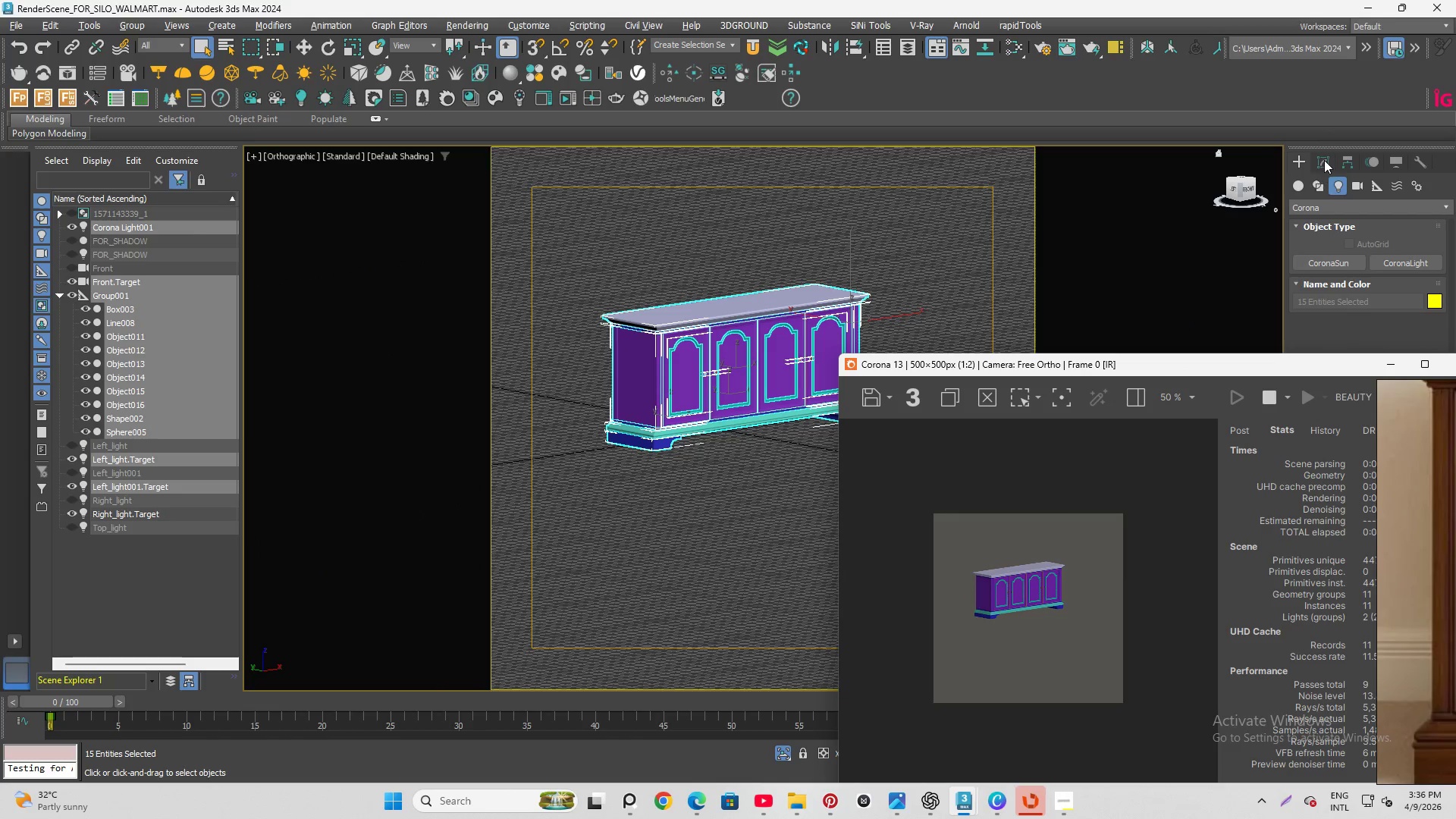 
left_click([1324, 158])
 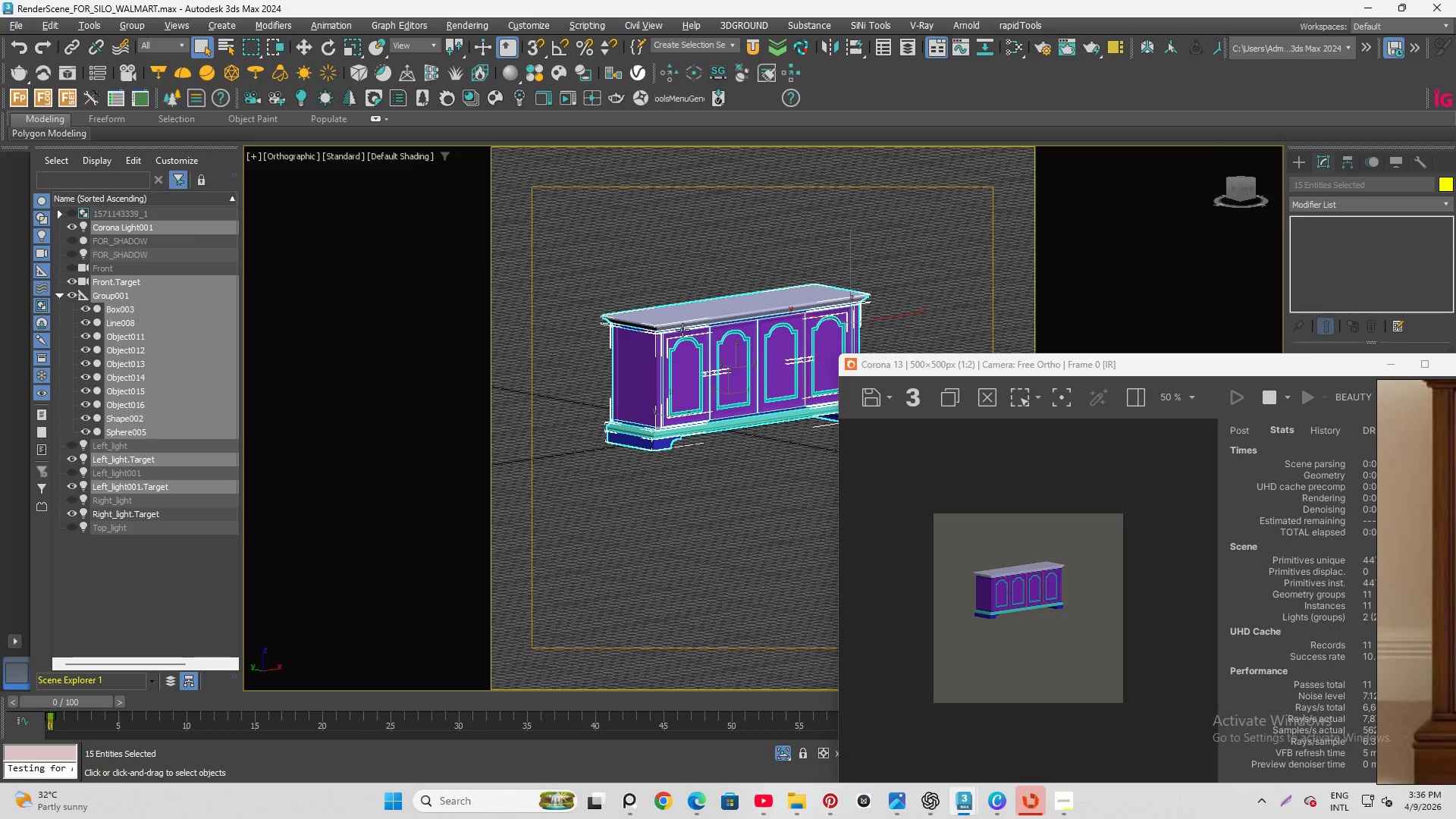 
hold_key(key=AltLeft, duration=1.5)
 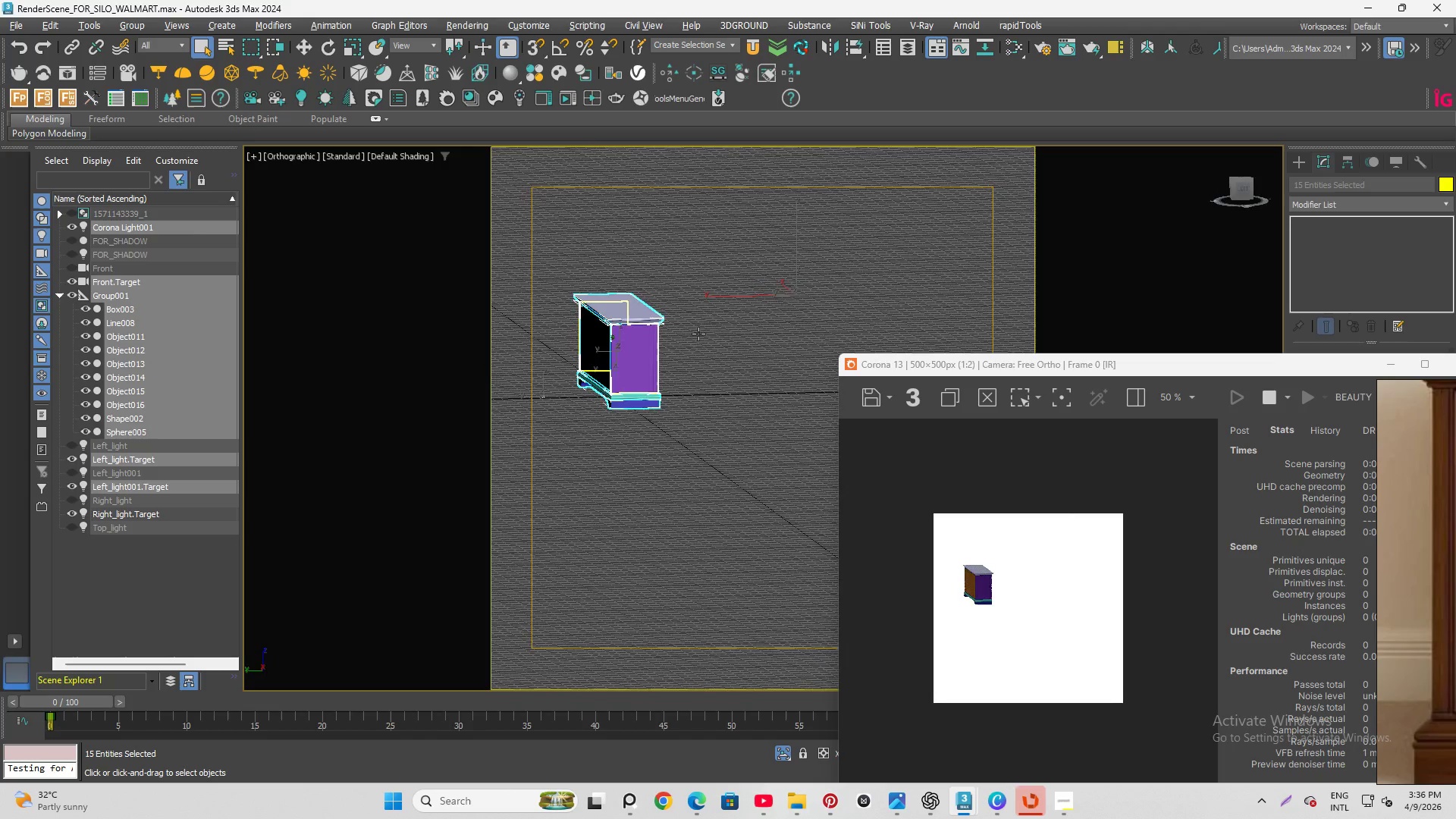 
scroll: coordinate [607, 325], scroll_direction: down, amount: 1.0
 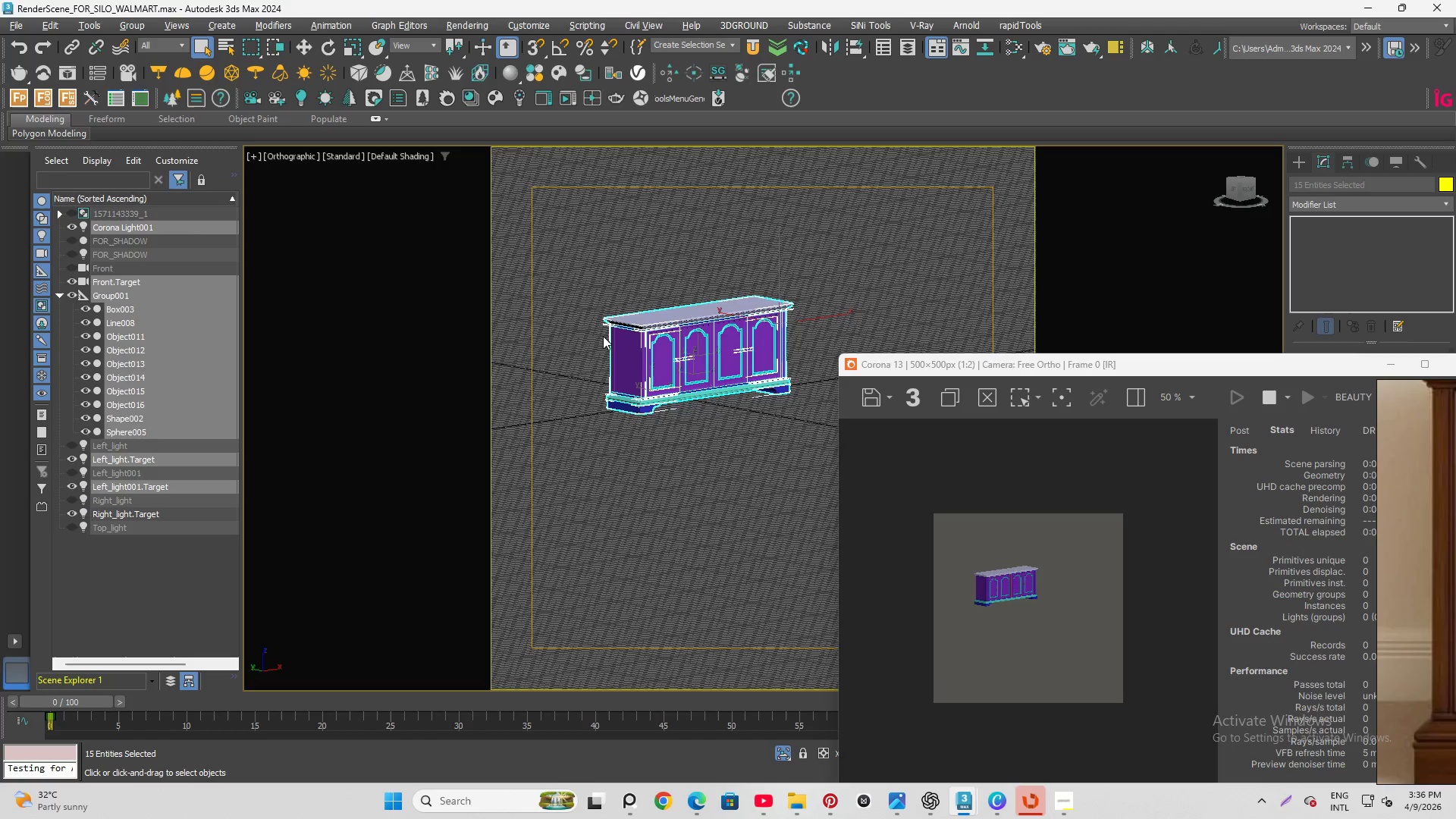 
hold_key(key=AltLeft, duration=0.78)
 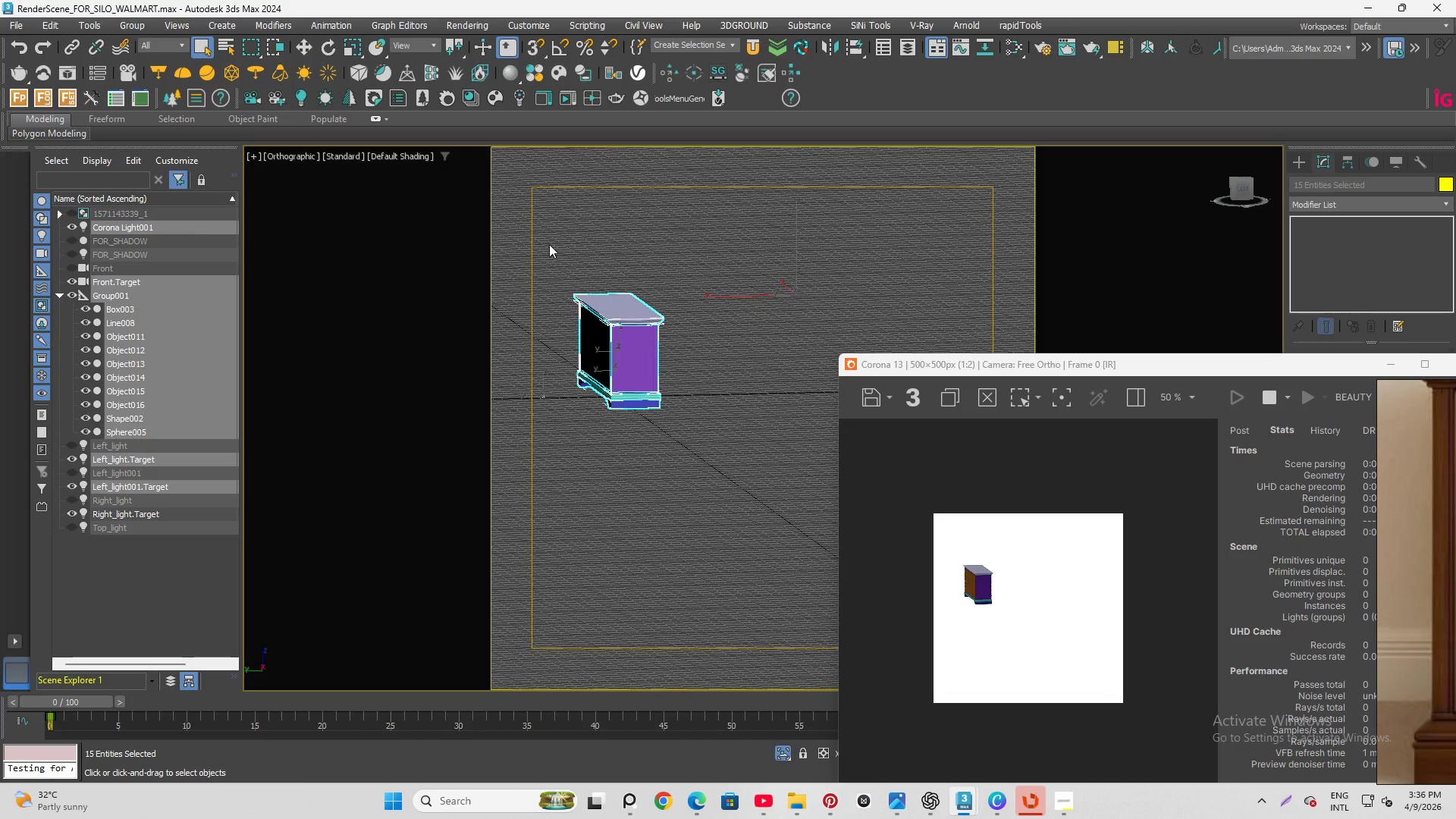 
left_click_drag(start_coordinate=[549, 244], to_coordinate=[730, 477])
 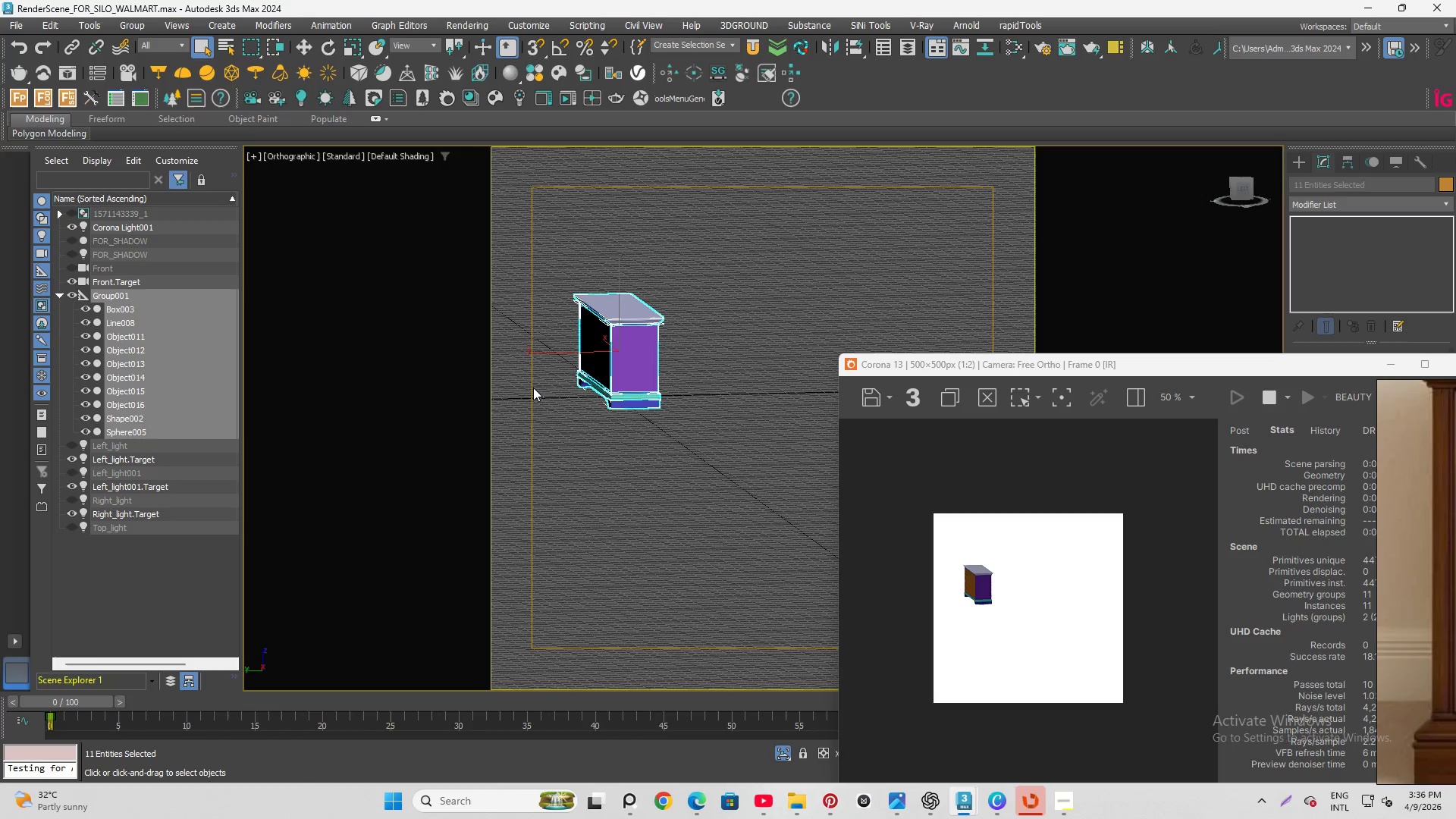 
left_click([612, 313])
 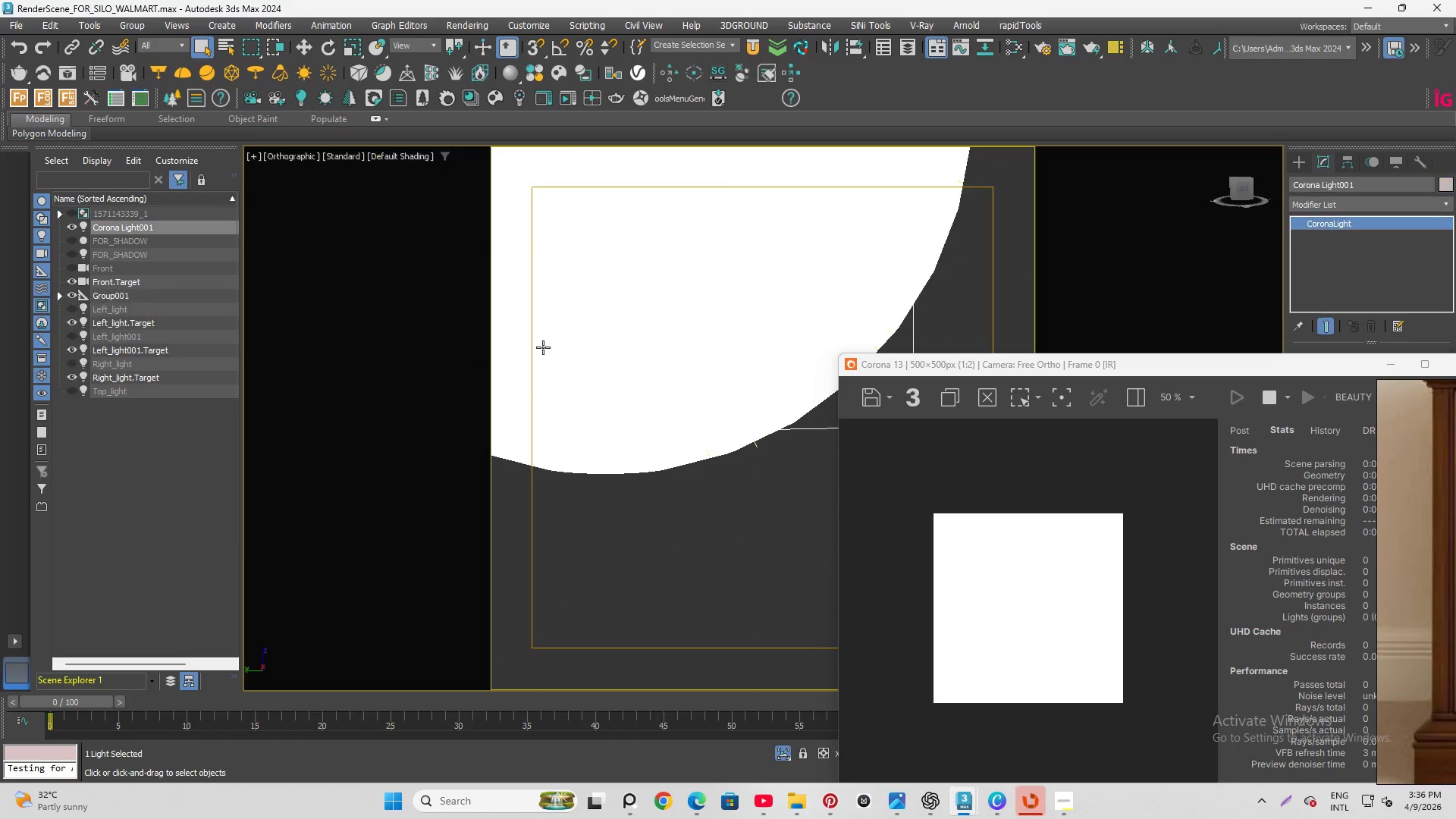 
scroll: coordinate [570, 313], scroll_direction: up, amount: 21.0
 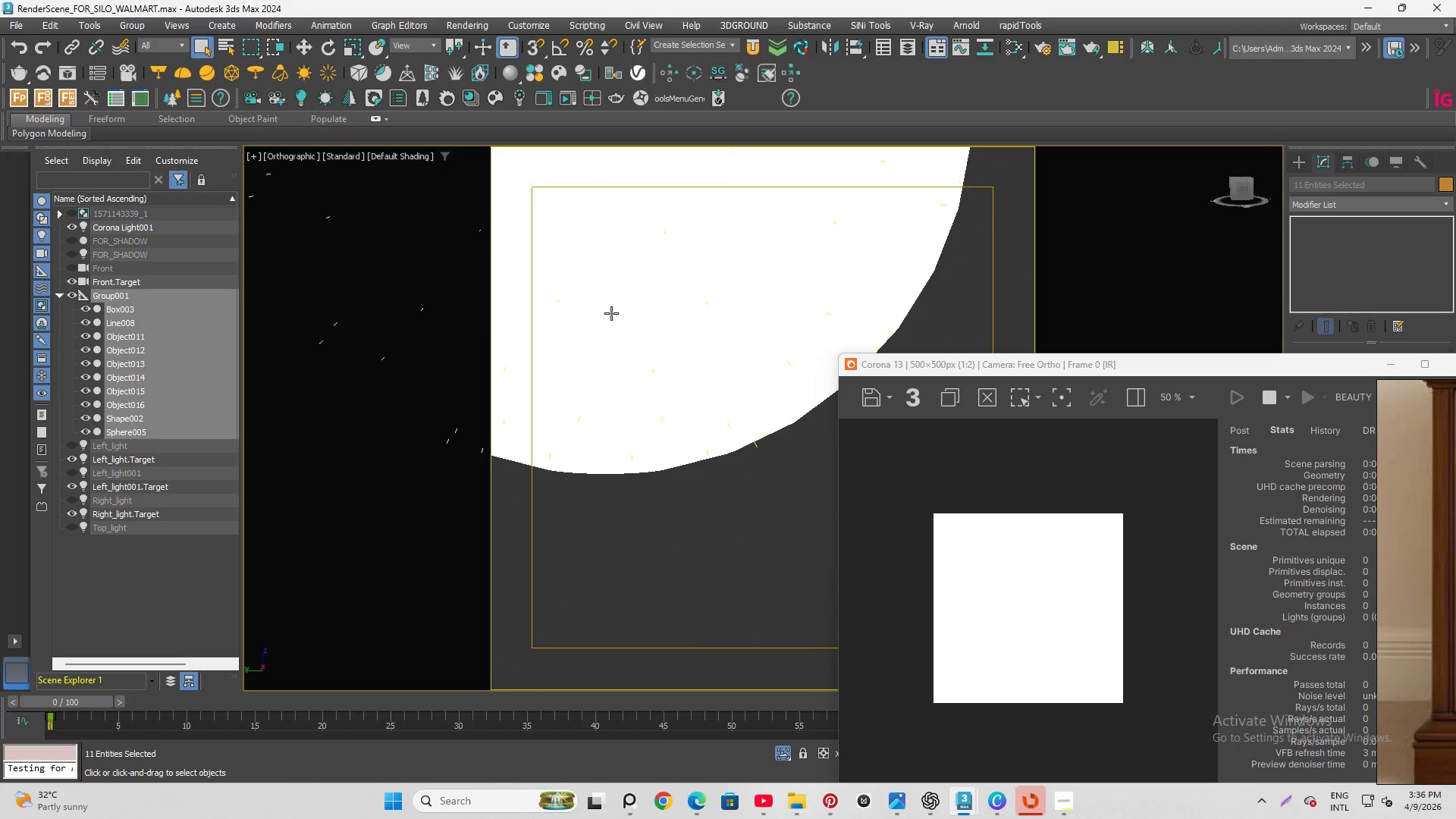 
scroll: coordinate [611, 362], scroll_direction: down, amount: 26.0
 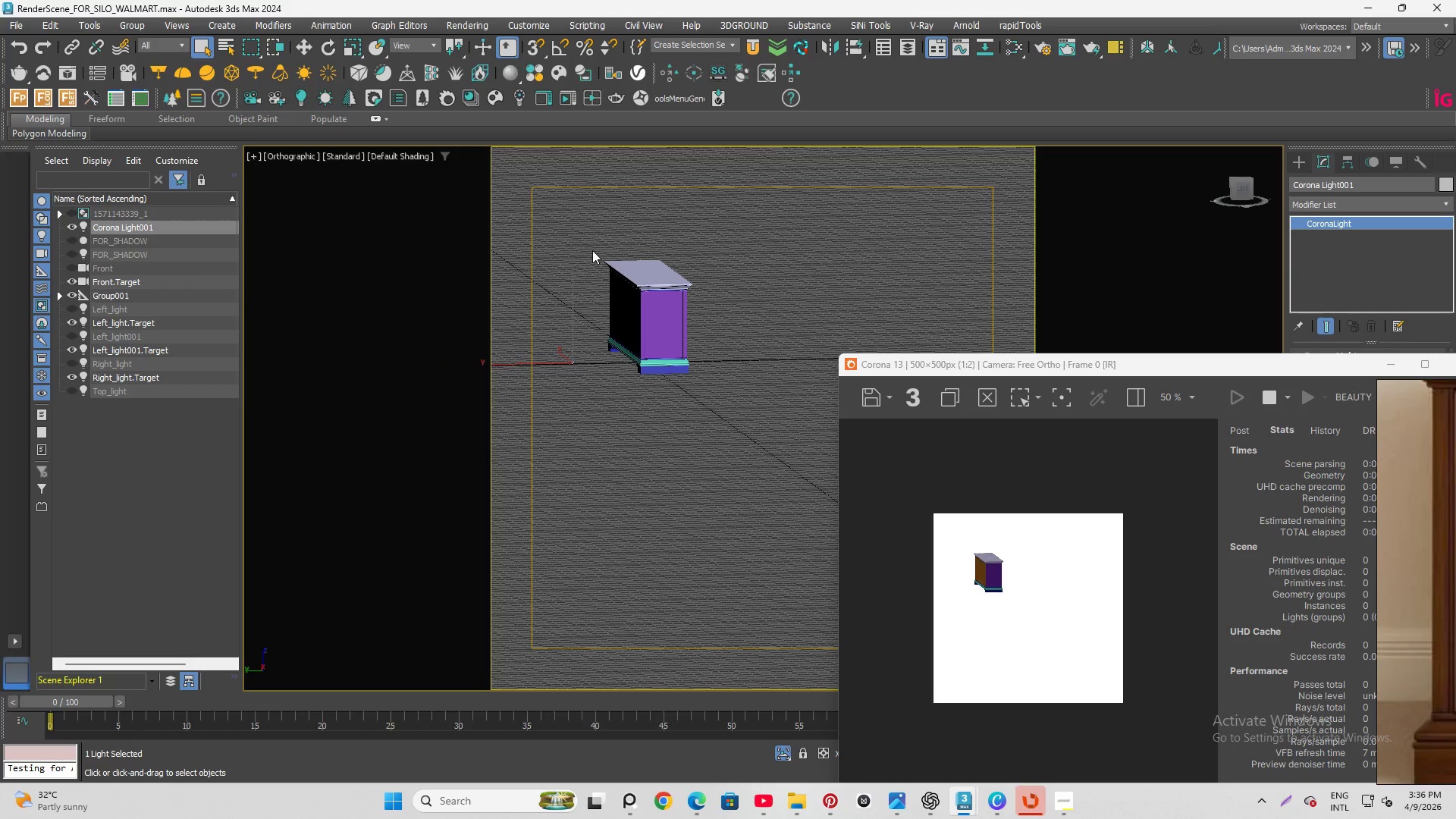 
left_click_drag(start_coordinate=[592, 247], to_coordinate=[707, 408])
 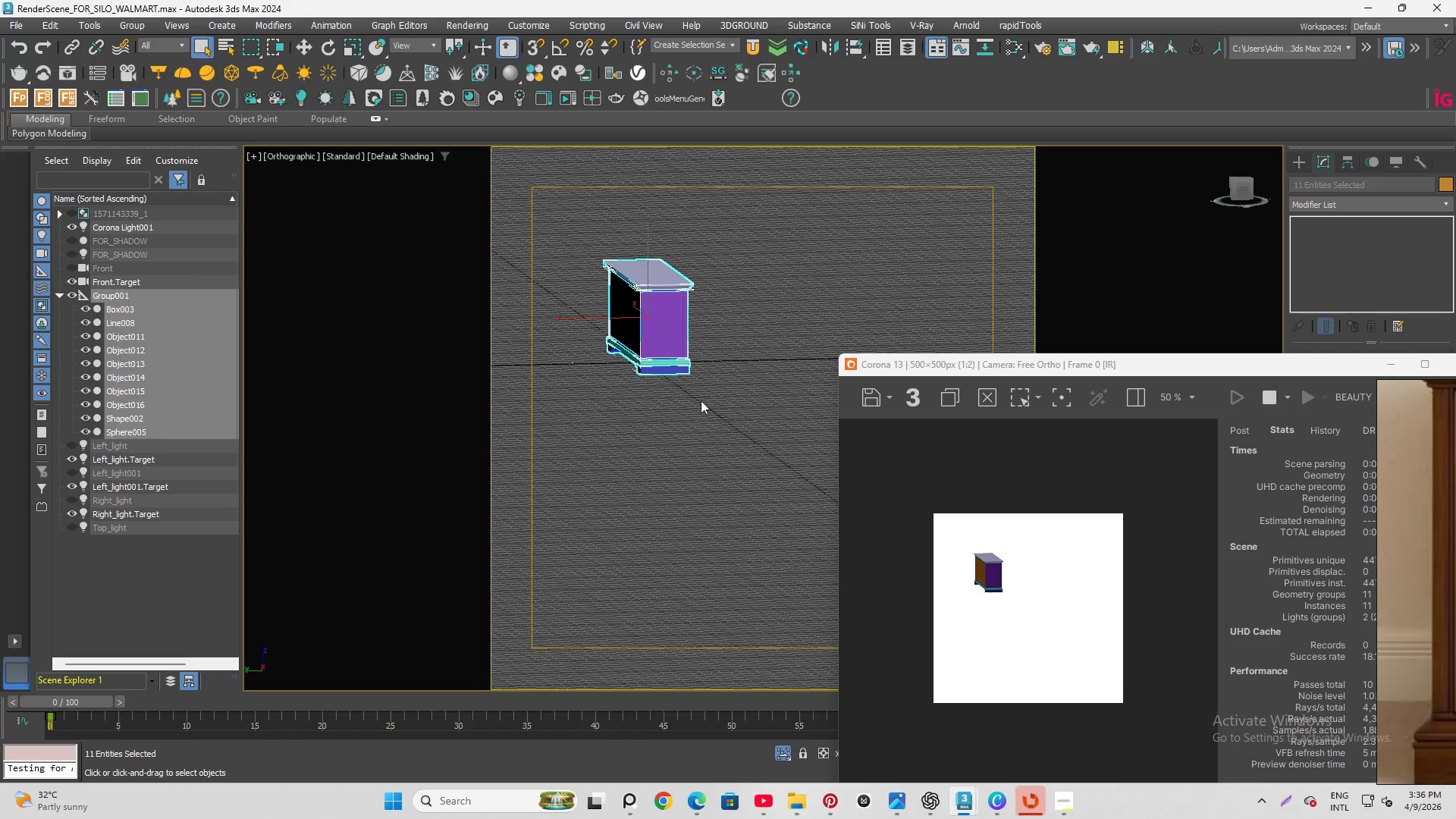 
key(Alt+Q)
 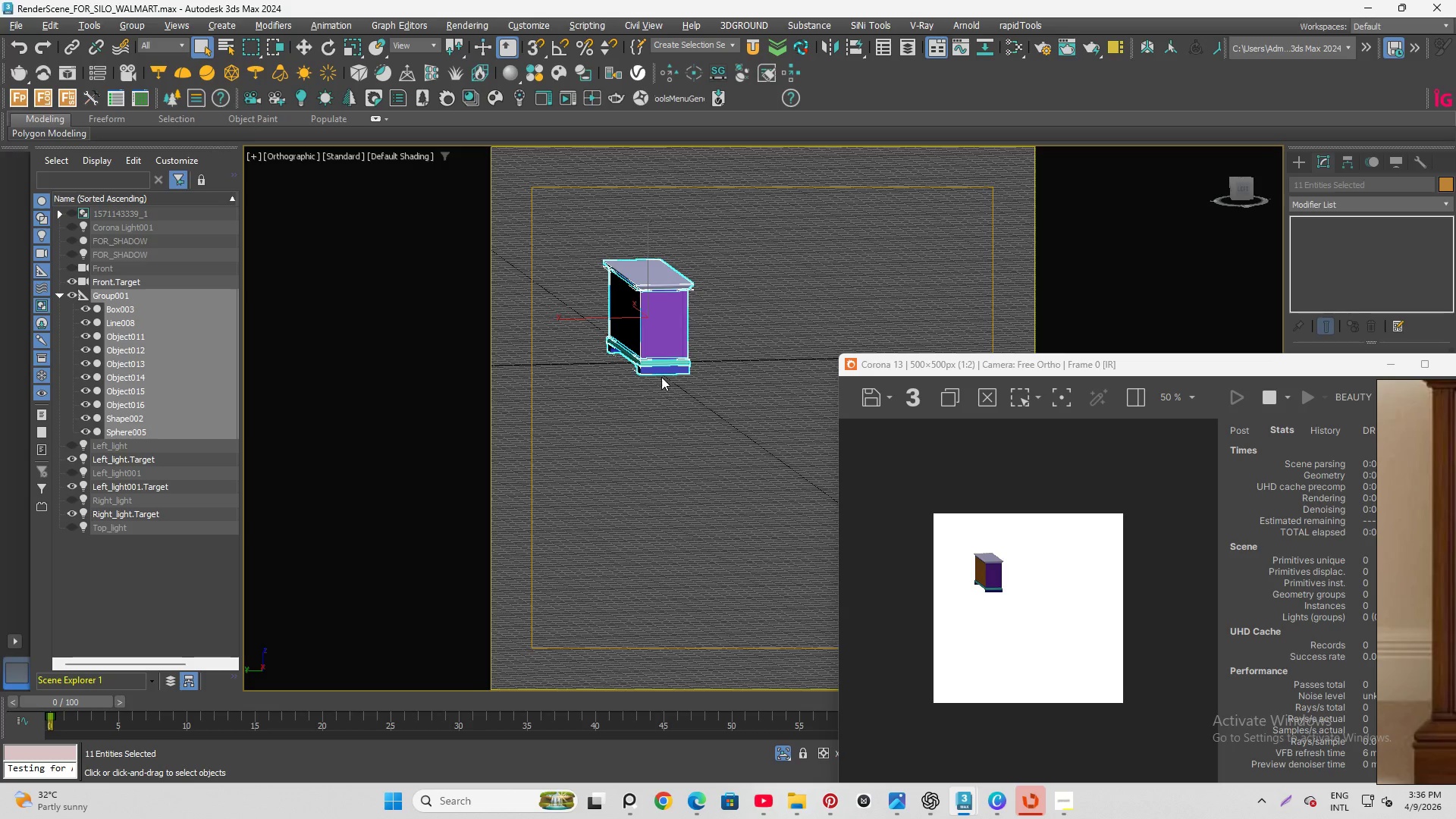 
hold_key(key=AltLeft, duration=1.08)
 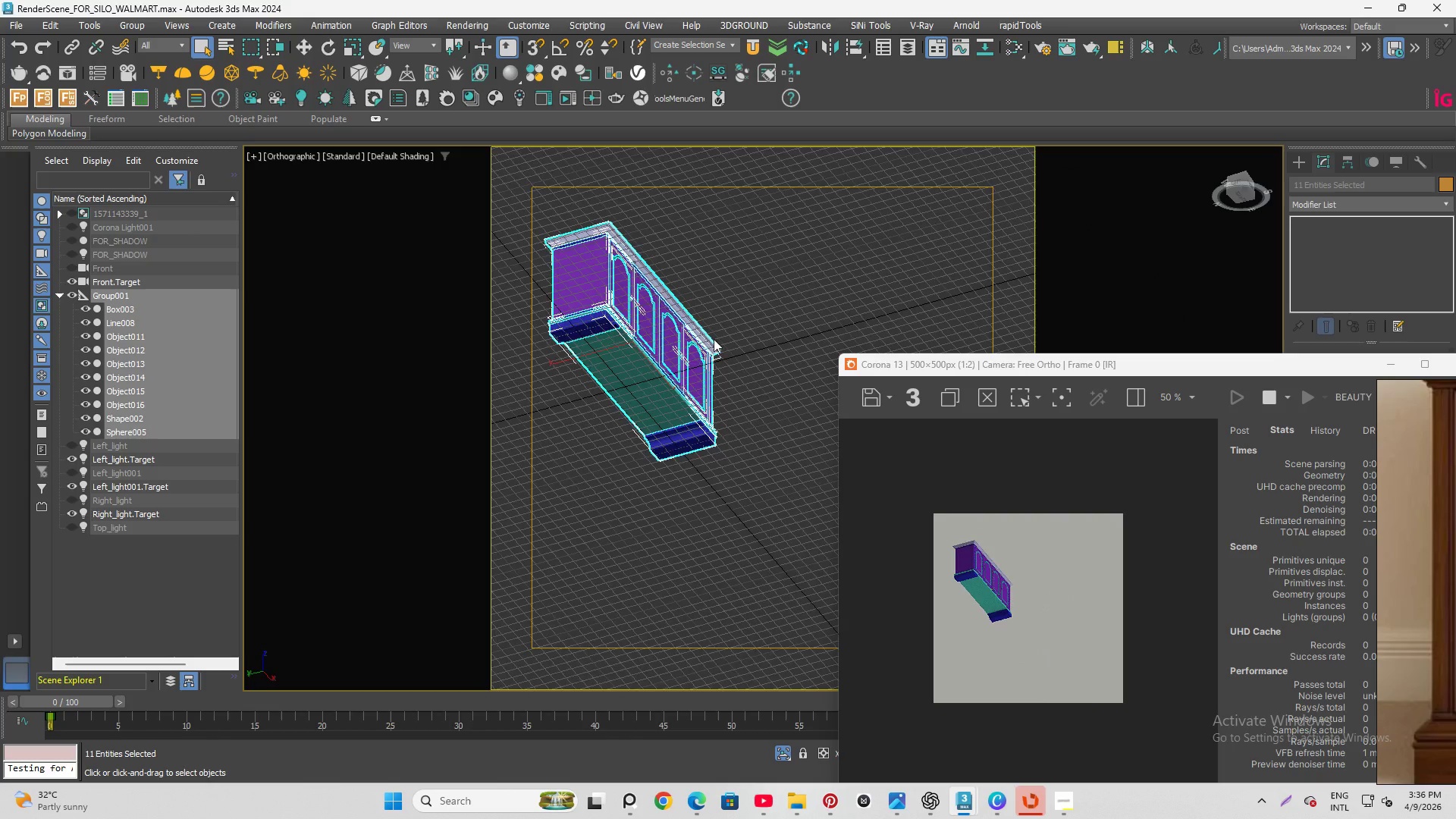 
scroll: coordinate [639, 366], scroll_direction: up, amount: 6.0
 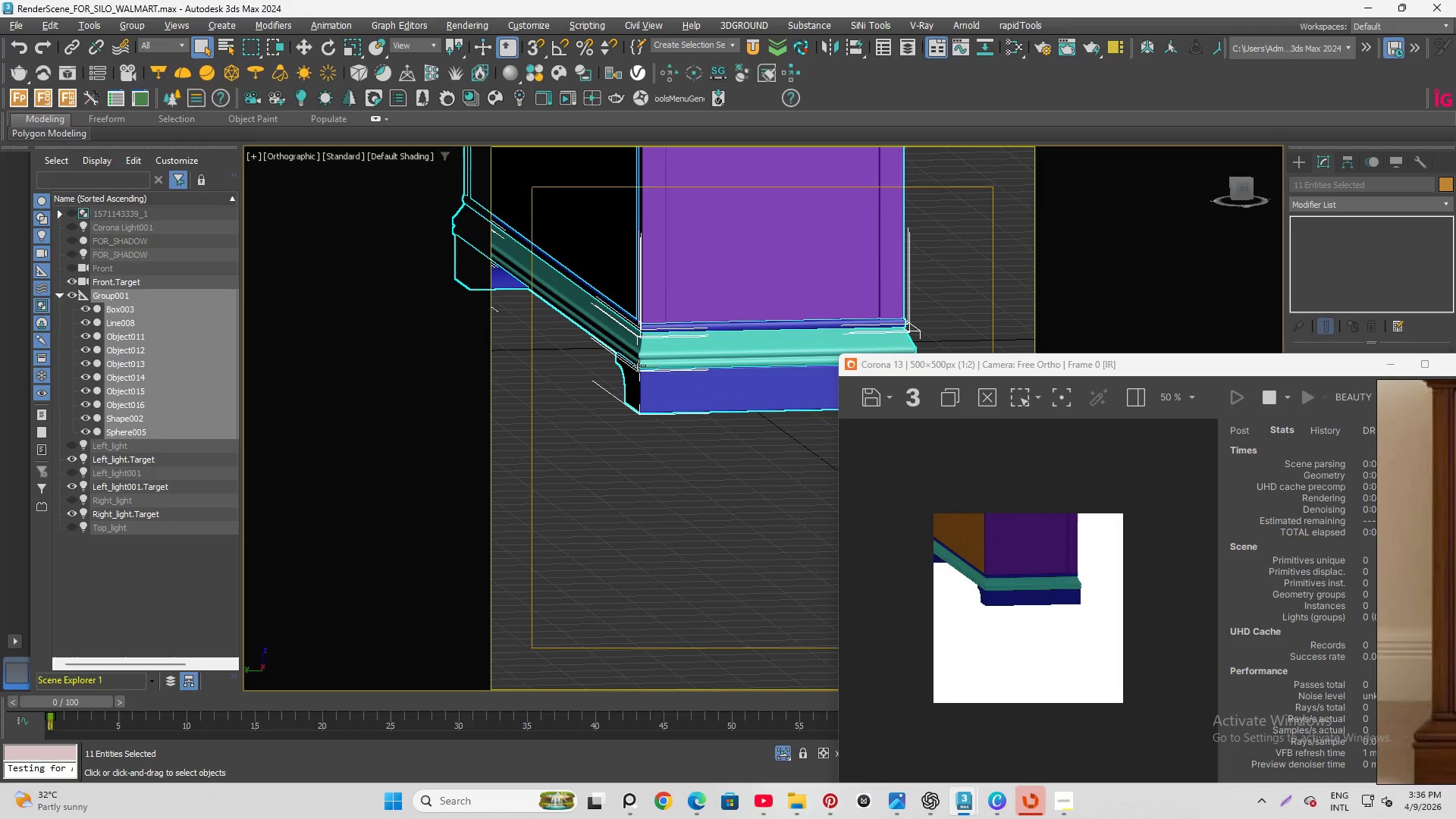 
scroll: coordinate [528, 320], scroll_direction: down, amount: 7.0
 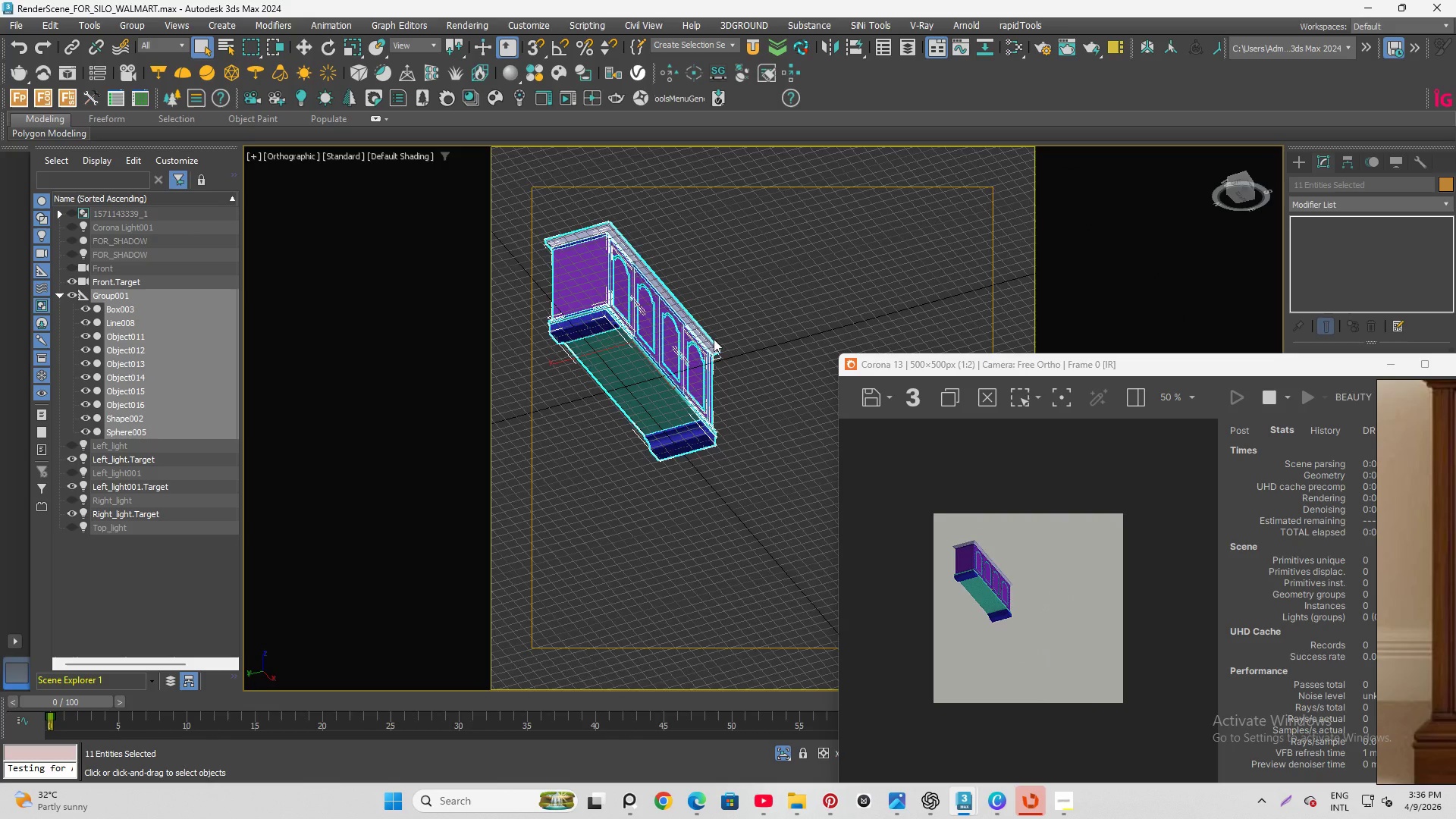 
hold_key(key=AltLeft, duration=1.05)
 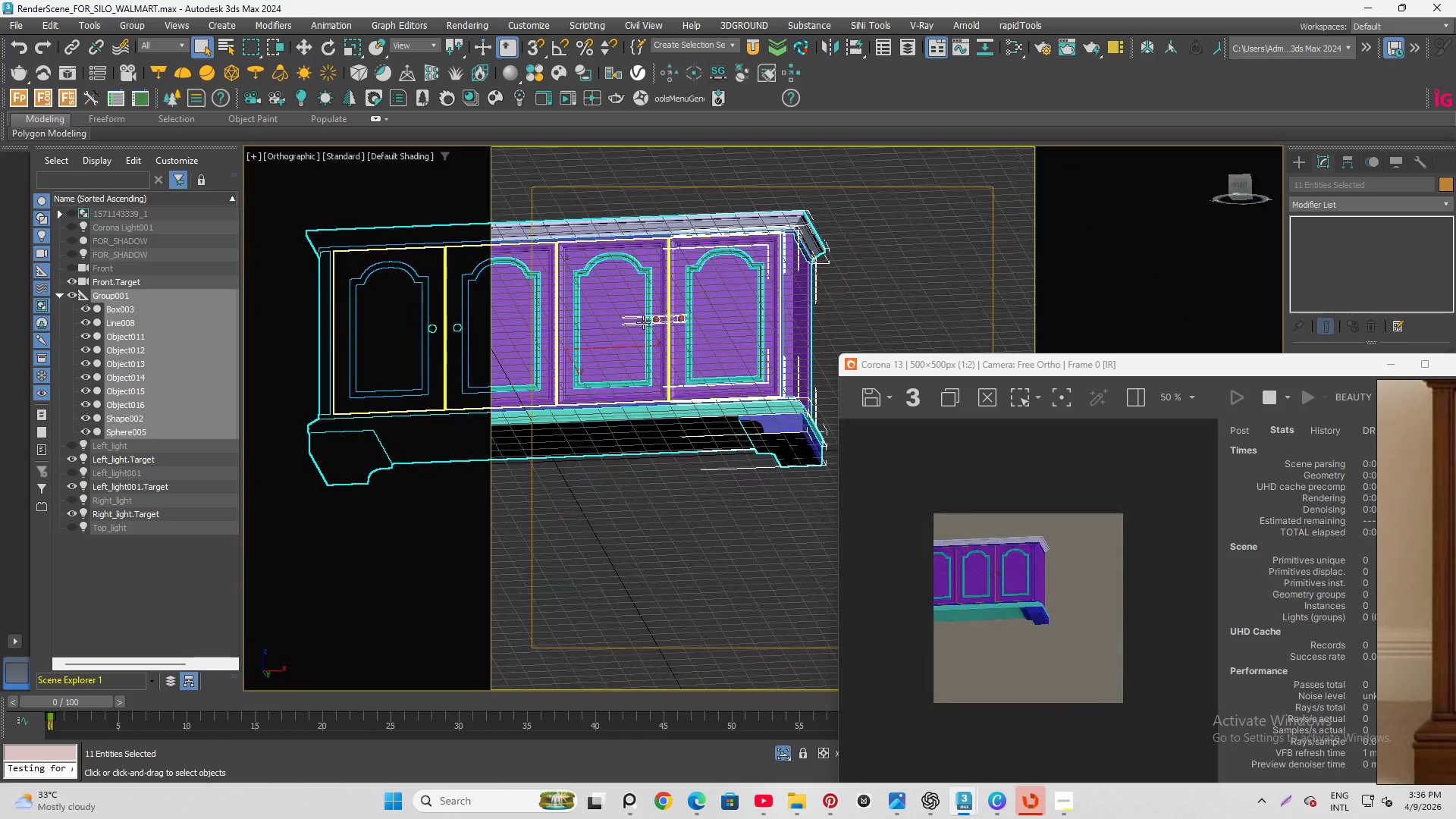 
scroll: coordinate [685, 389], scroll_direction: up, amount: 2.0
 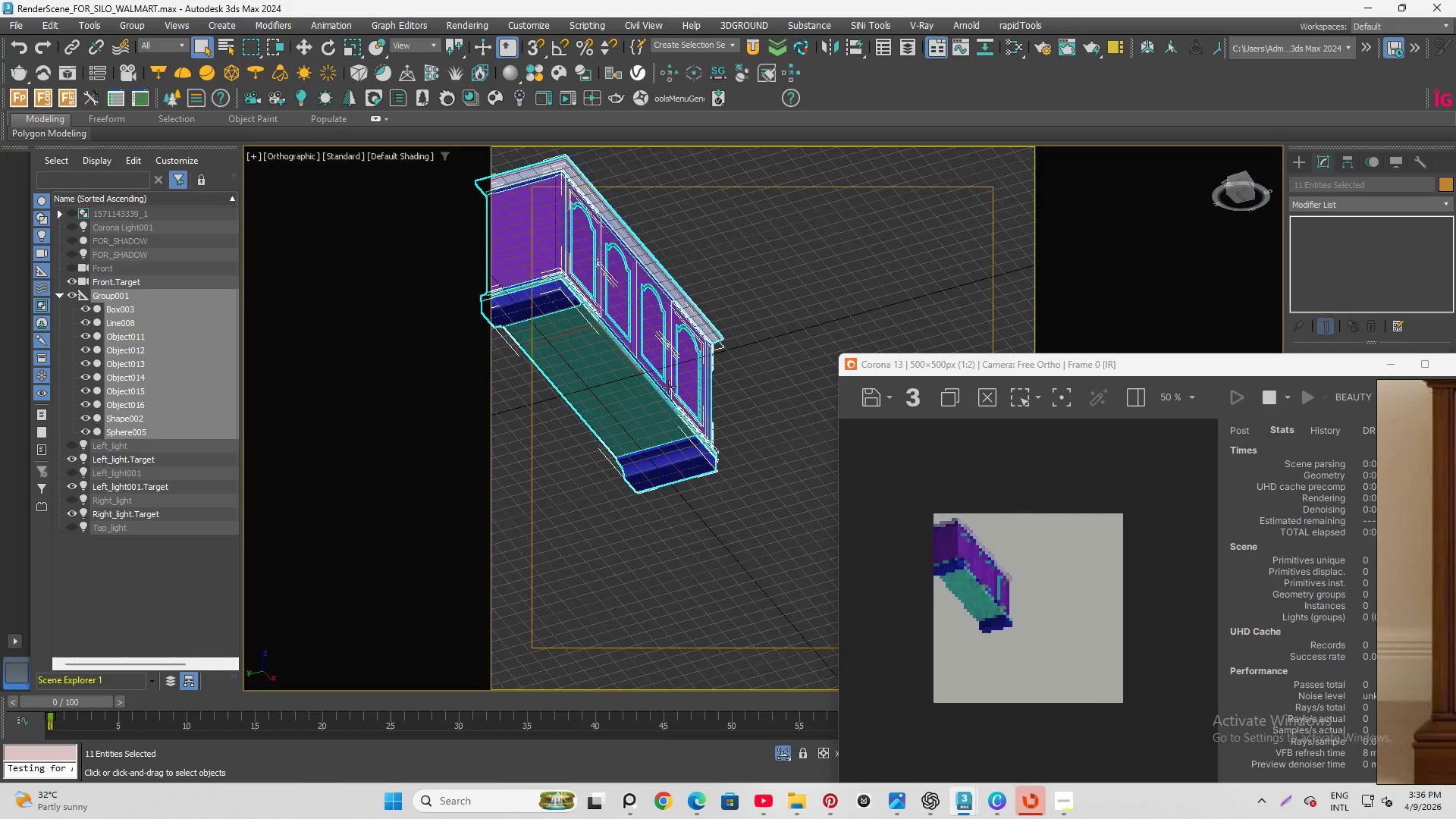 
hold_key(key=AltLeft, duration=0.64)
 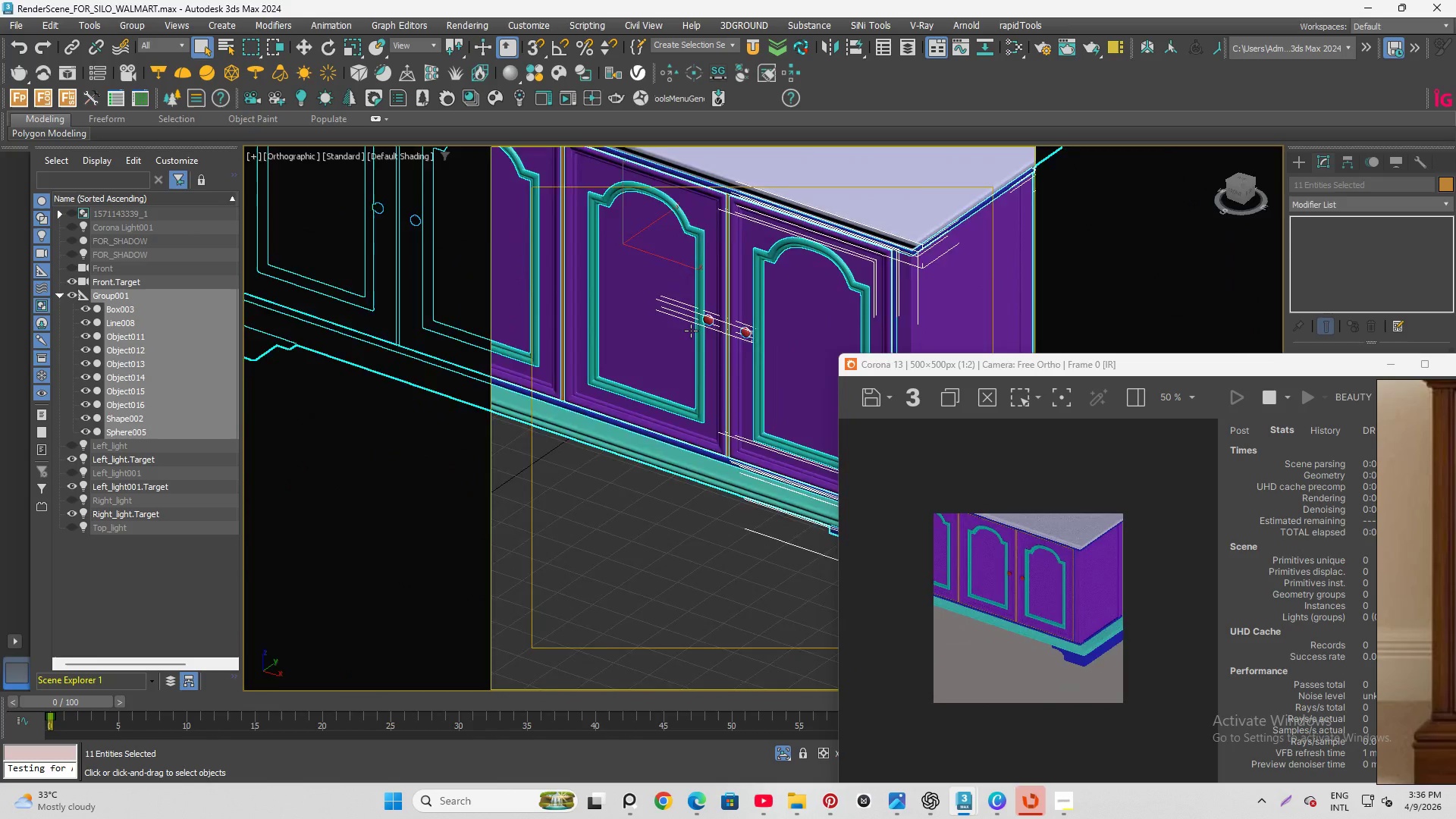 
scroll: coordinate [745, 302], scroll_direction: up, amount: 5.0
 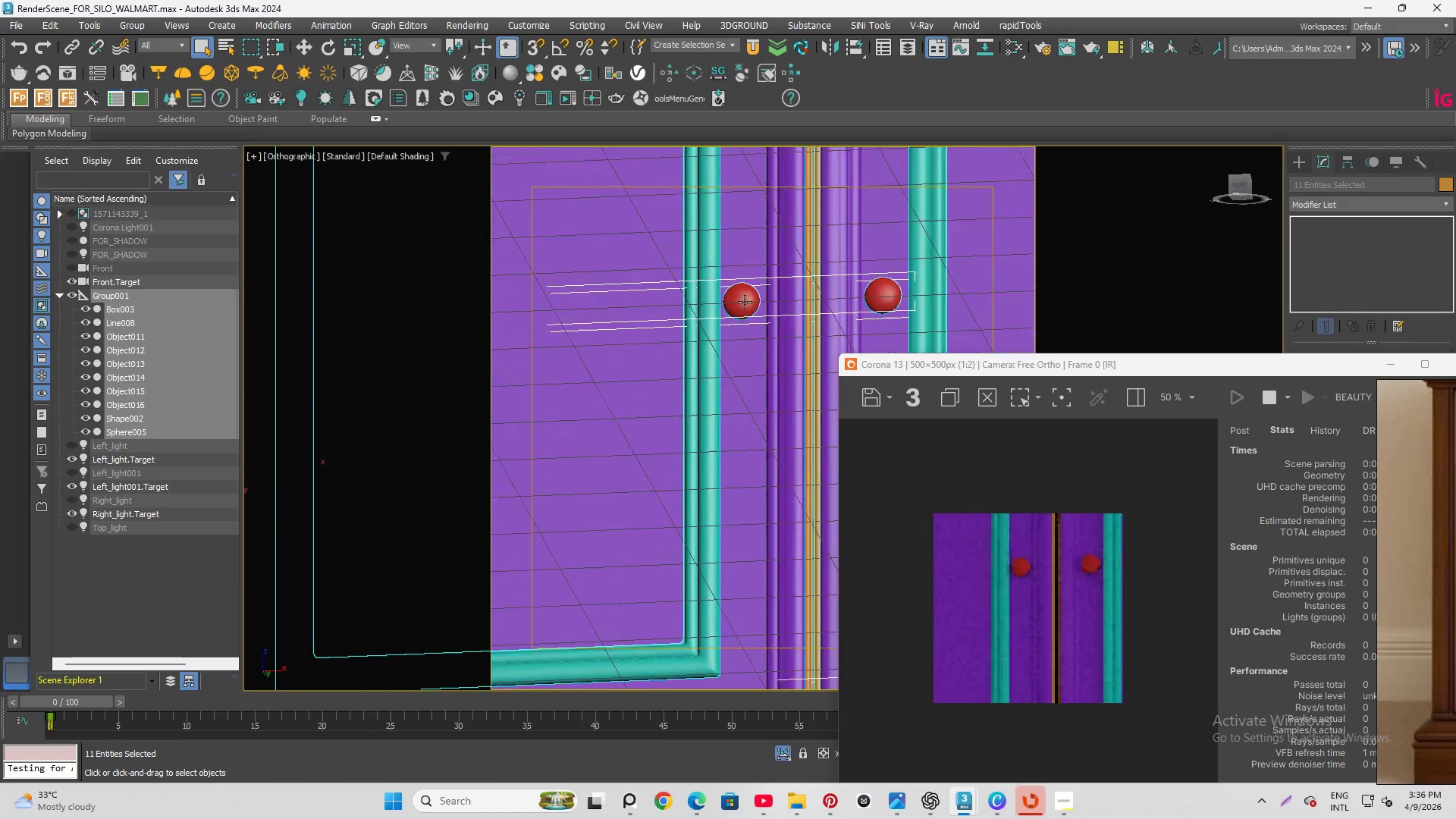 
scroll: coordinate [691, 331], scroll_direction: down, amount: 6.0
 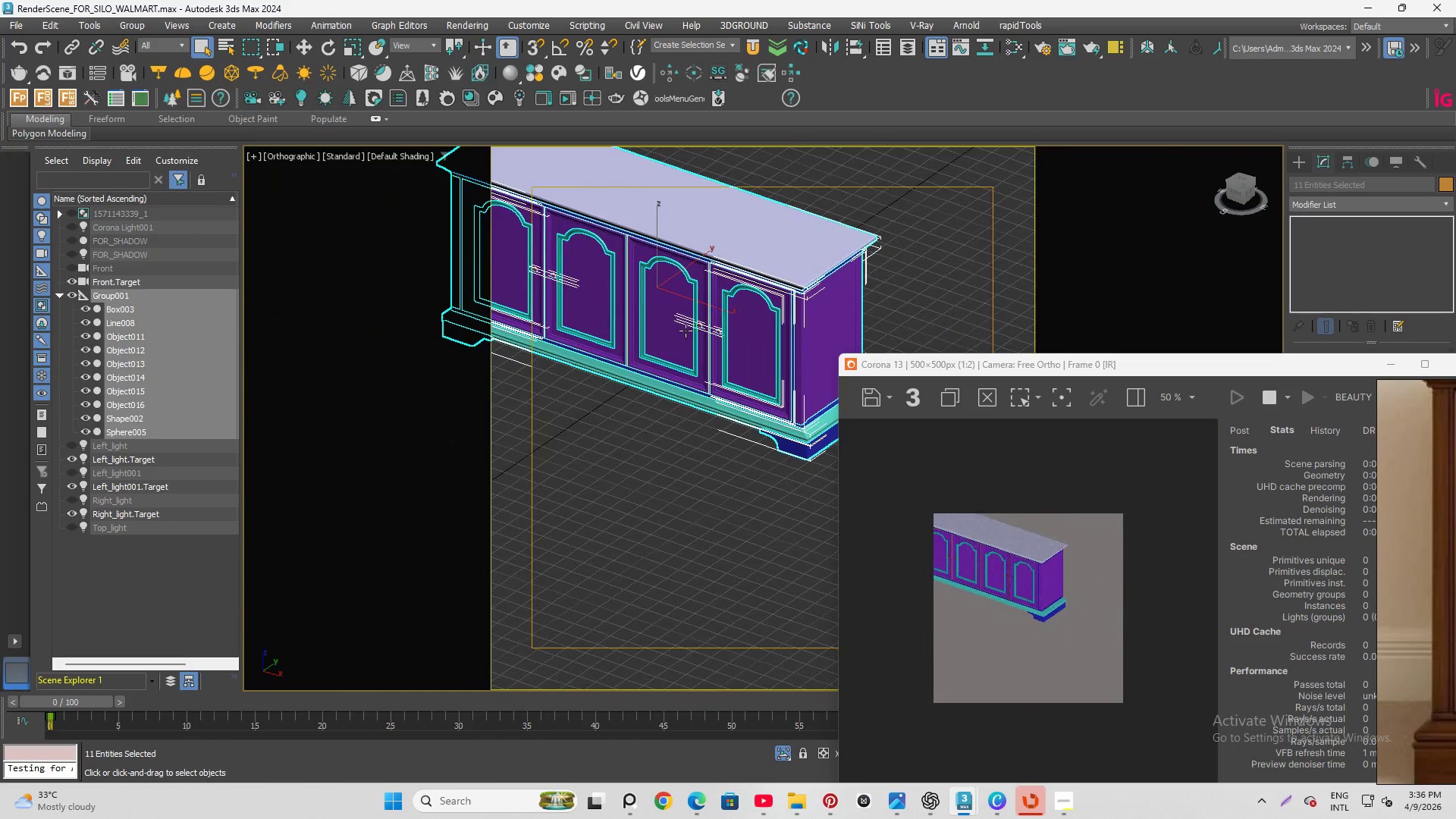 
scroll: coordinate [686, 331], scroll_direction: up, amount: 1.0
 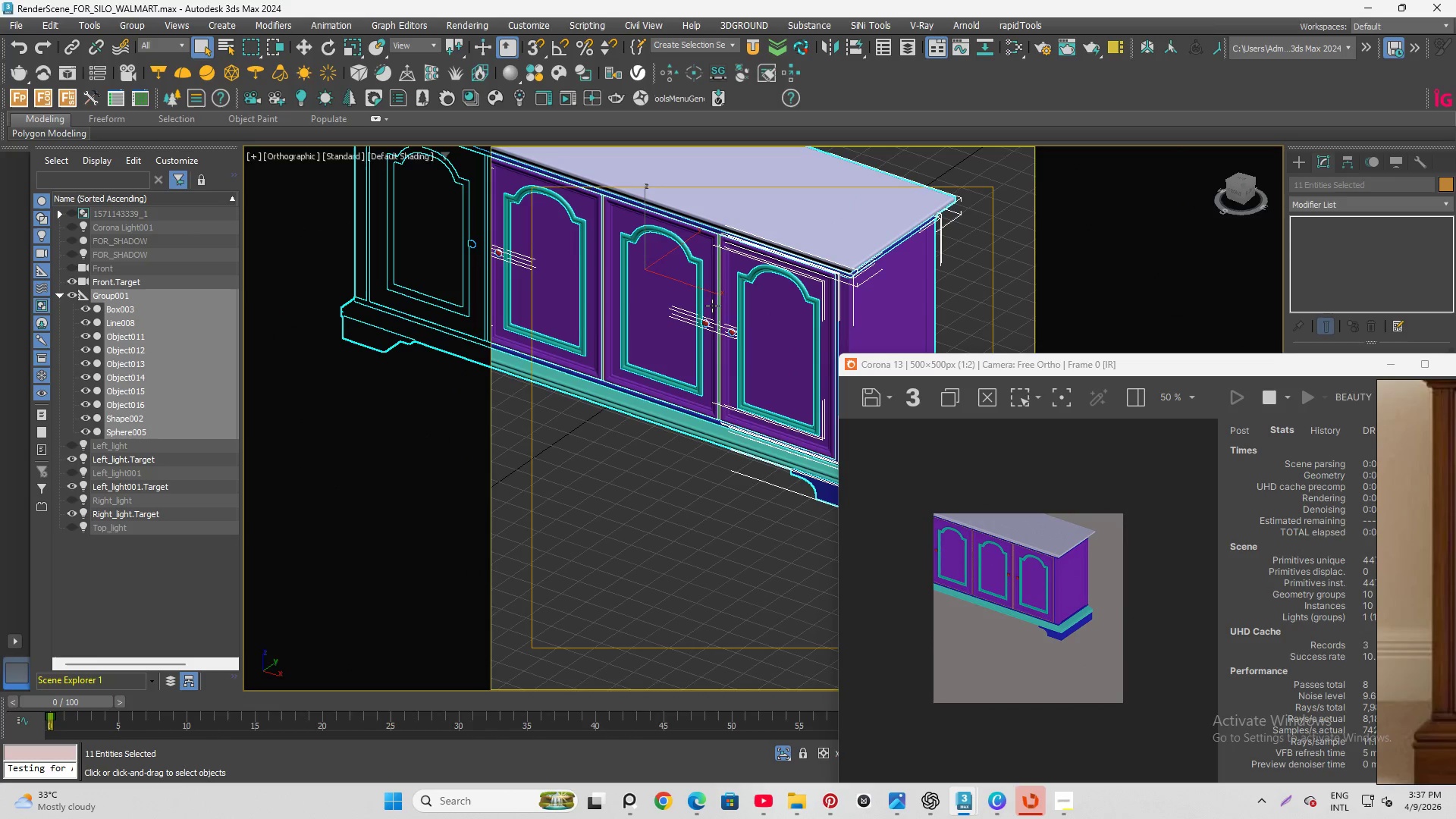 
key(F3)
 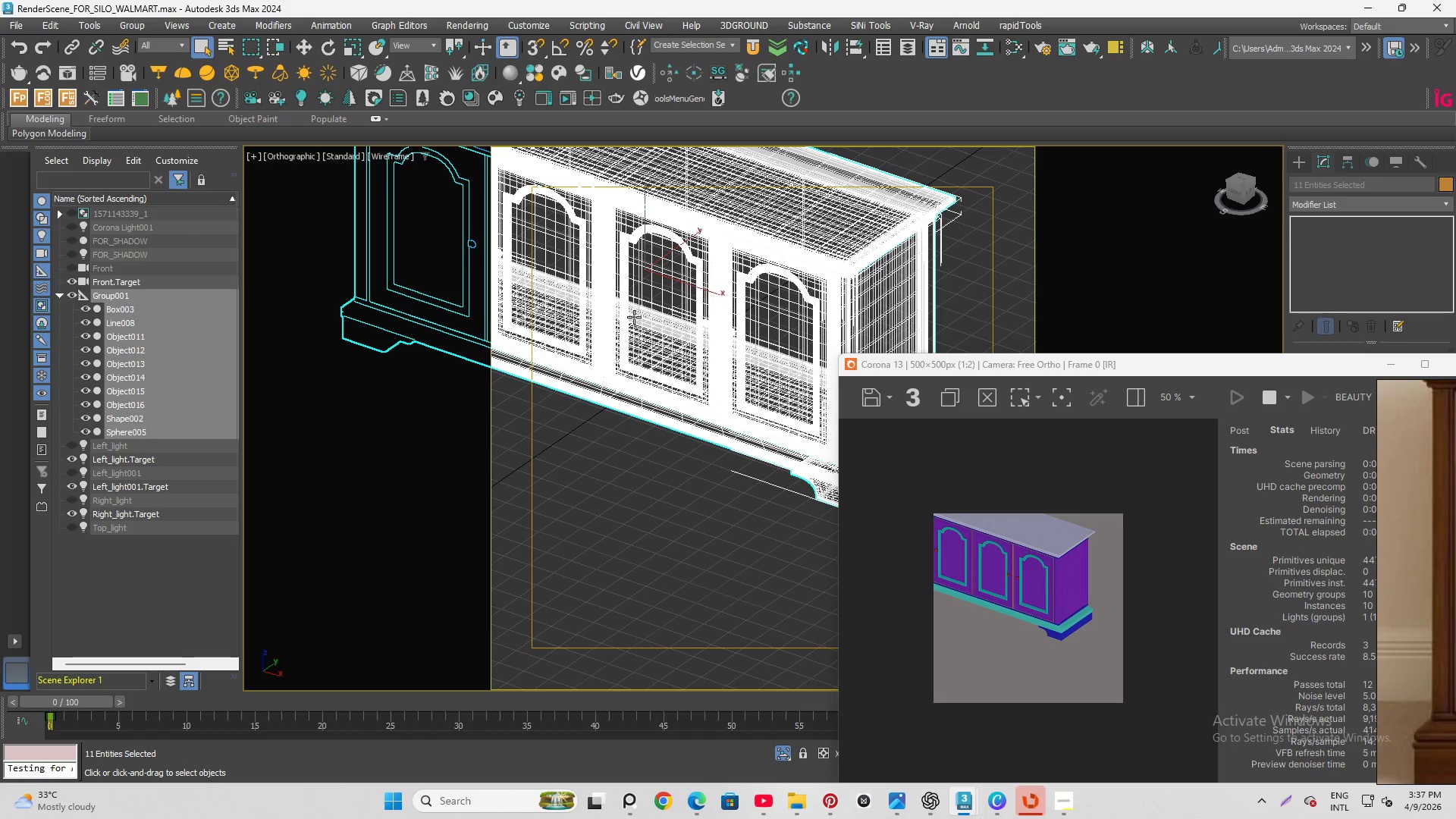 
hold_key(key=AltLeft, duration=1.5)
 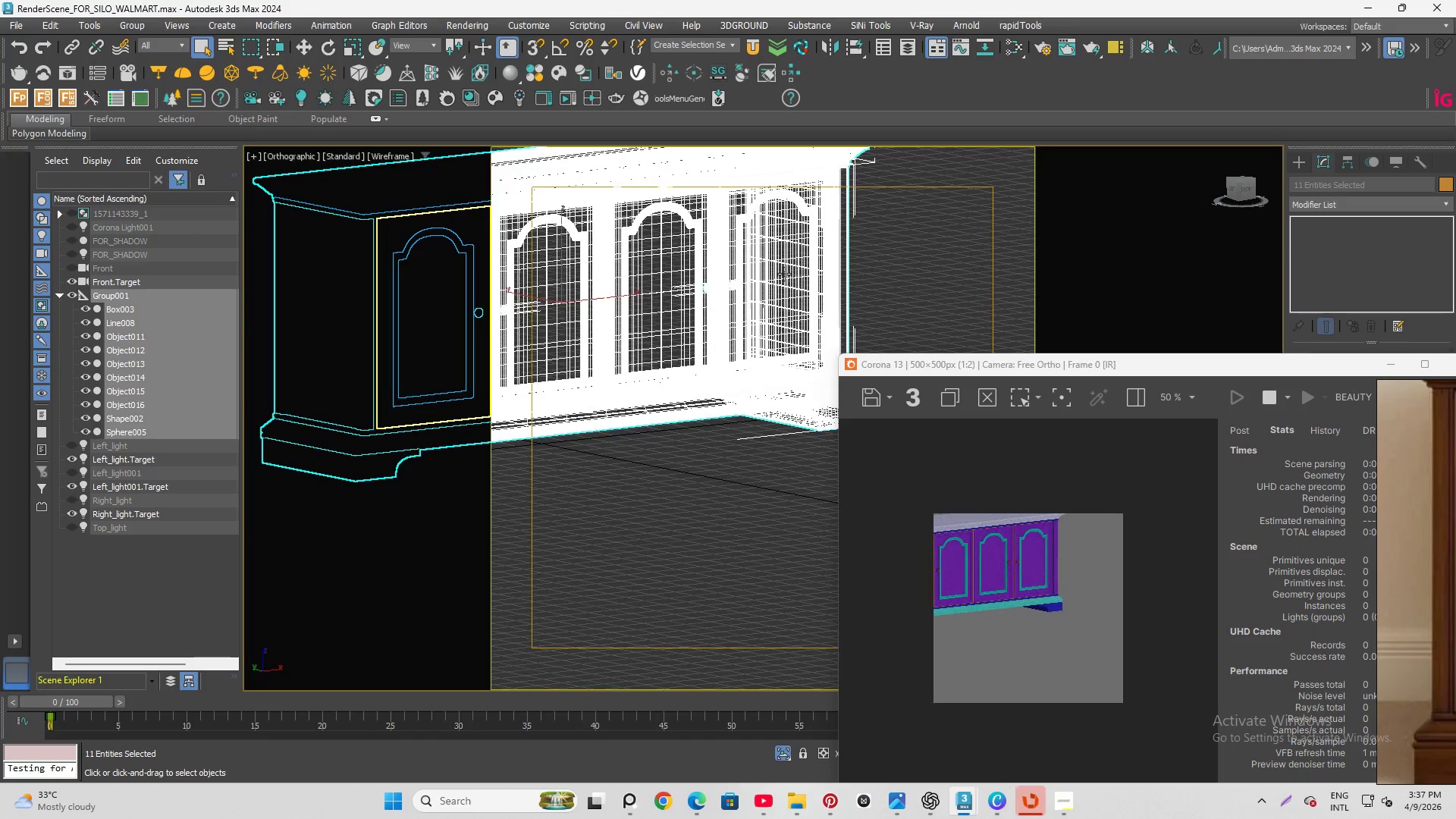 
hold_key(key=AltLeft, duration=0.45)
 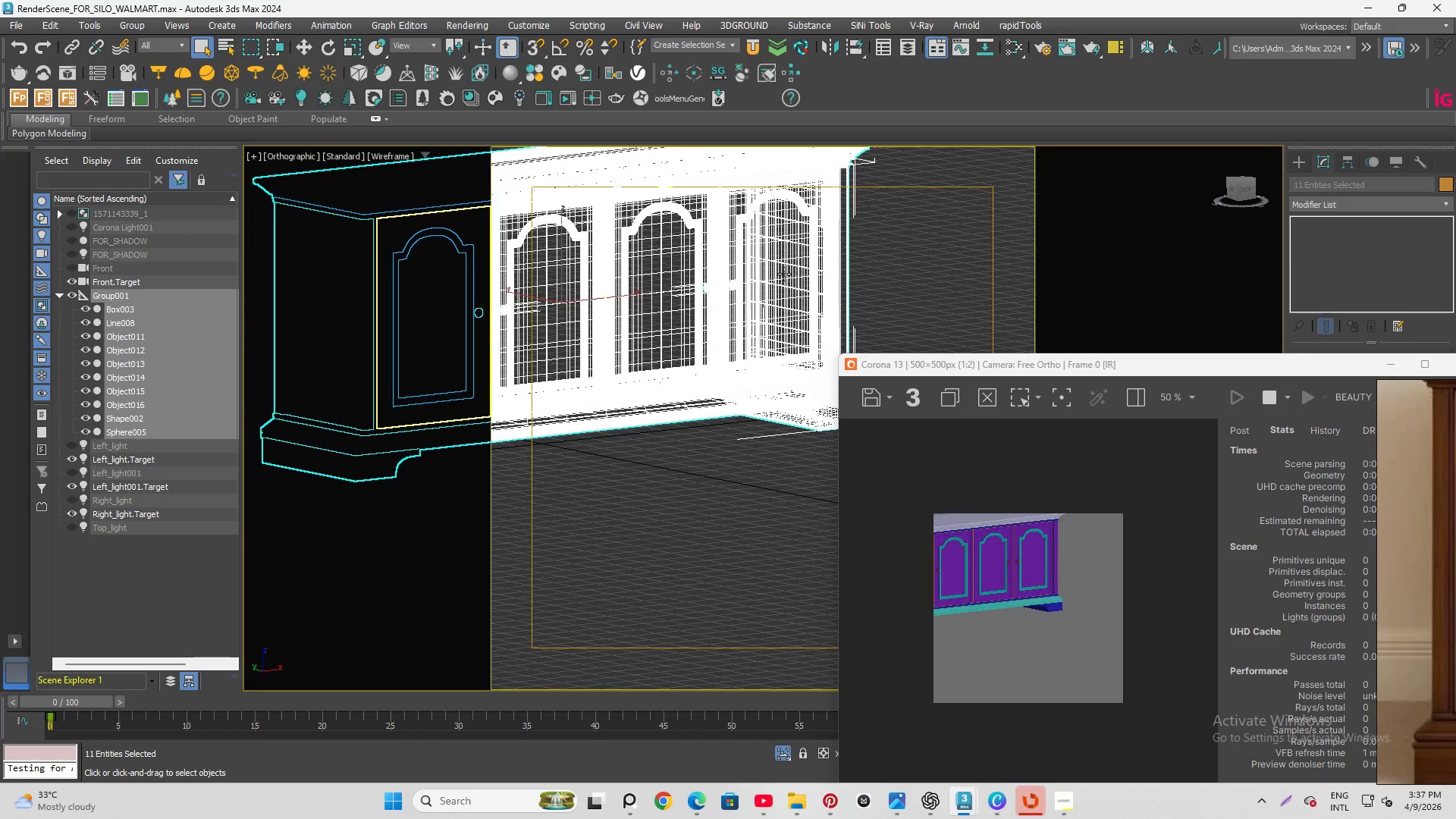 
scroll: coordinate [548, 284], scroll_direction: up, amount: 3.0
 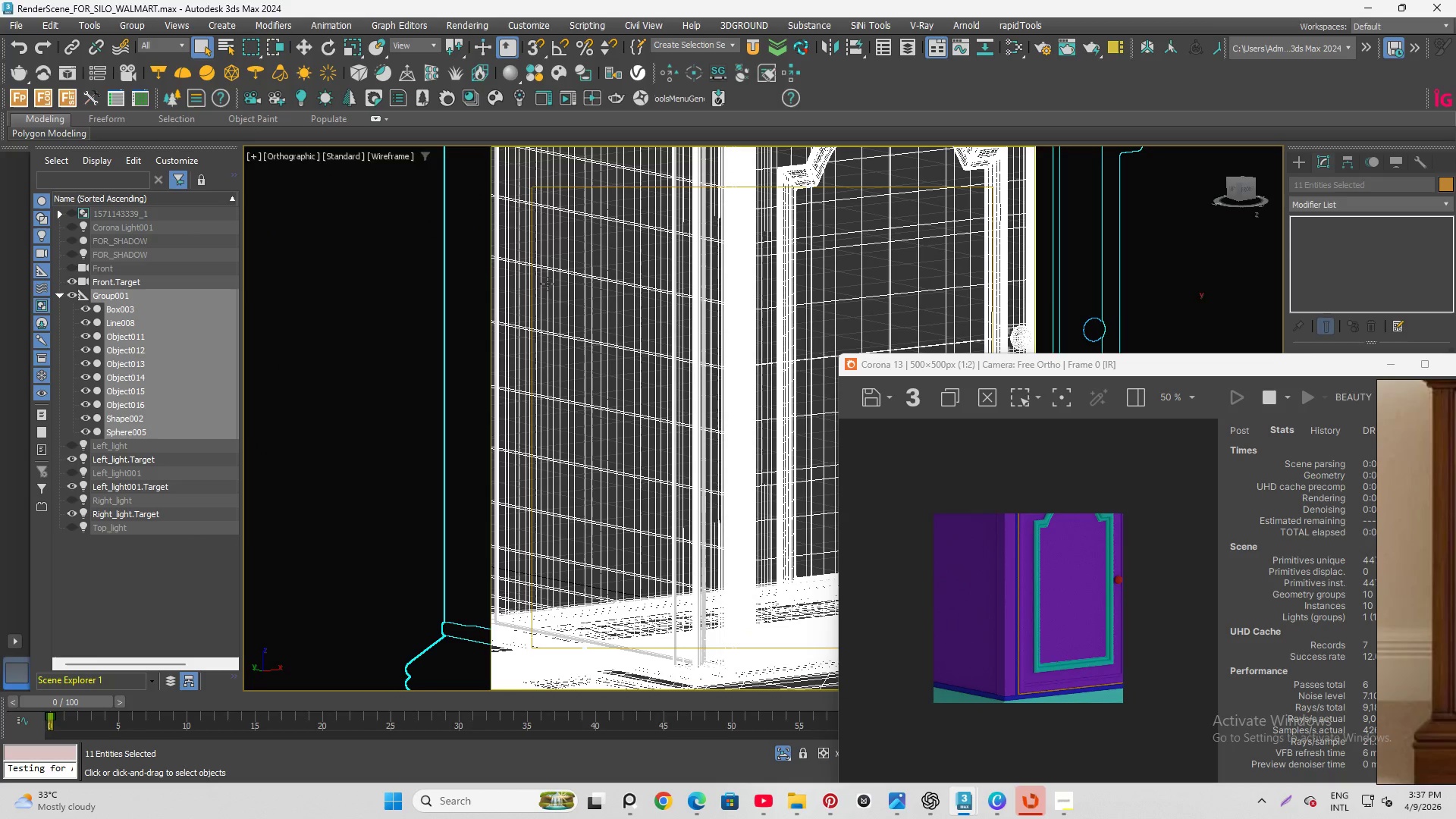 
scroll: coordinate [599, 373], scroll_direction: down, amount: 5.0
 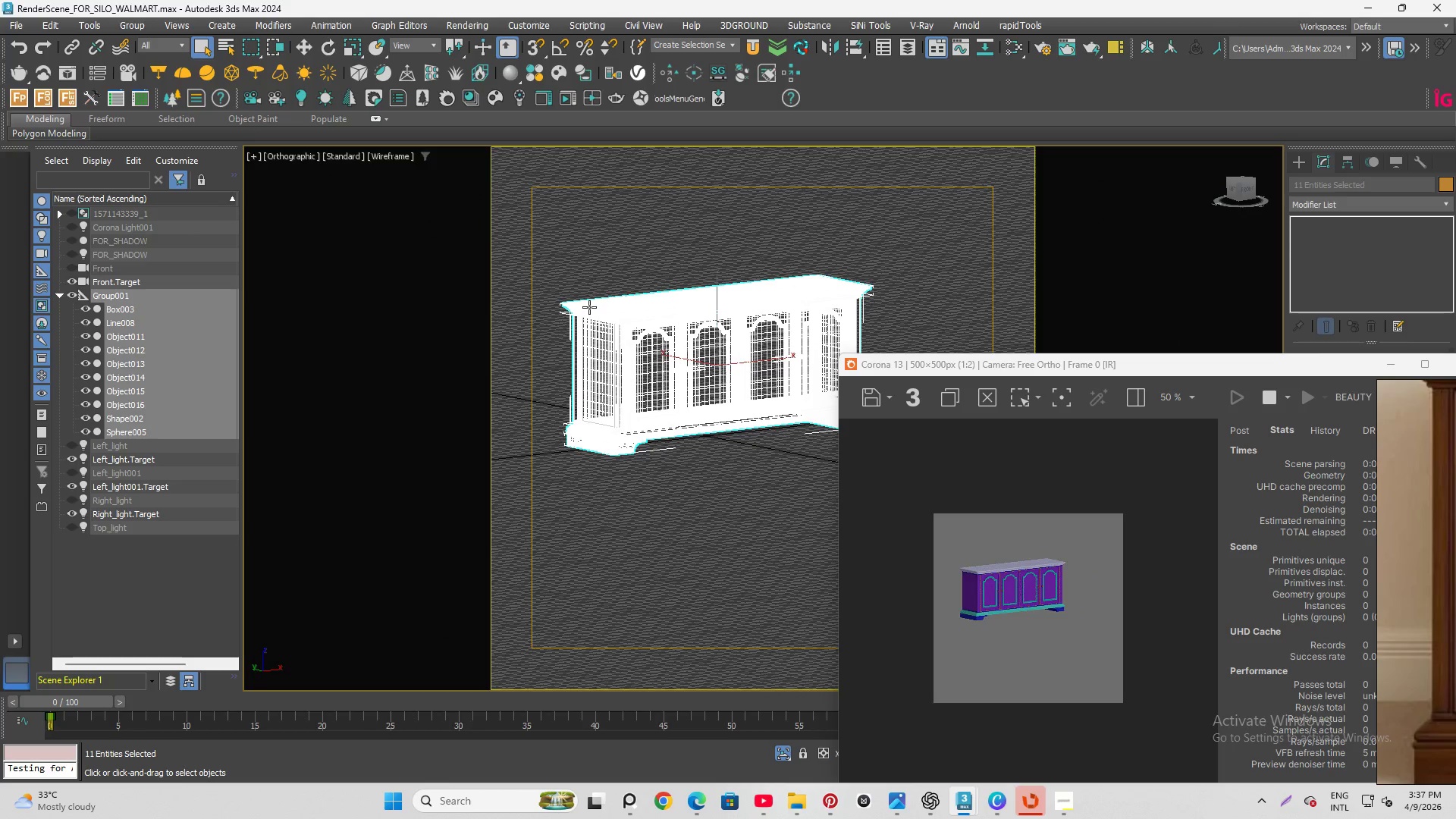 
left_click_drag(start_coordinate=[579, 246], to_coordinate=[818, 458])
 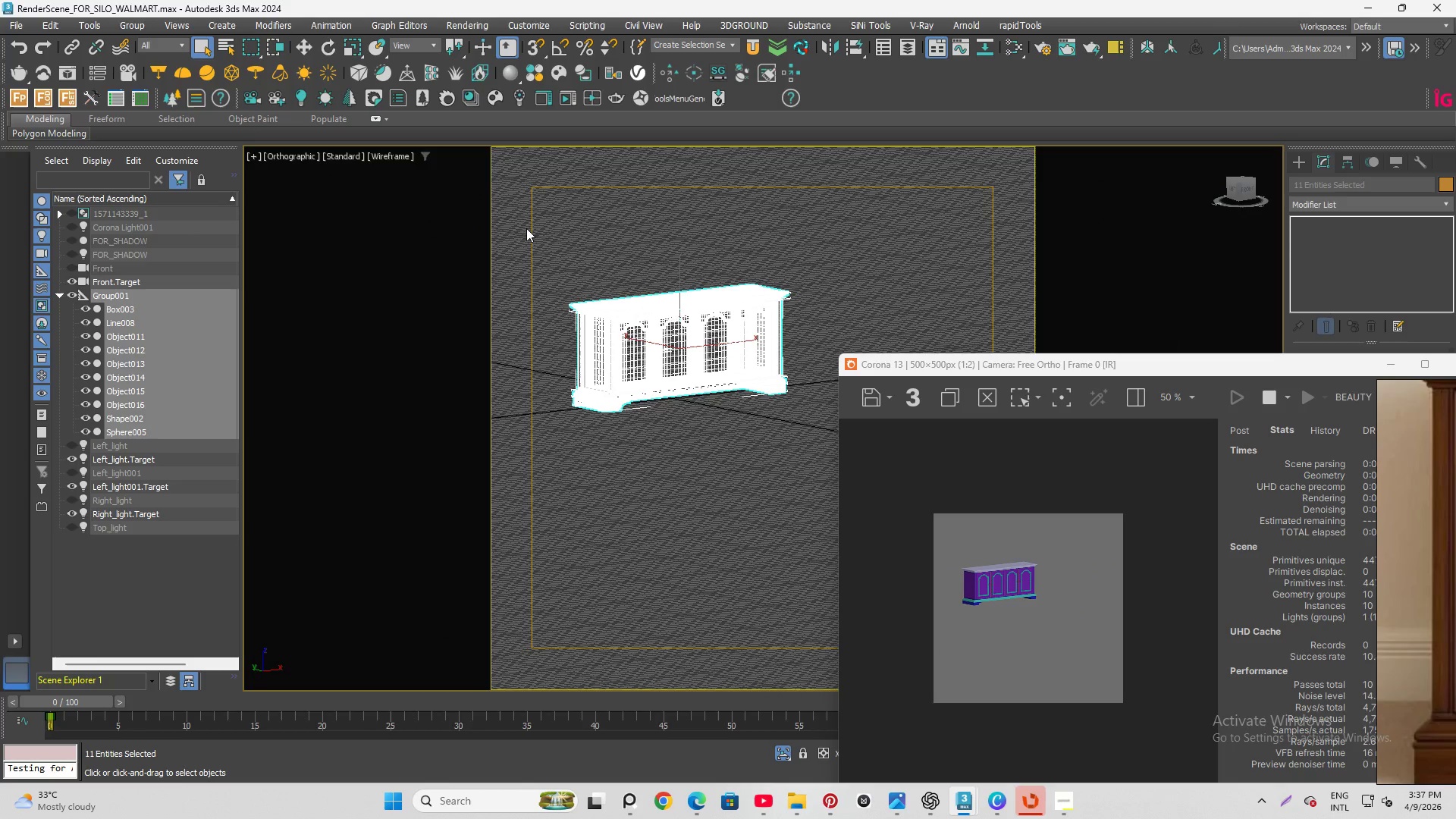 
scroll: coordinate [589, 307], scroll_direction: down, amount: 1.0
 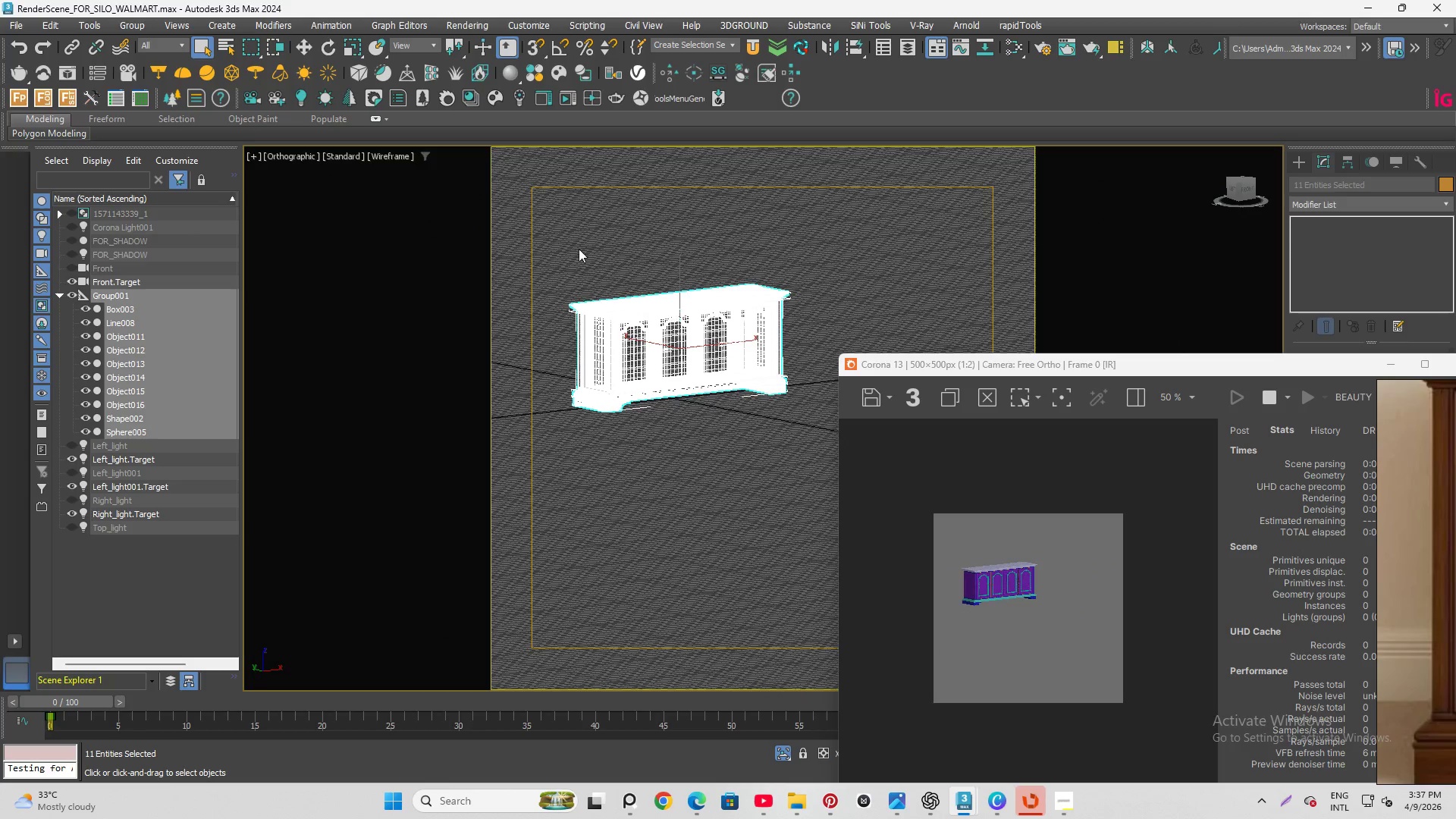 
left_click_drag(start_coordinate=[535, 235], to_coordinate=[847, 462])
 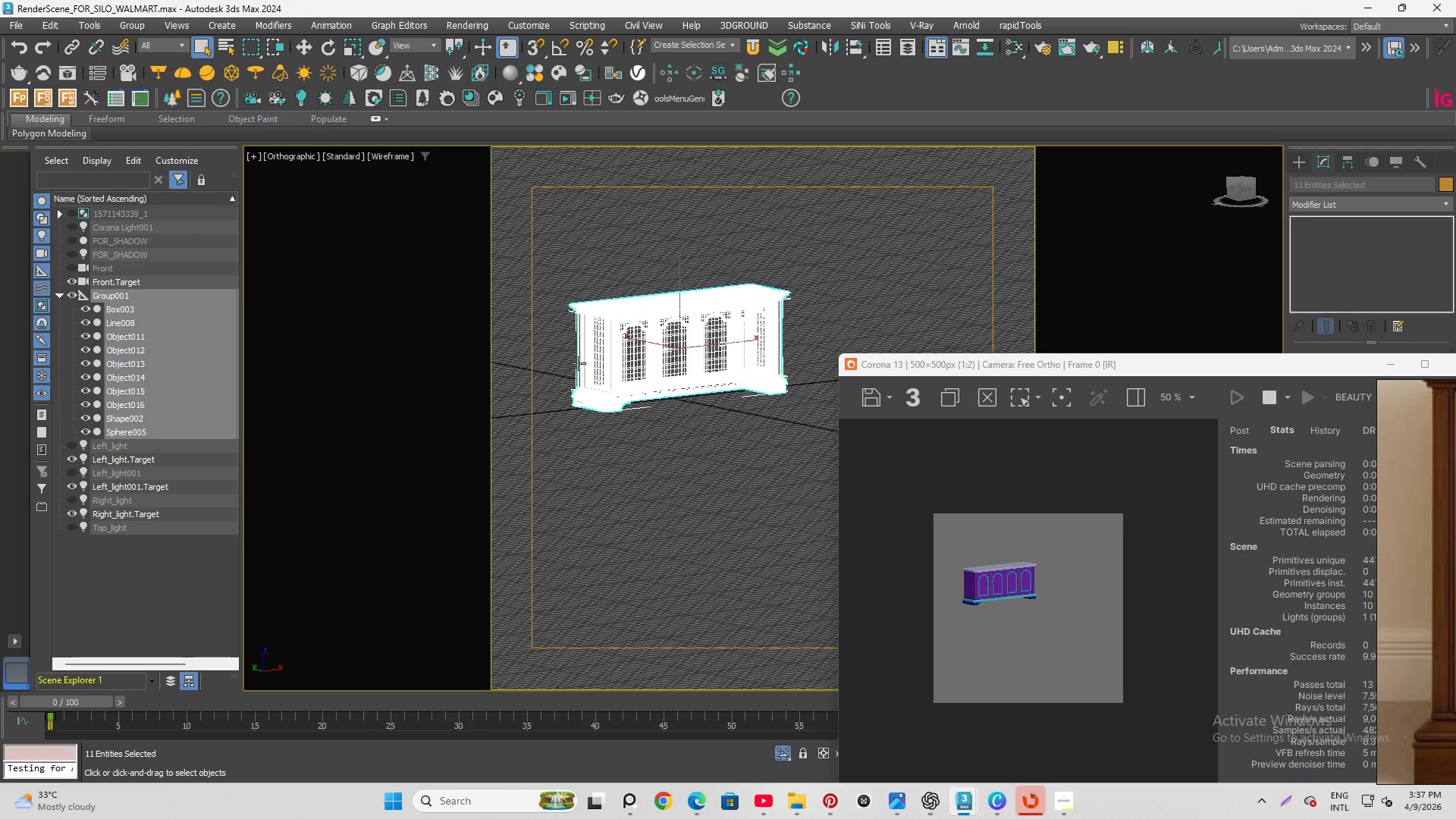 
scroll: coordinate [760, 380], scroll_direction: up, amount: 2.0
 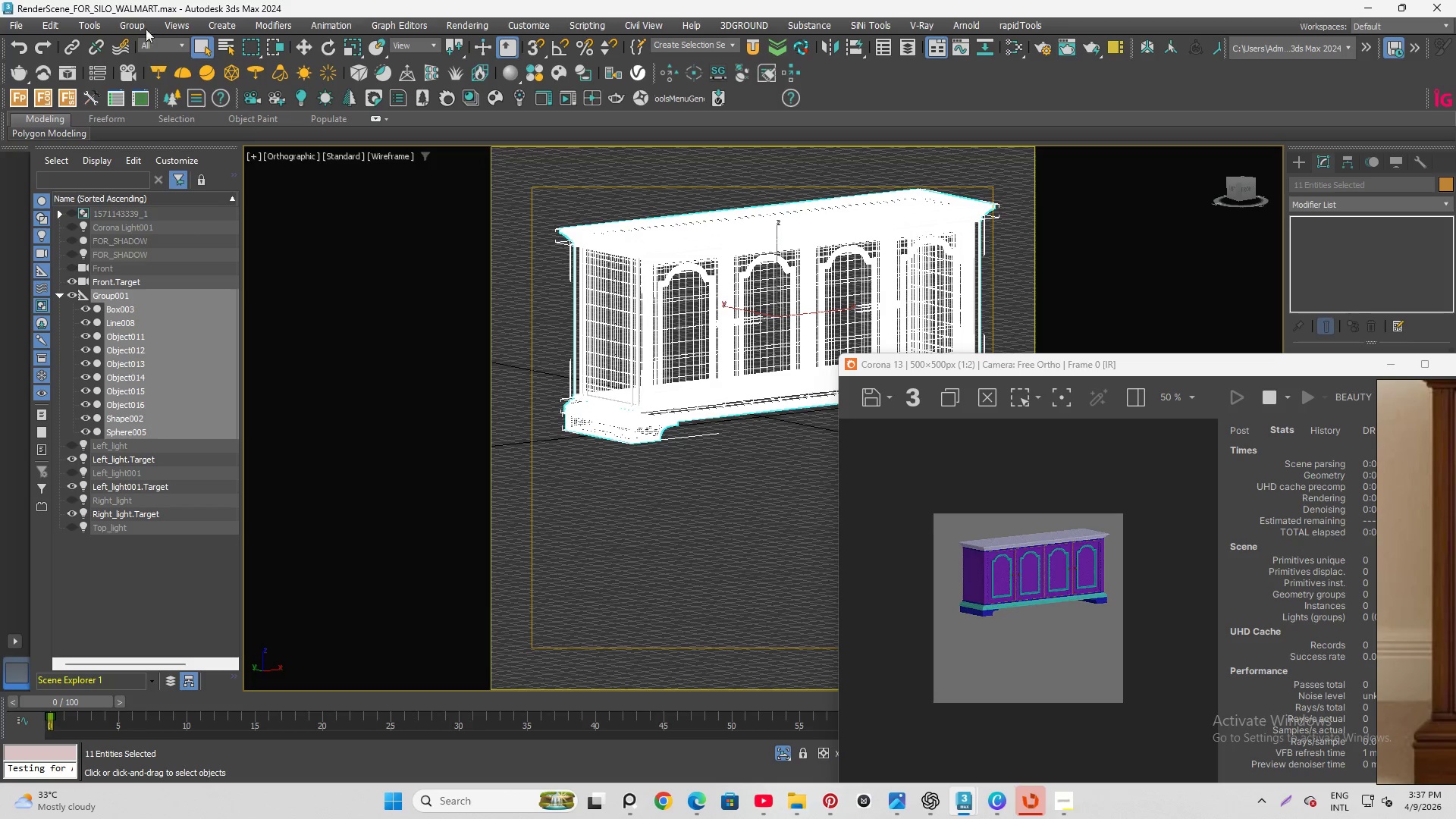 
left_click([139, 22])
 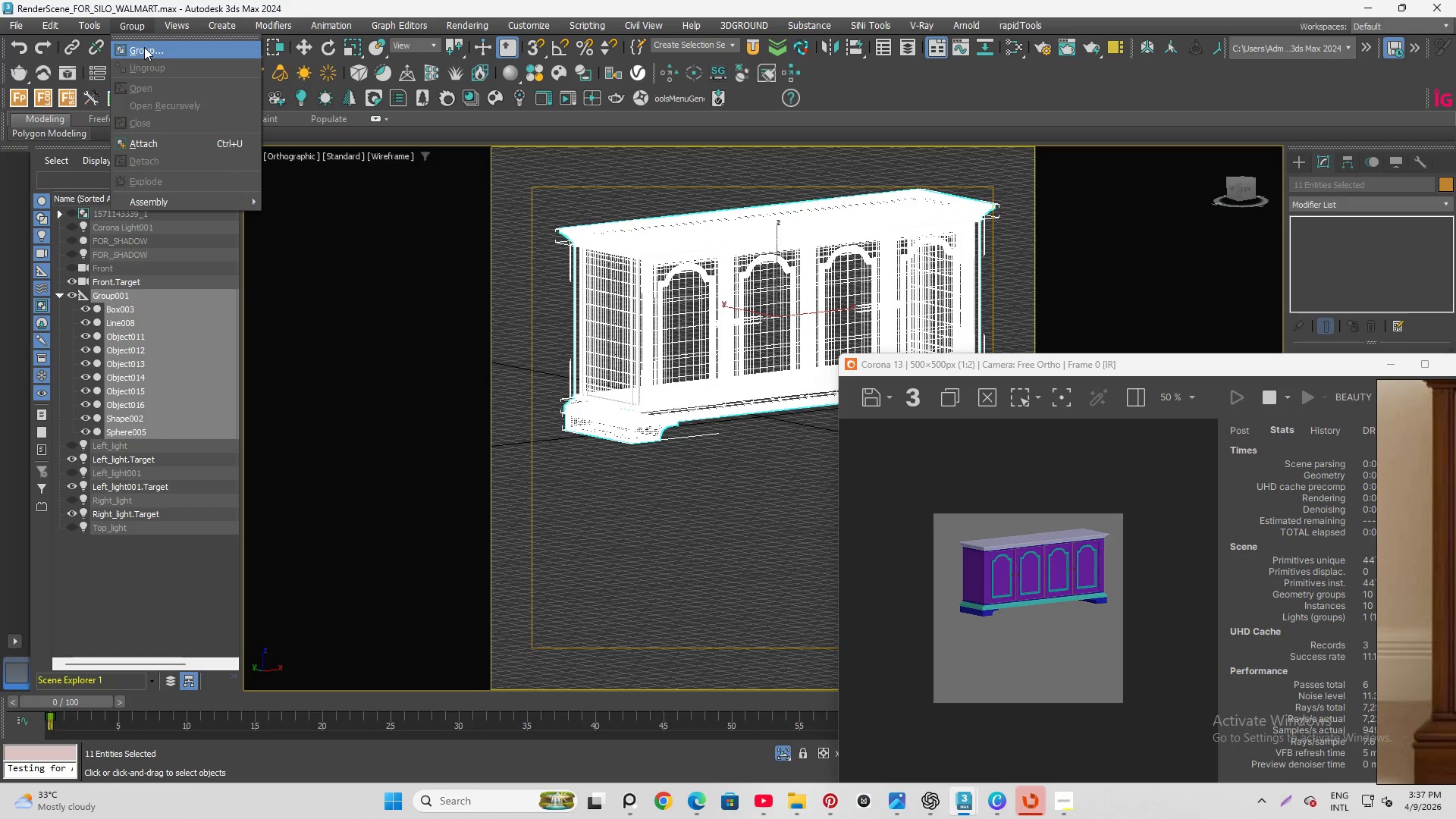 
left_click([144, 49])
 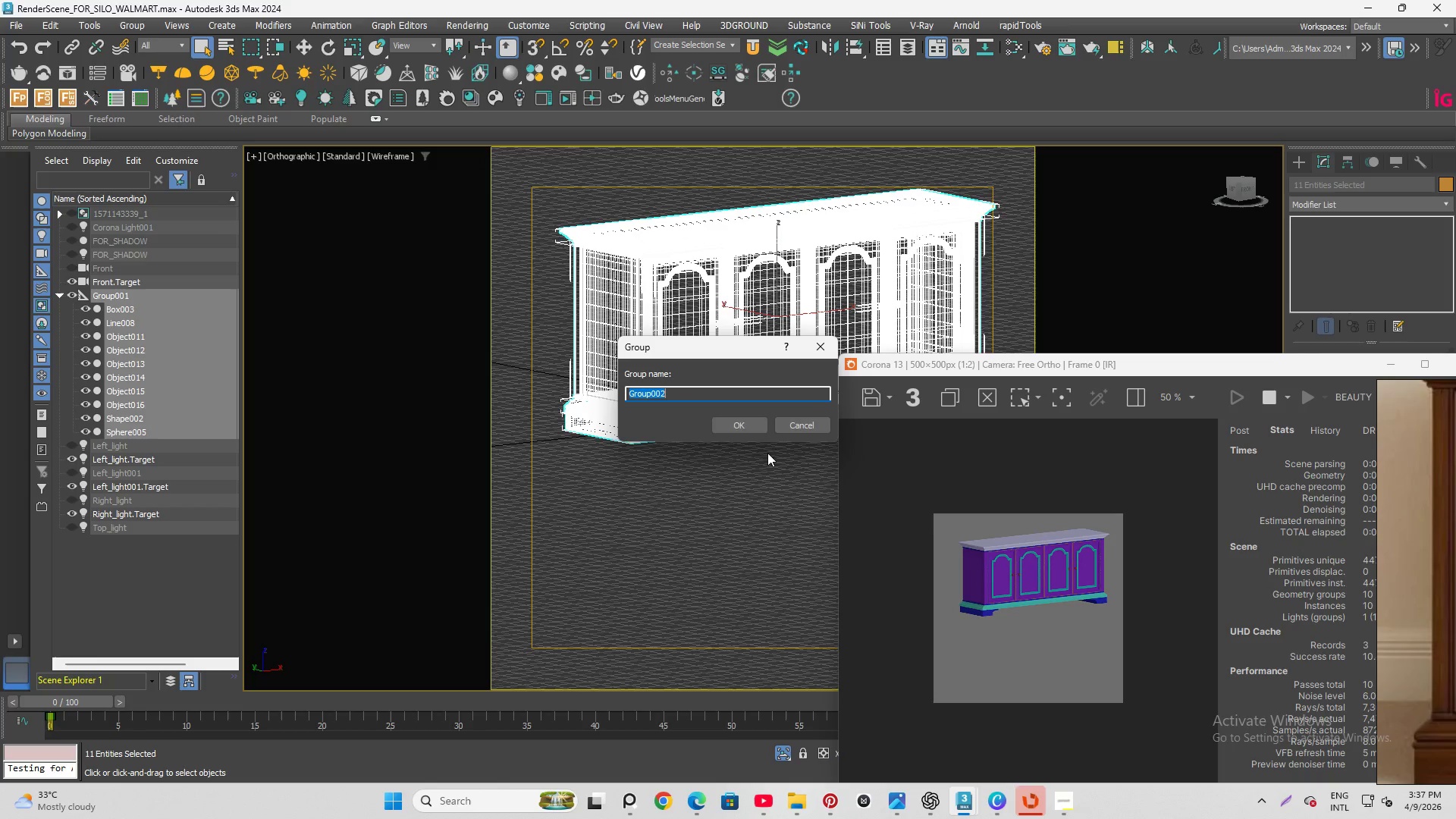 
left_click([752, 427])
 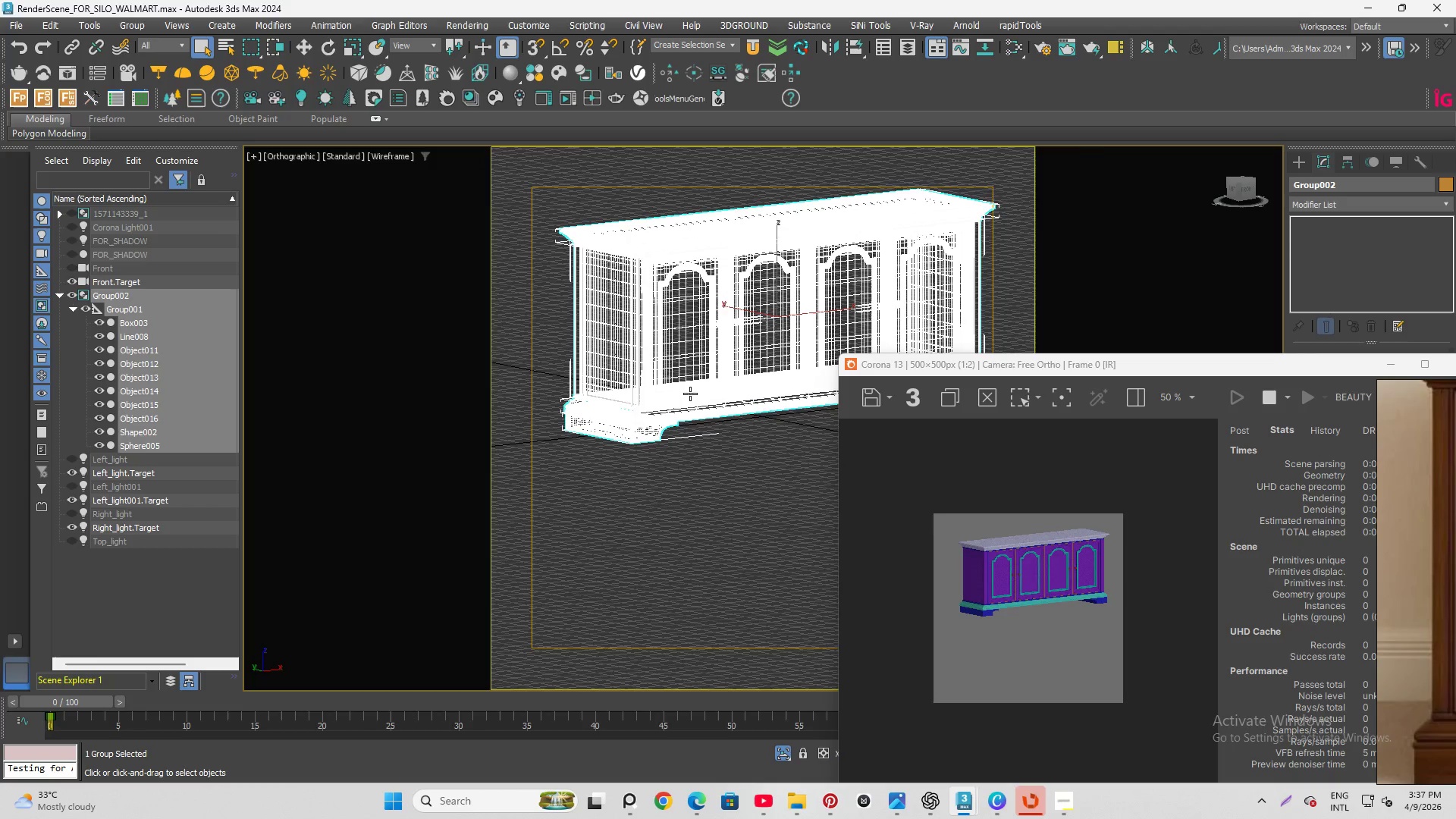 
scroll: coordinate [691, 468], scroll_direction: none, amount: 0.0
 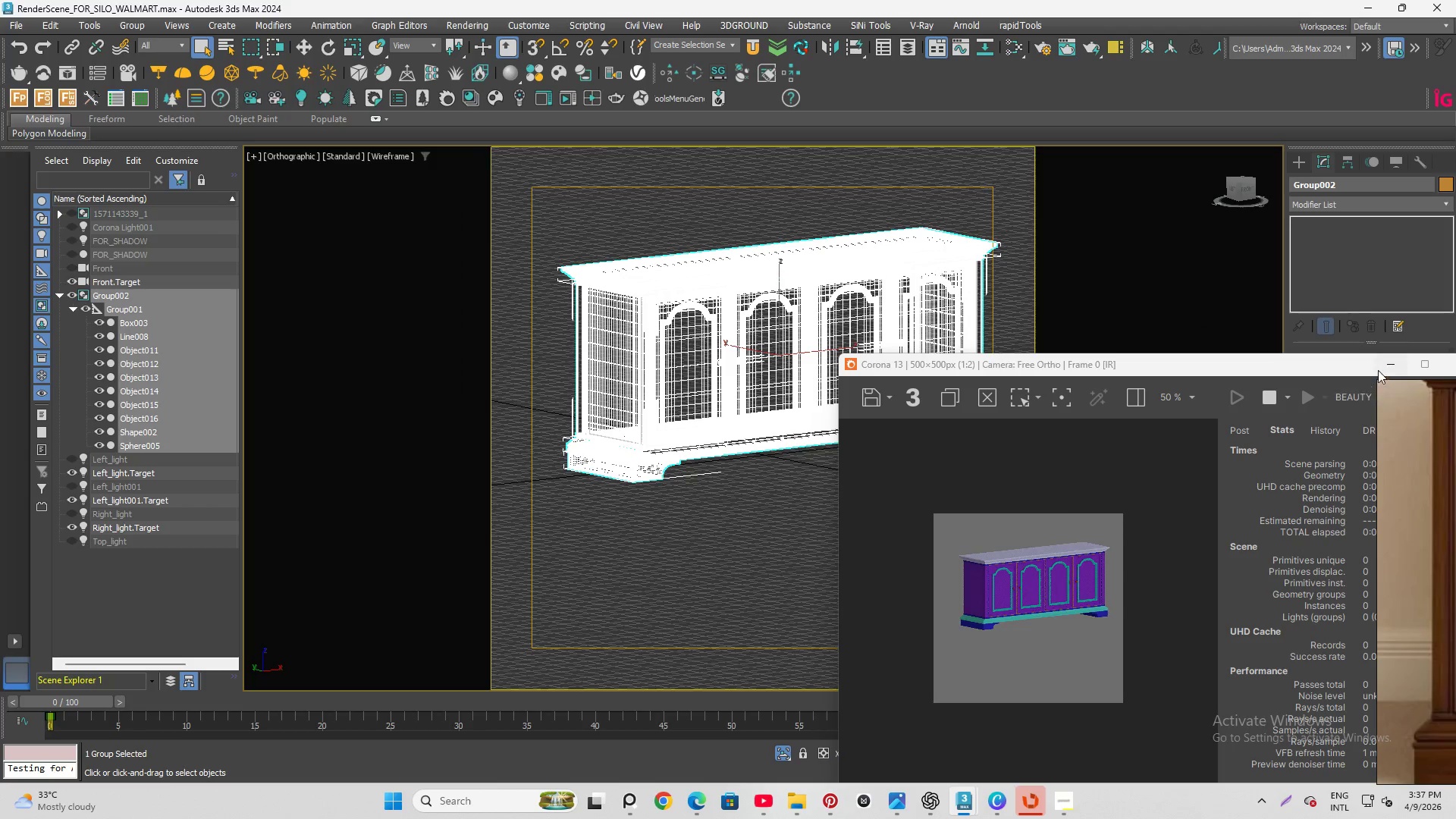 
left_click([1385, 362])
 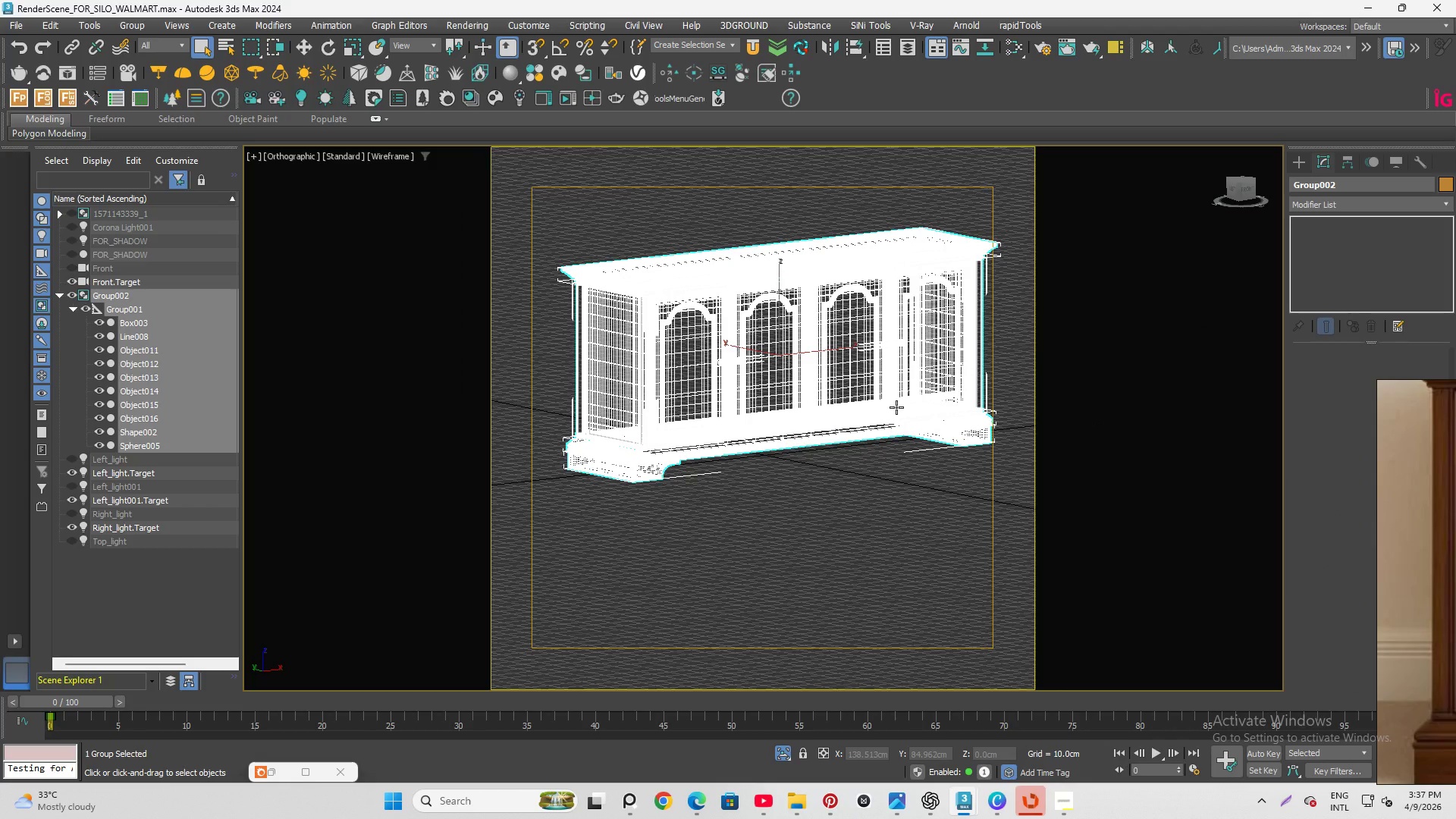 
key(W)
 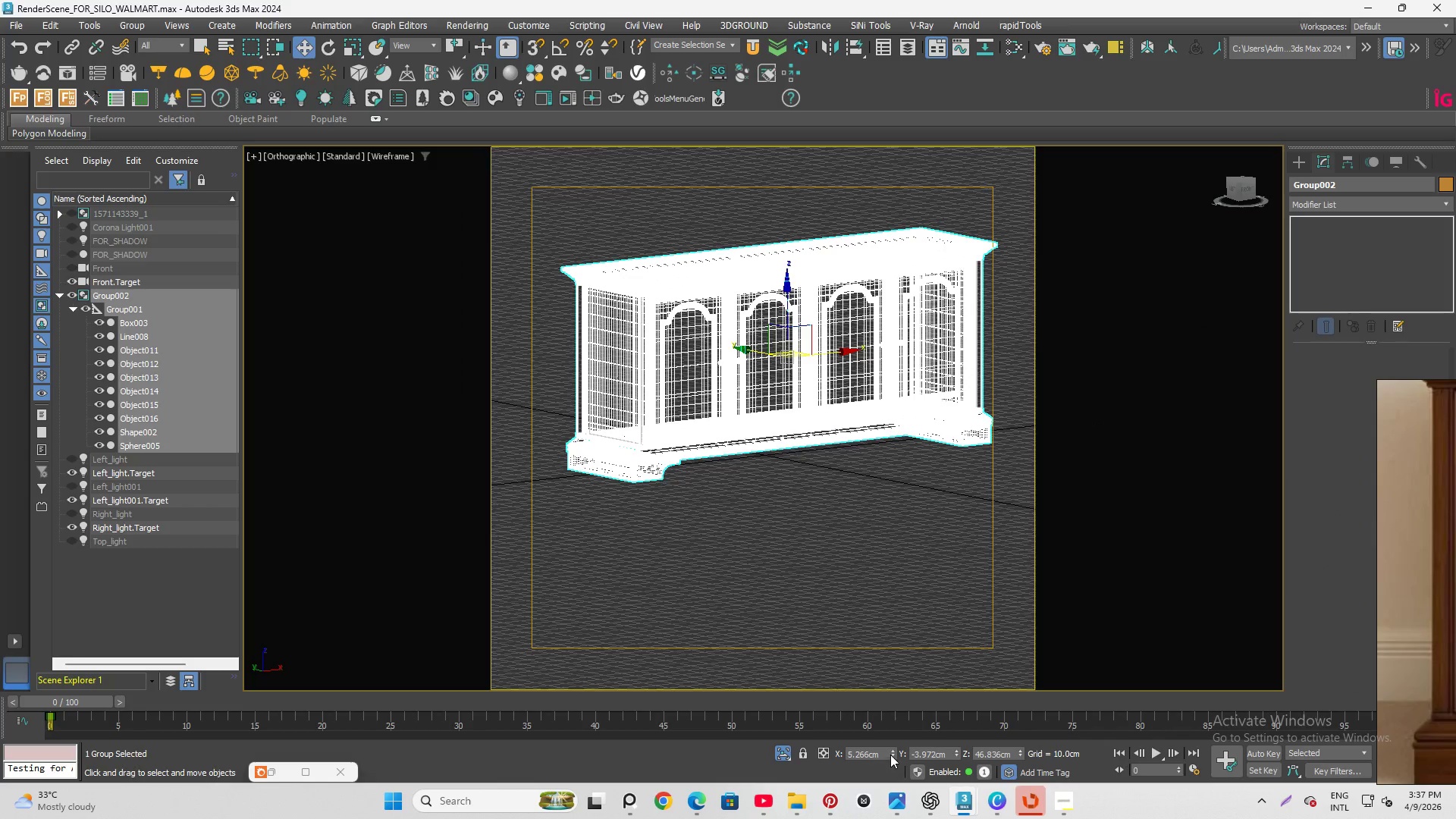 
right_click([890, 753])
 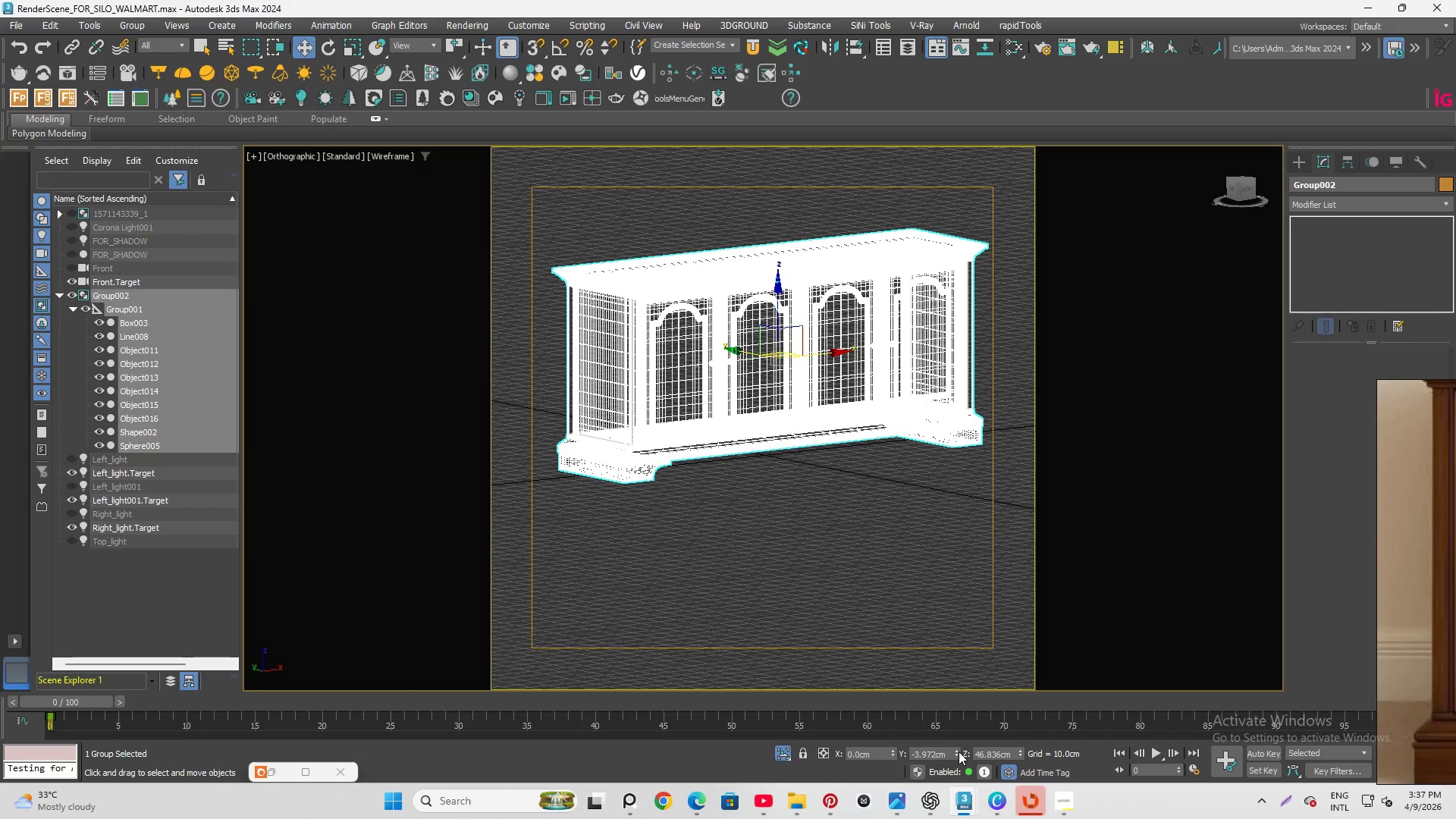 
right_click([958, 752])
 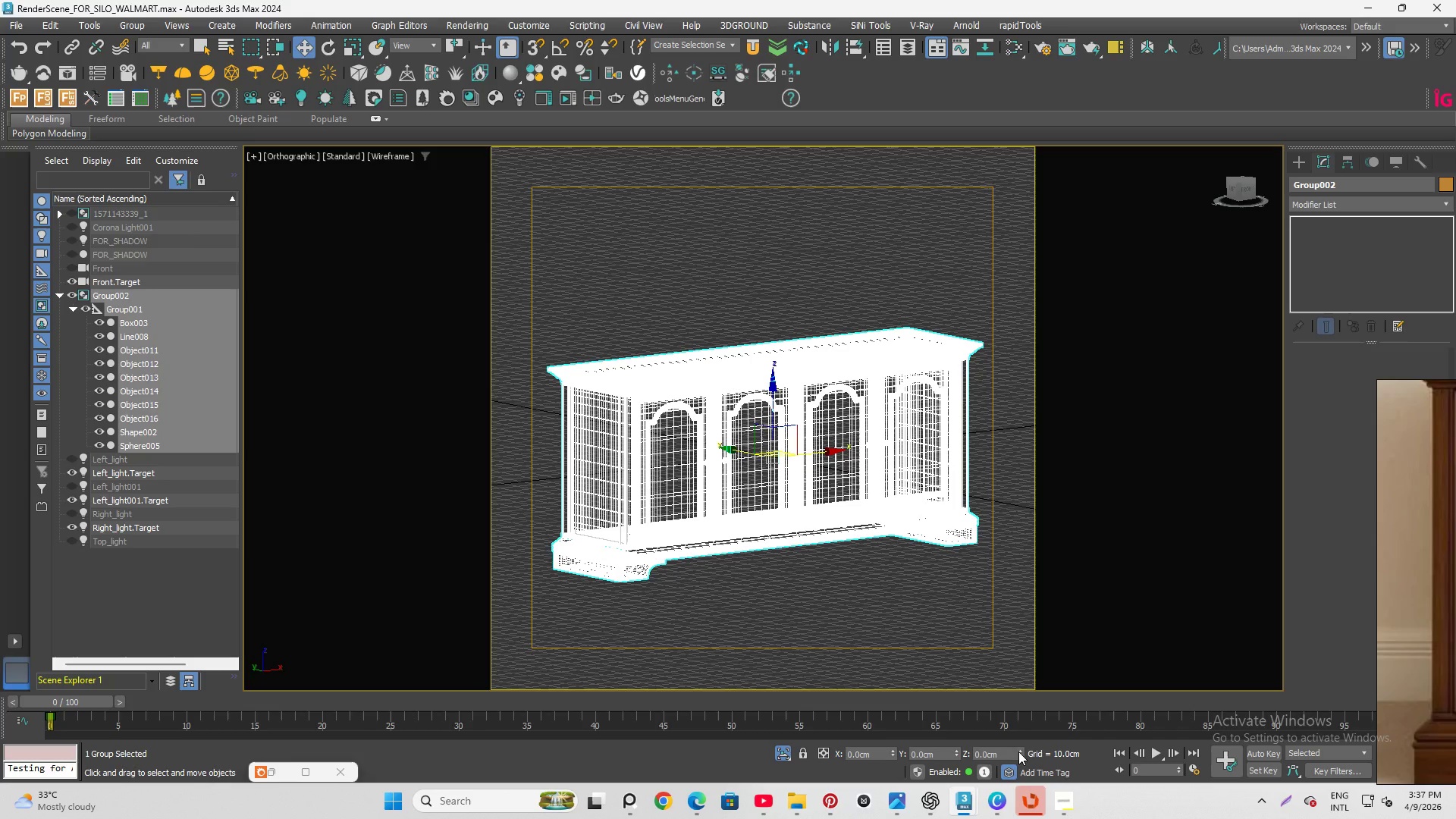 
right_click([1018, 752])
 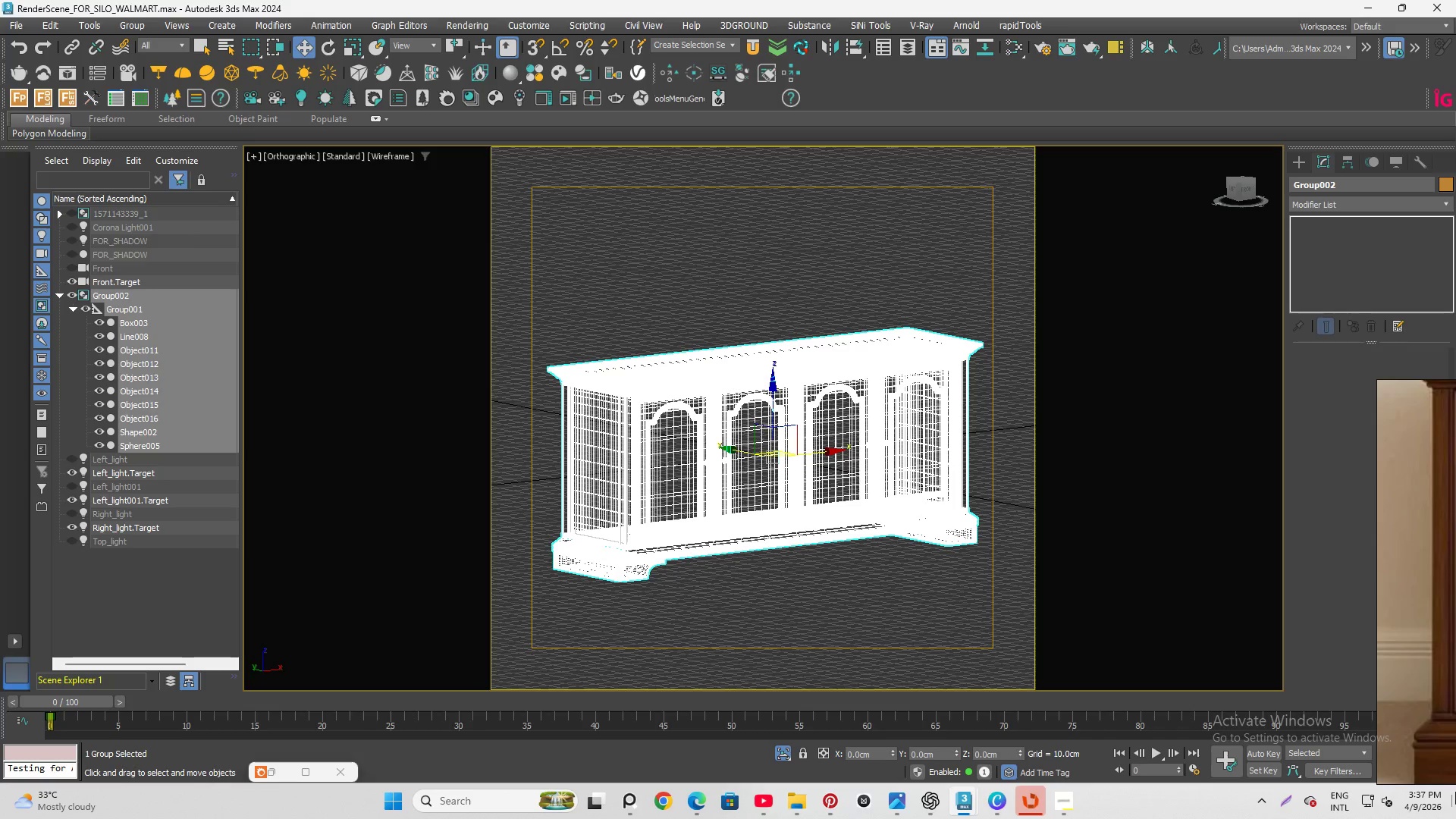 
key(Control+Z)
 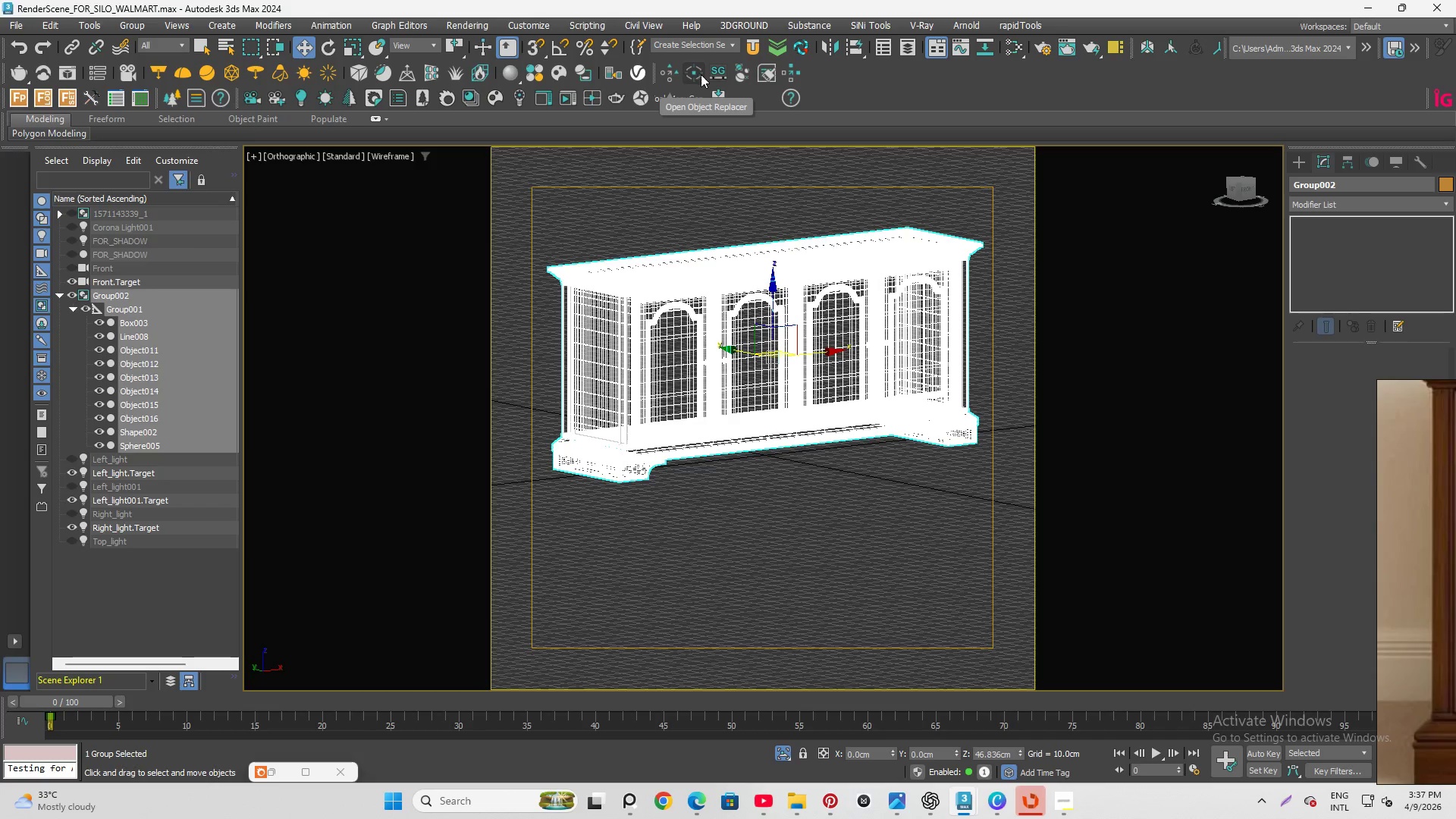 
left_click([688, 75])
 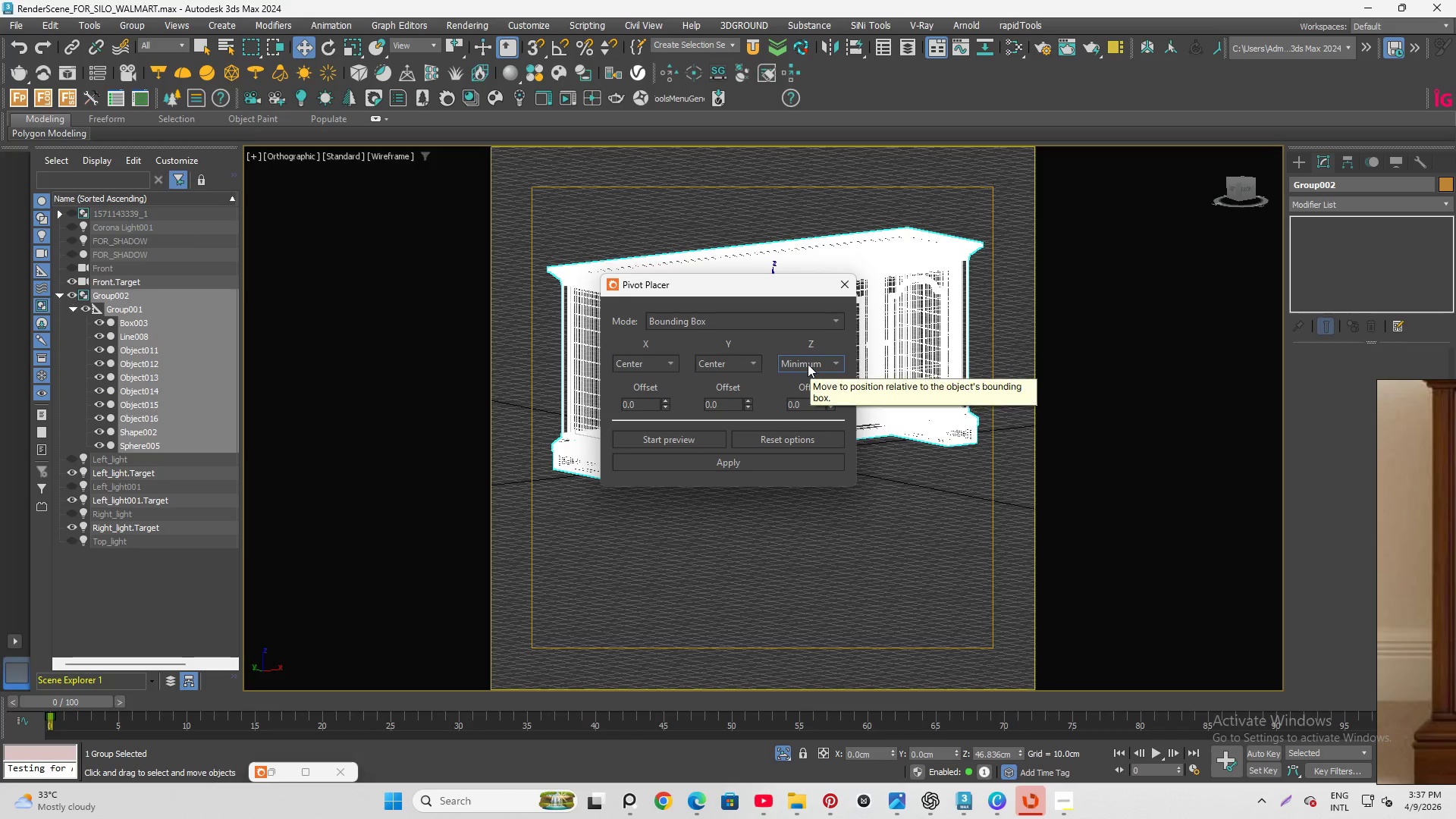 
left_click([808, 364])
 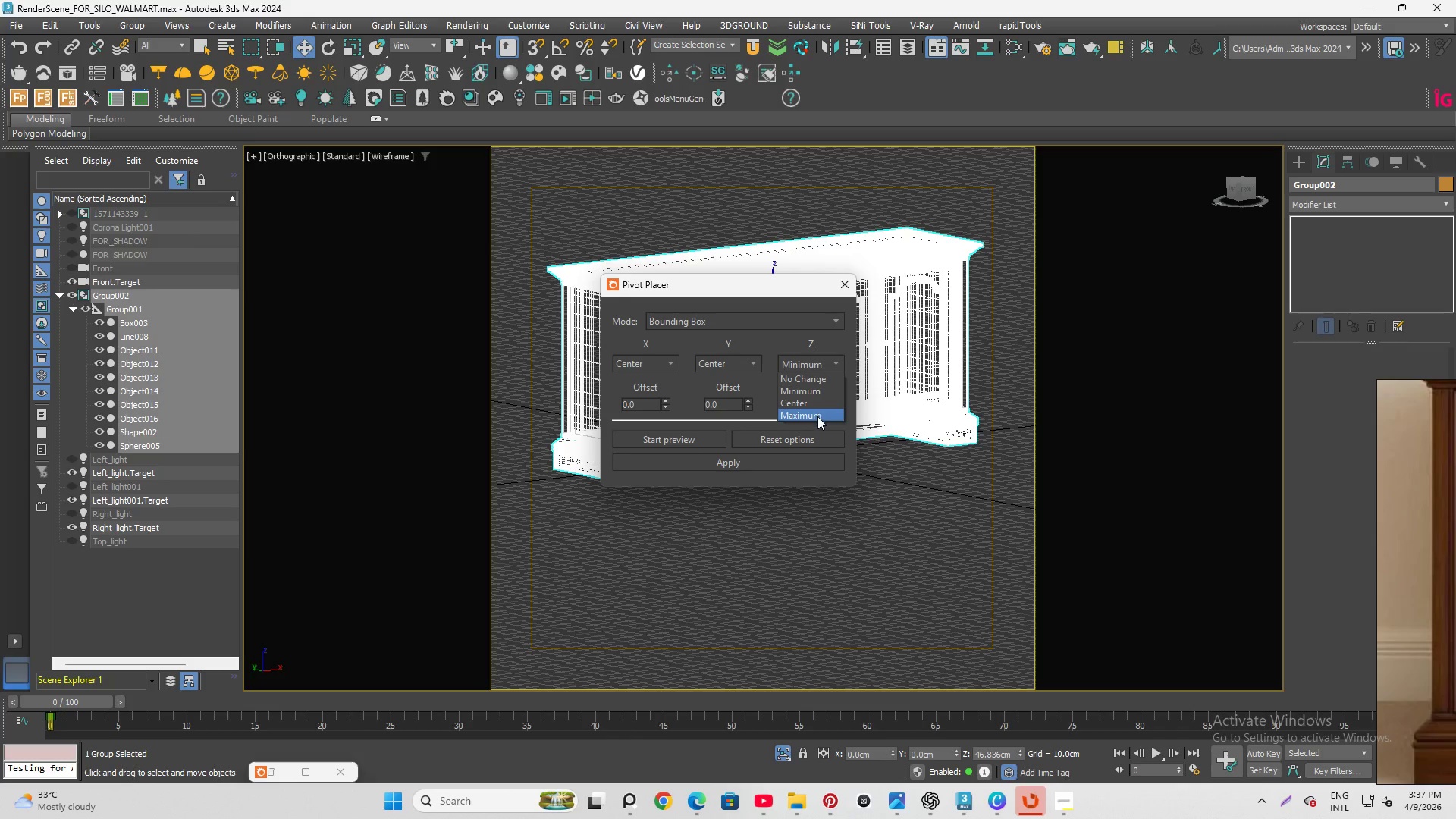 
left_click([817, 417])
 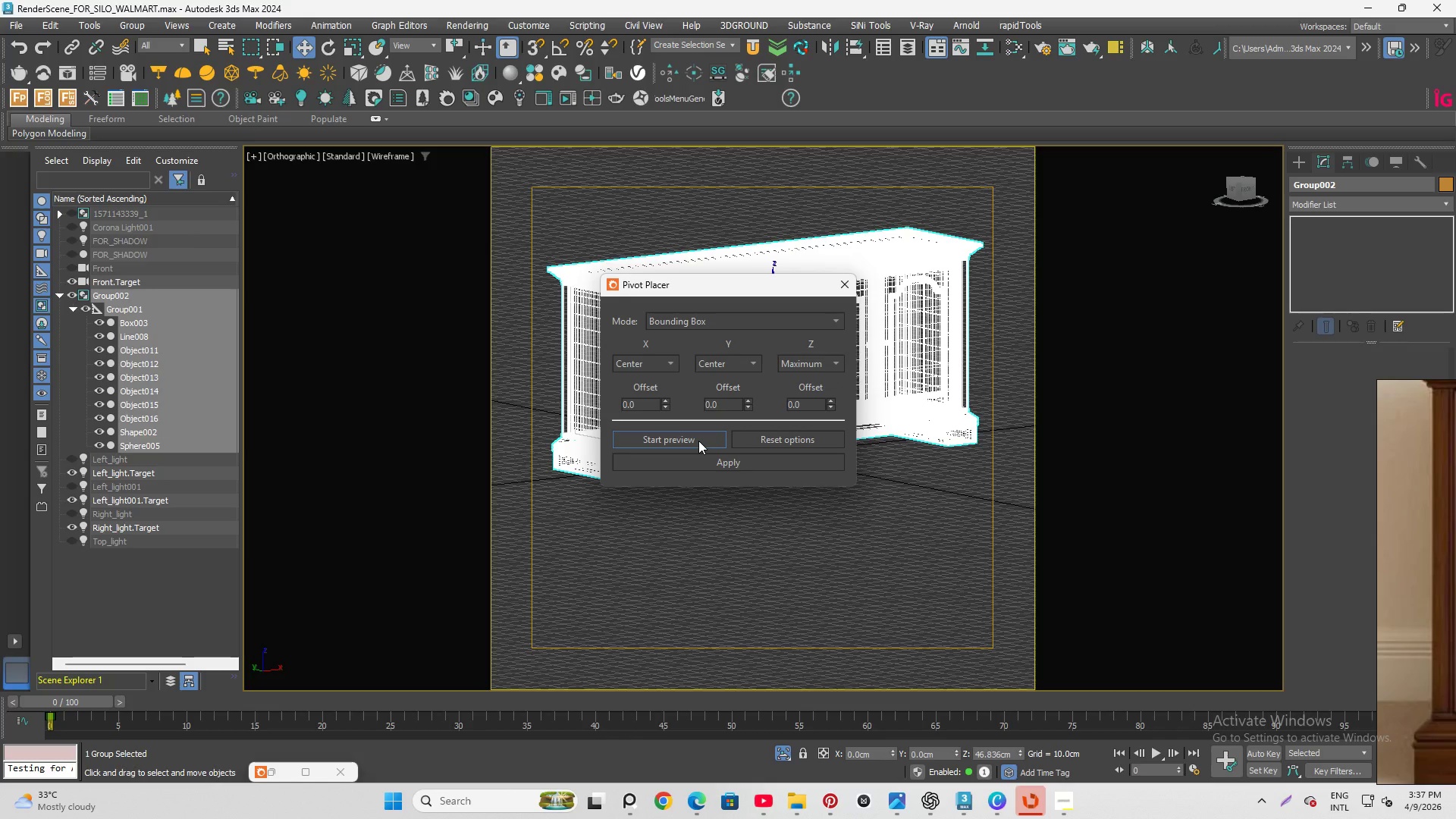 
left_click([698, 441])
 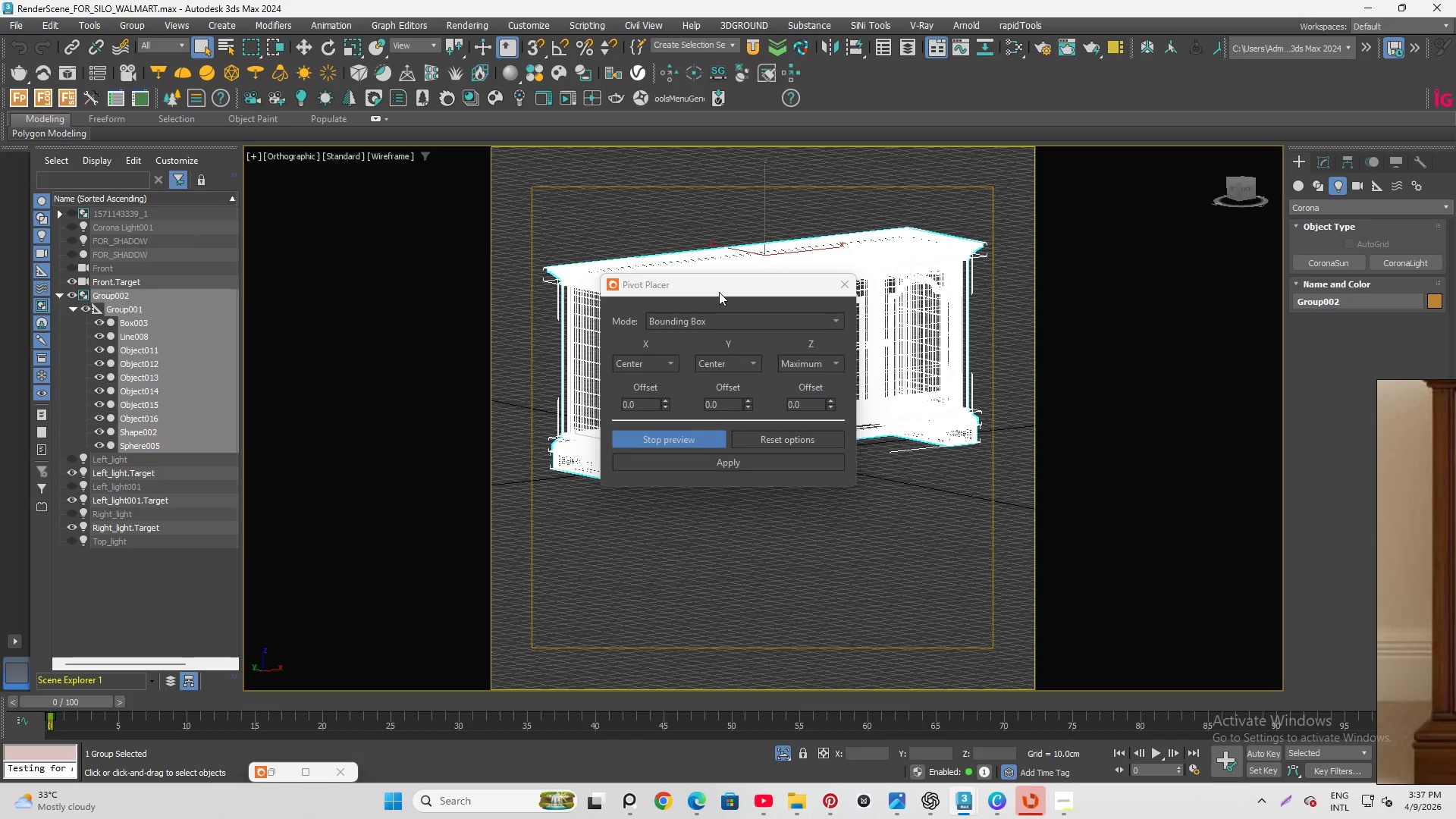 
left_click_drag(start_coordinate=[719, 290], to_coordinate=[1131, 279])
 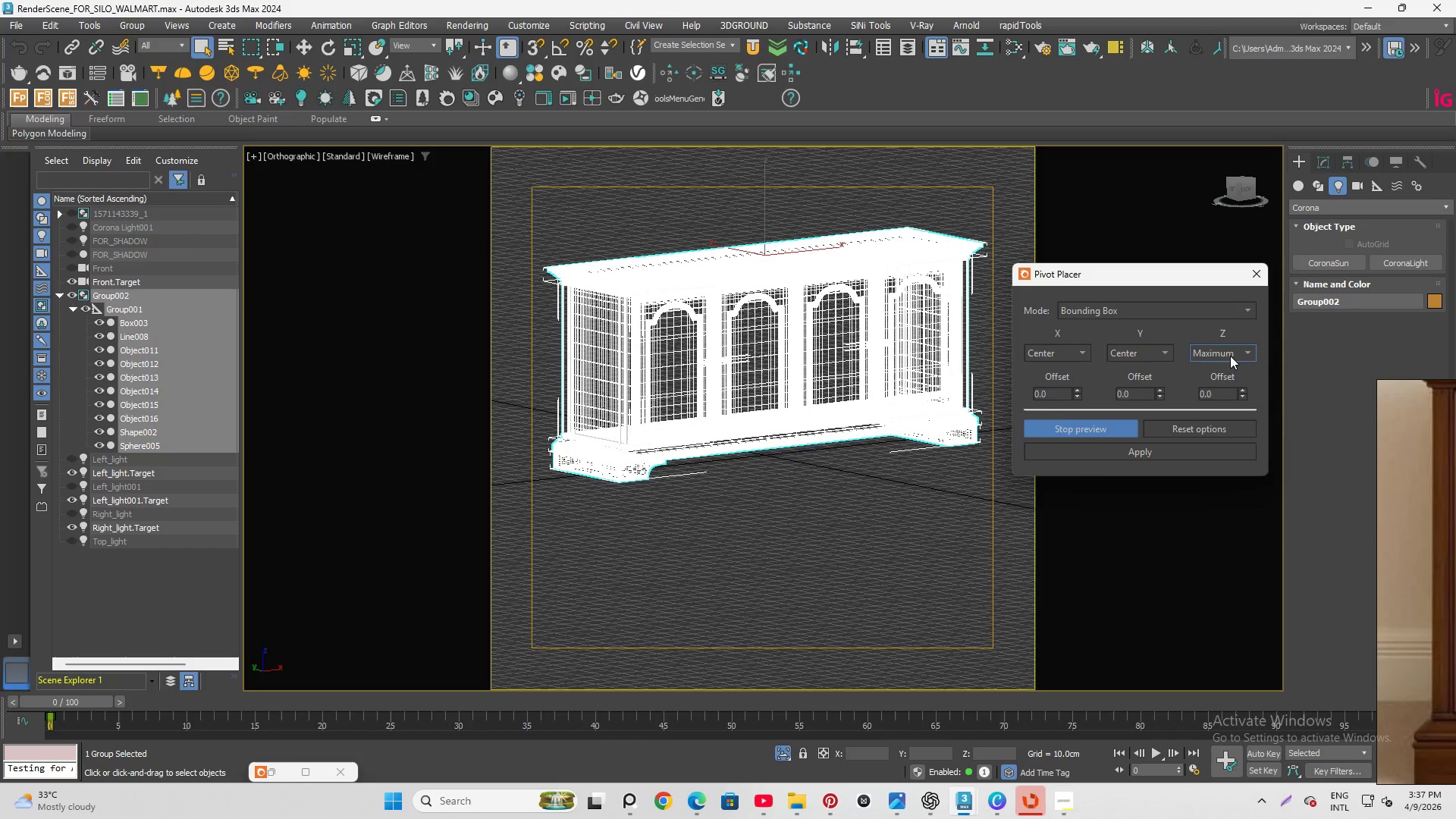 
left_click([1238, 356])
 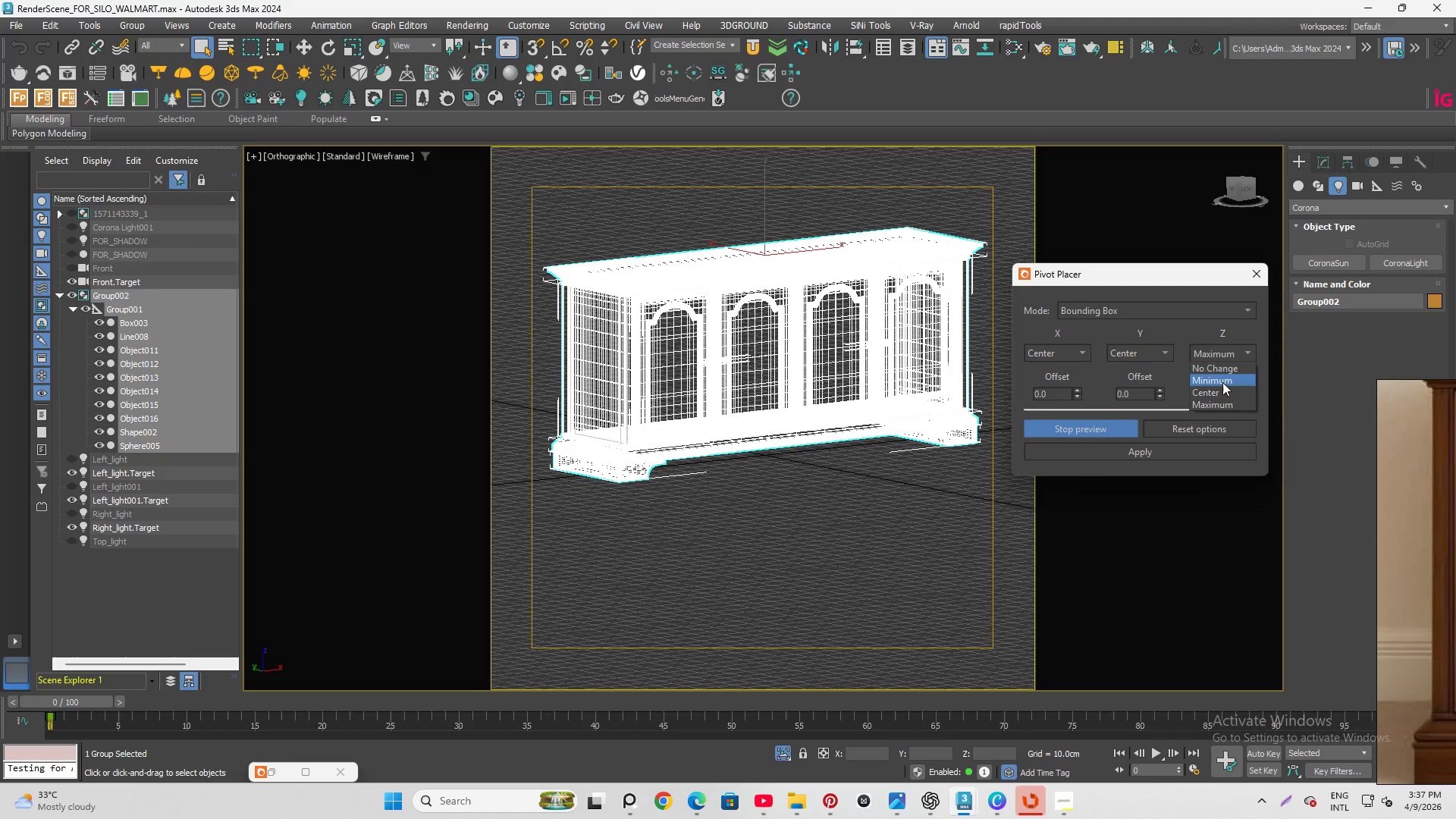 
left_click([1221, 379])
 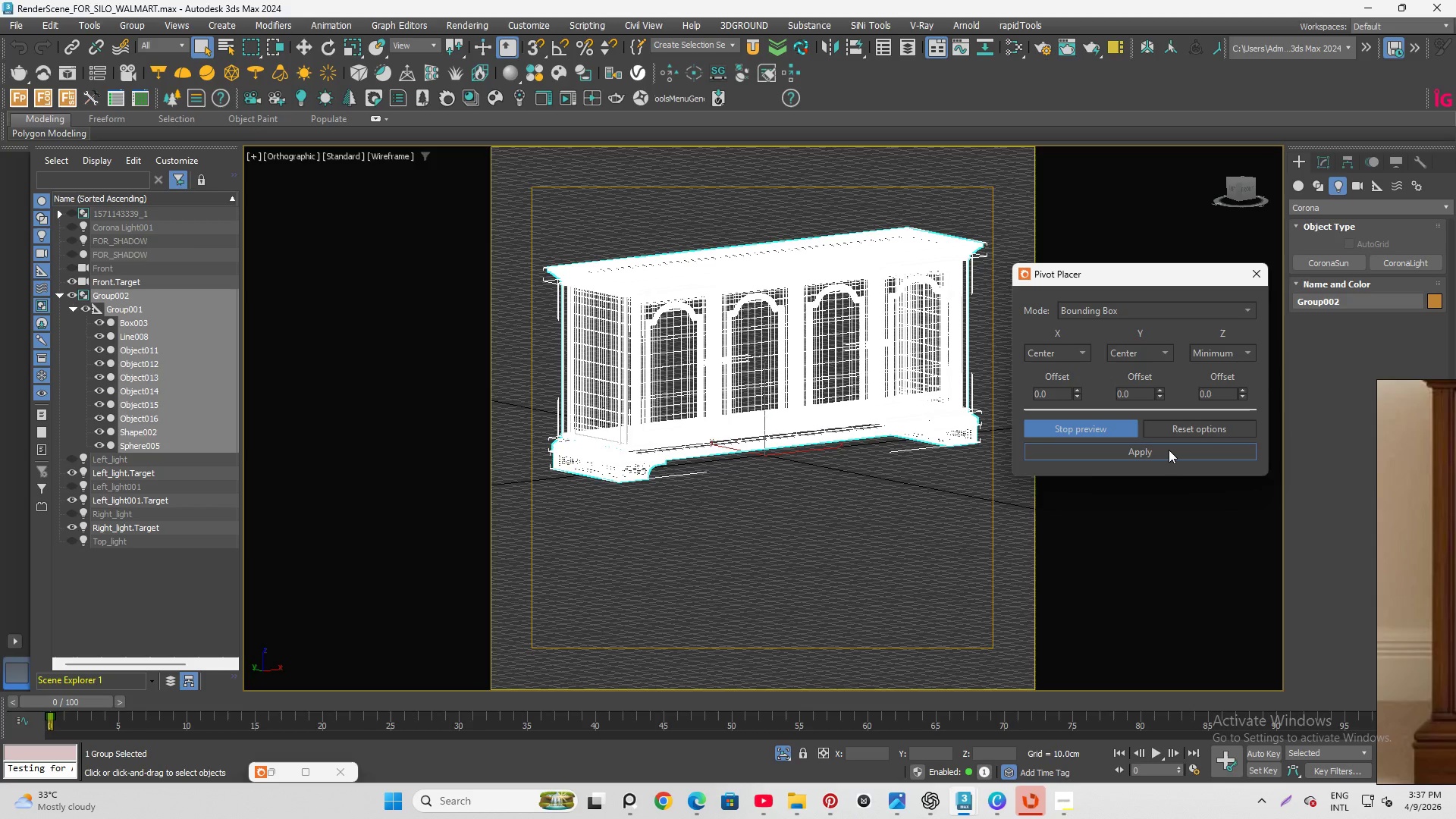 
left_click([1169, 450])
 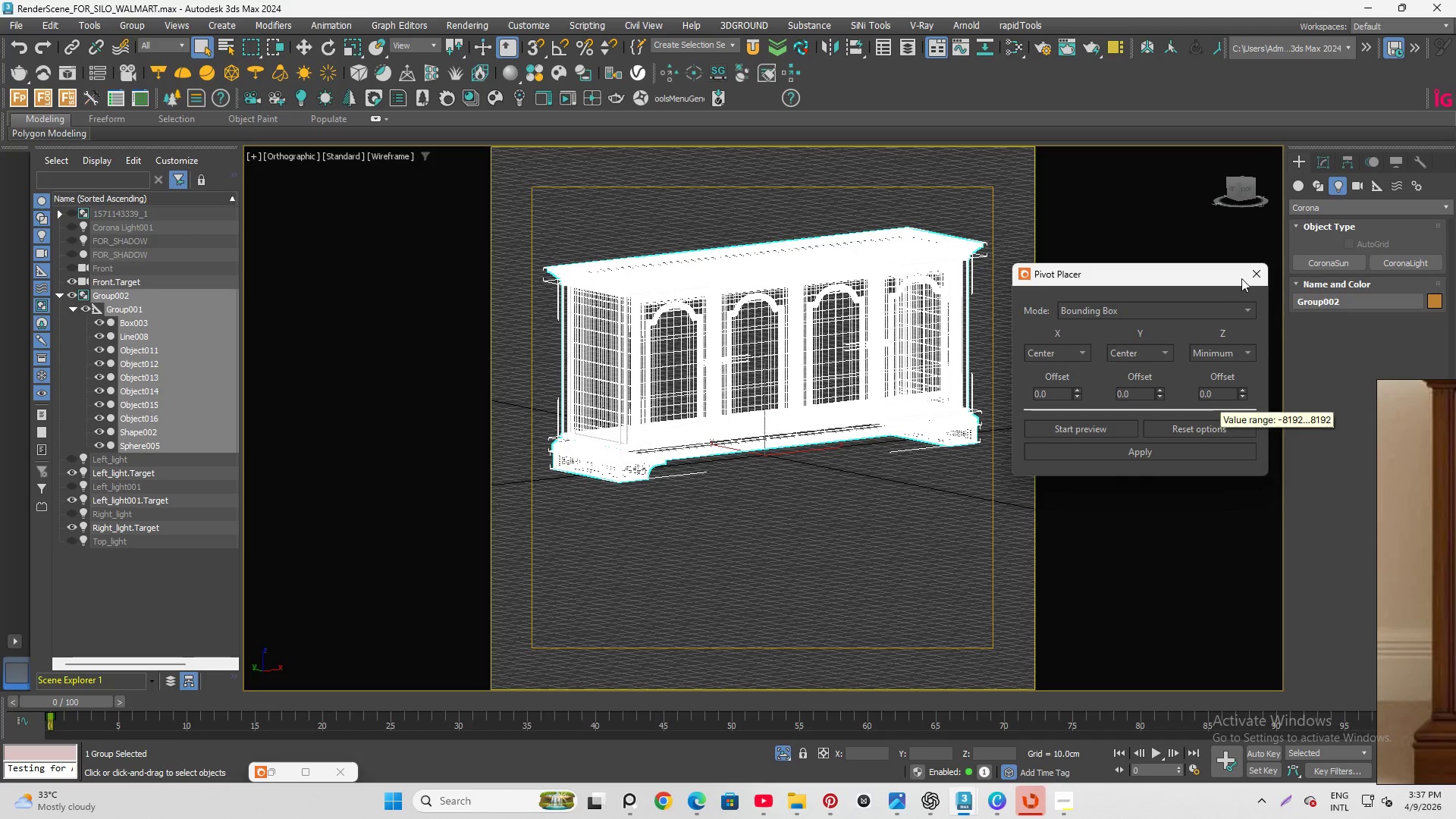 
left_click([1253, 272])
 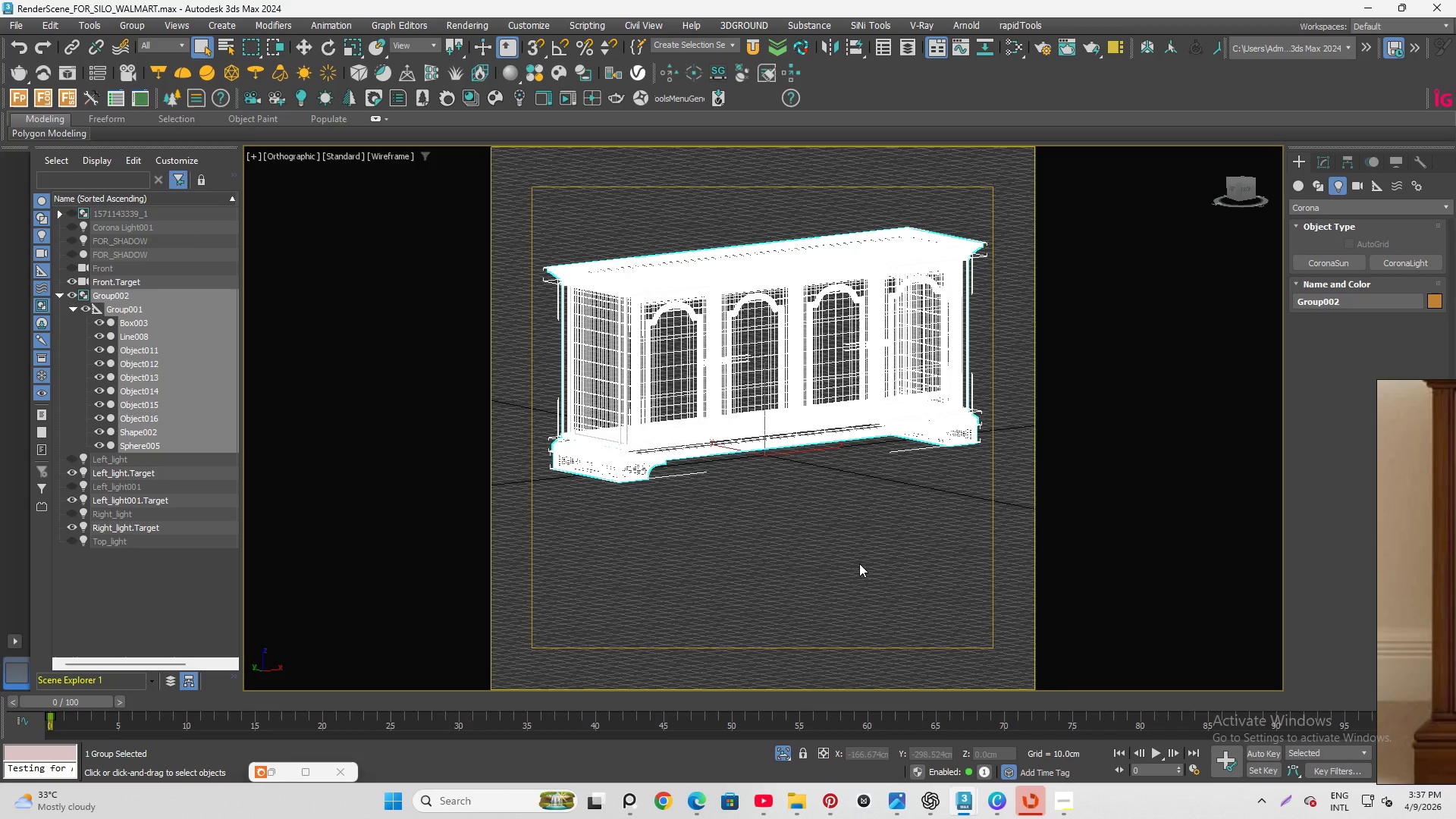 
key(W)
 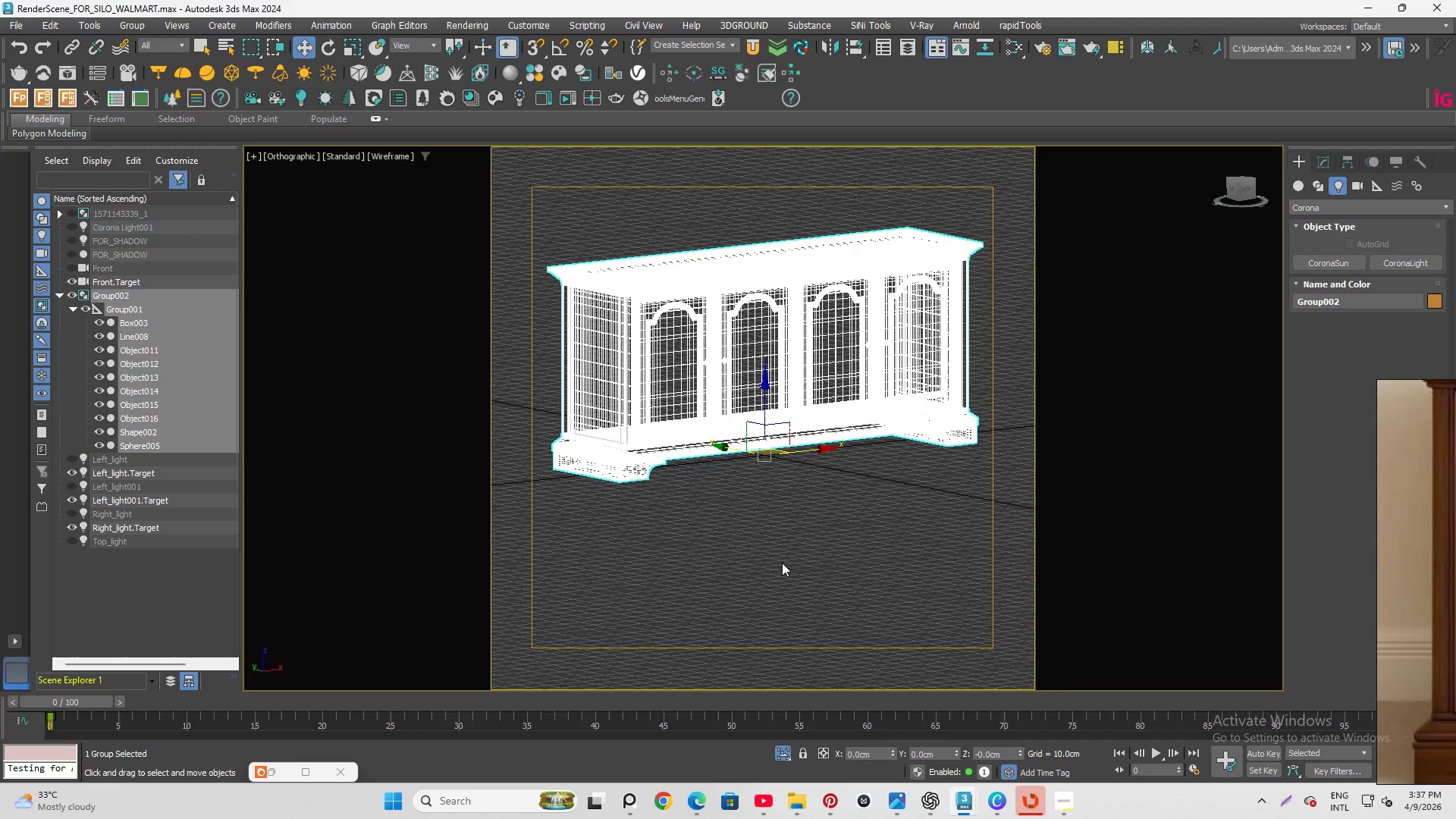 
scroll: coordinate [782, 470], scroll_direction: none, amount: 0.0
 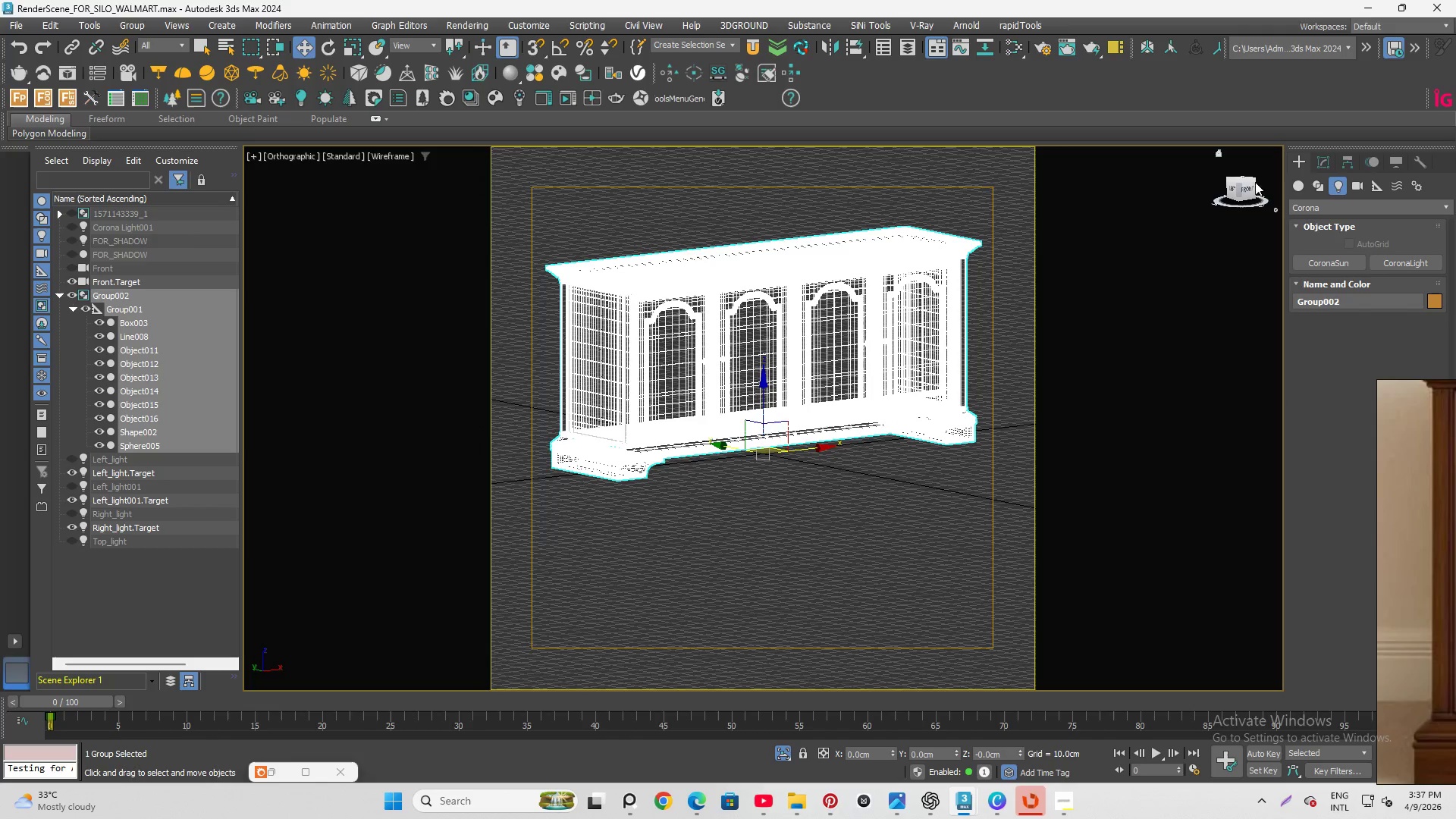 
left_click([1249, 184])
 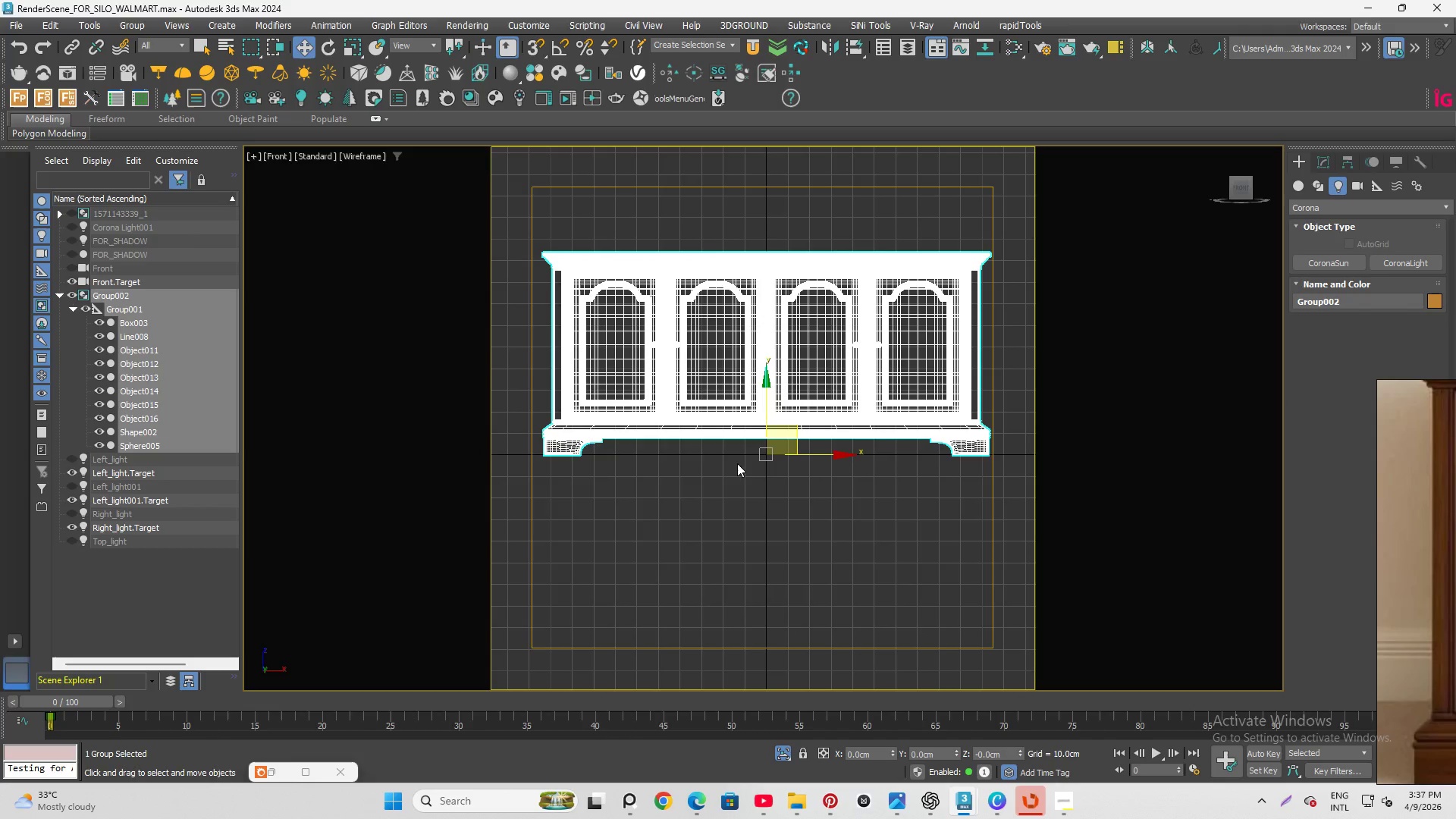 
scroll: coordinate [766, 455], scroll_direction: none, amount: 0.0
 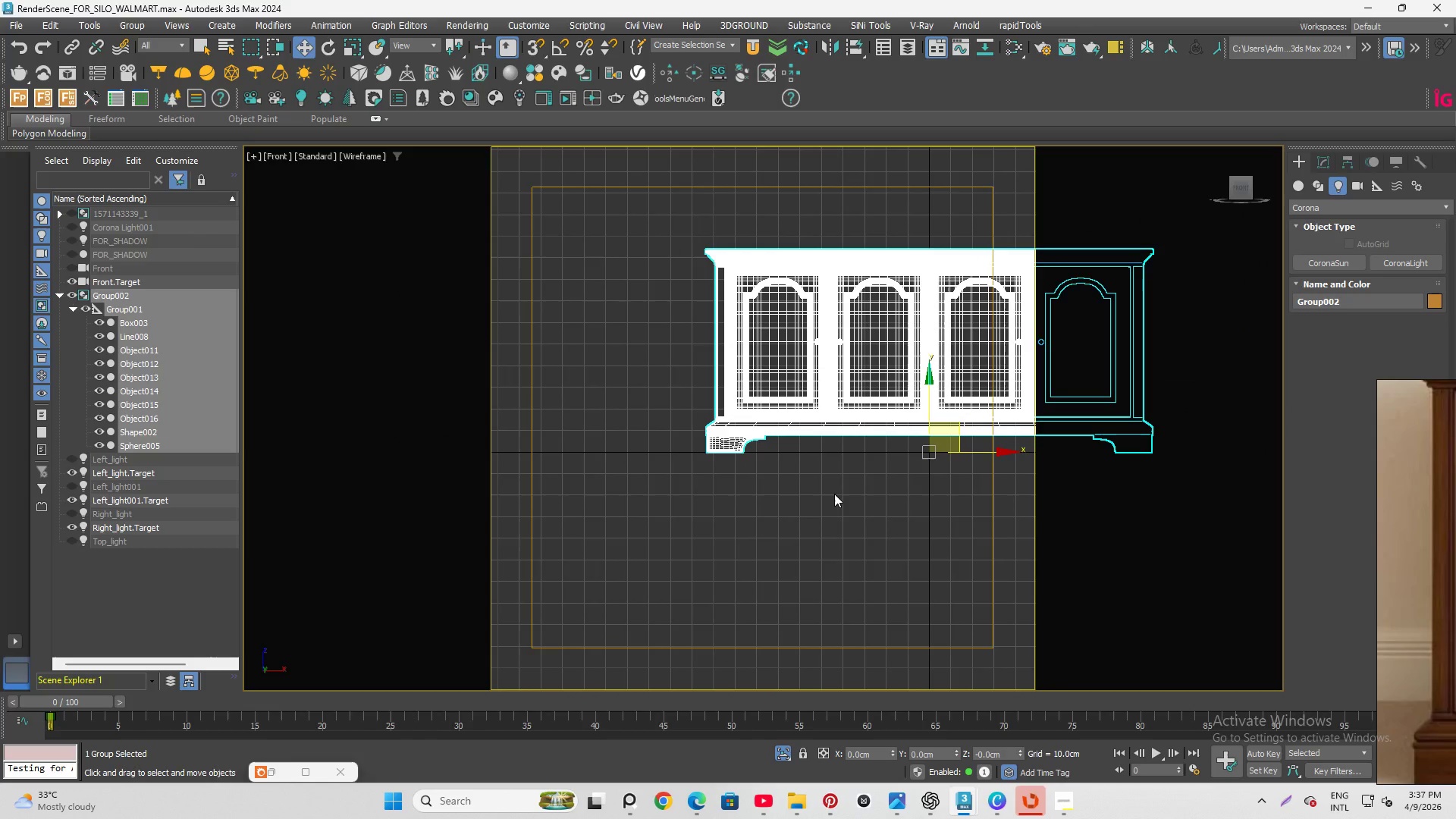 
key(Q)
 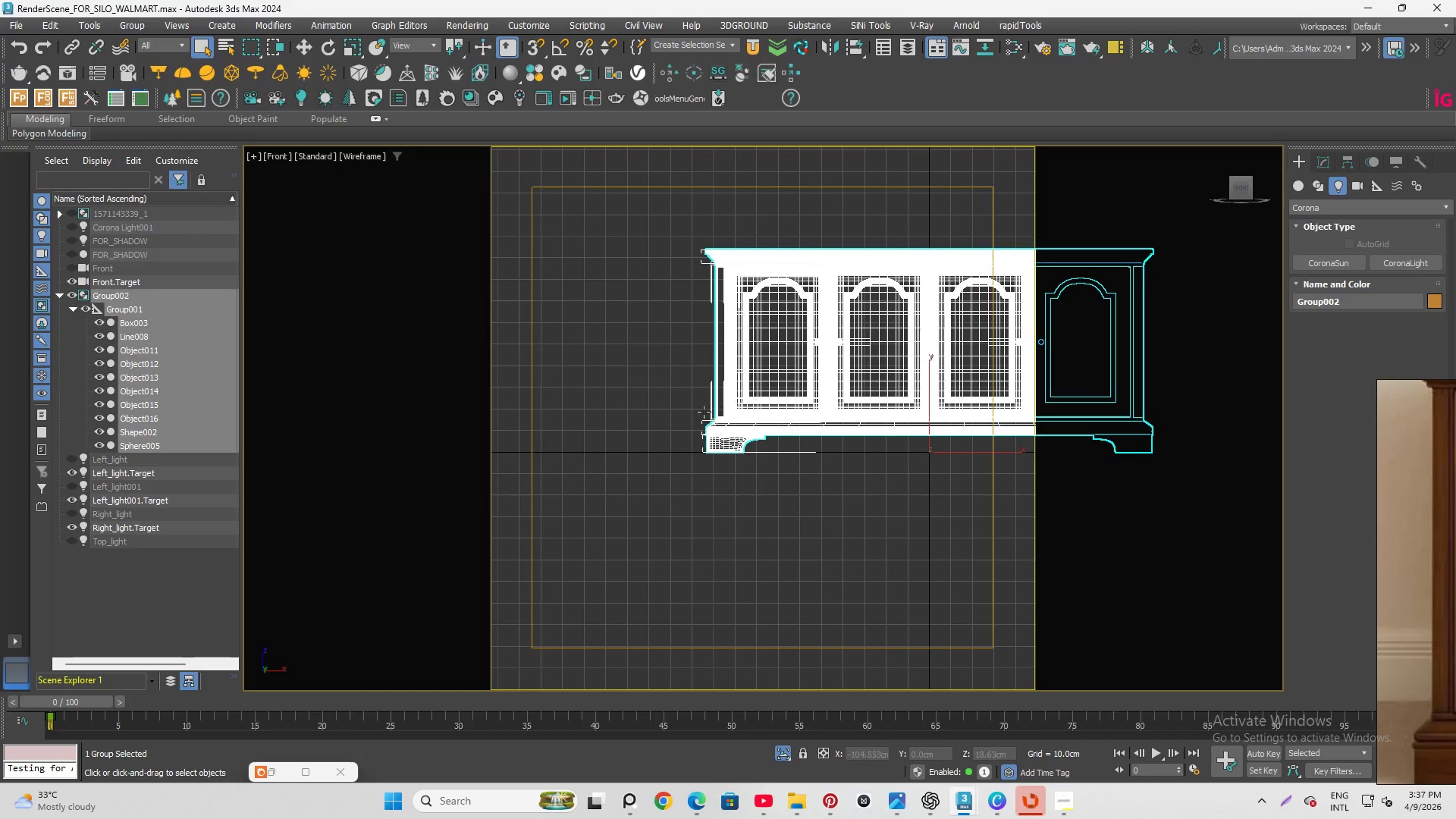 
scroll: coordinate [660, 423], scroll_direction: down, amount: 3.0
 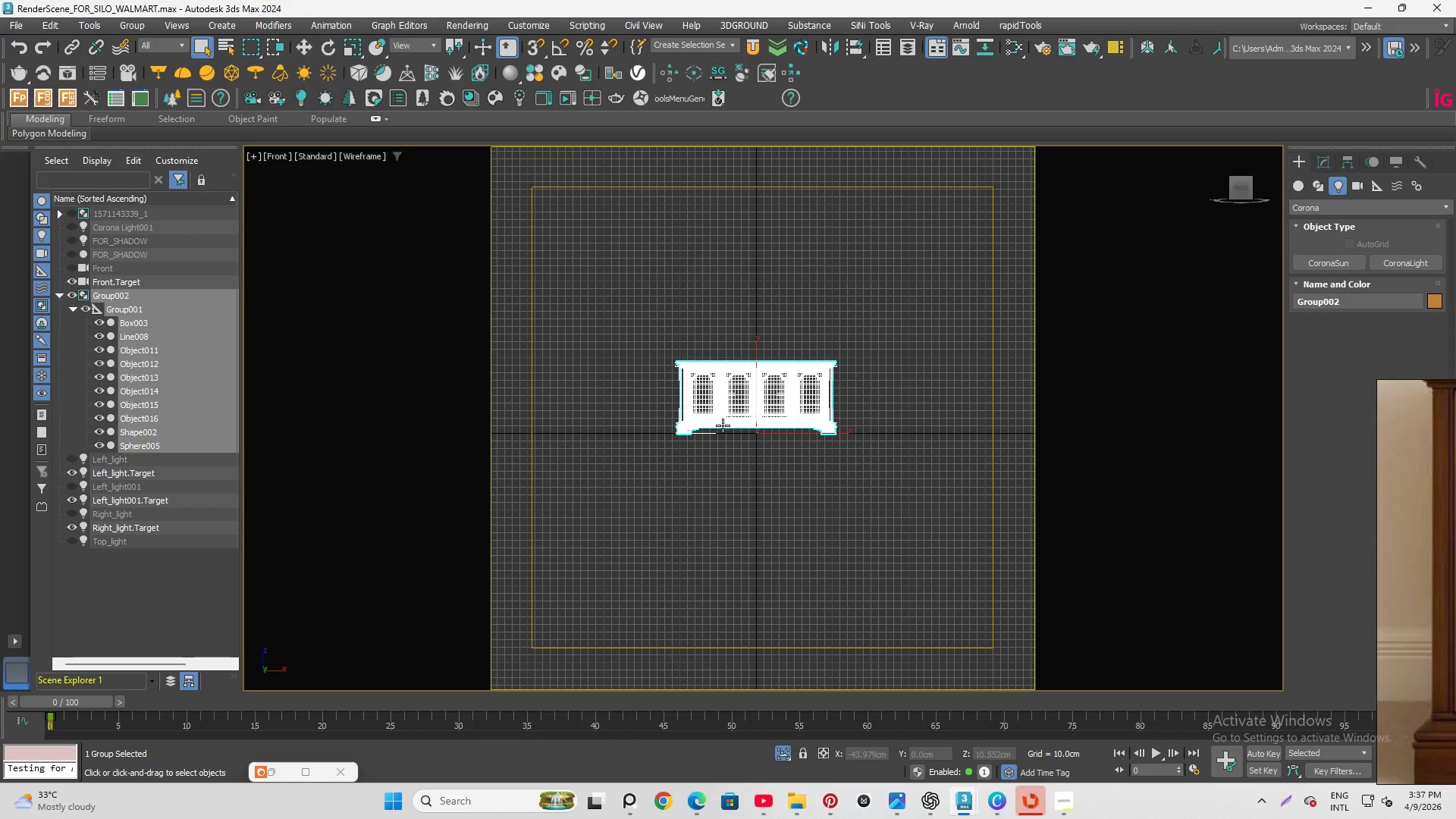 
key(F3)
 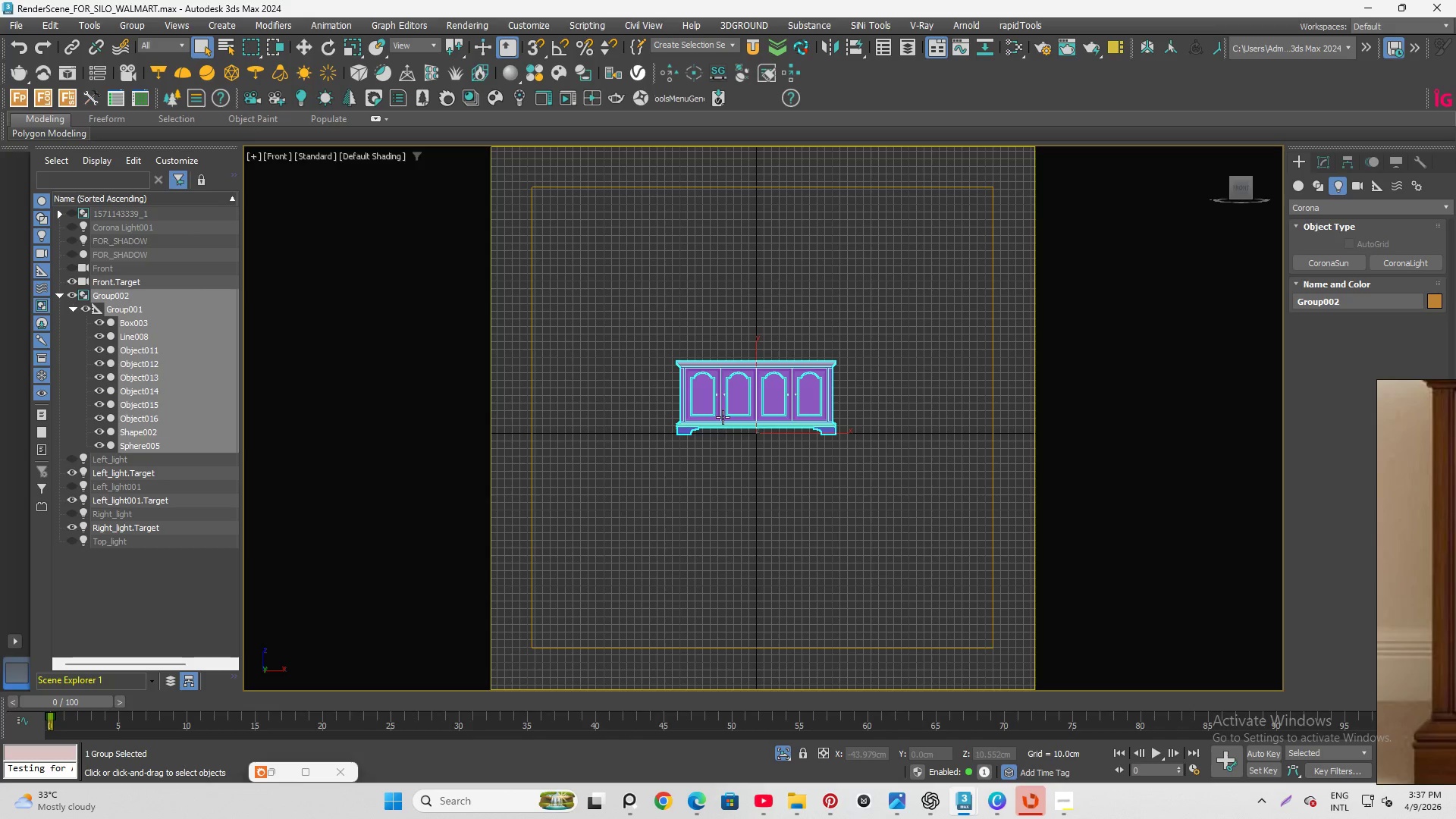 
scroll: coordinate [737, 366], scroll_direction: up, amount: 7.0
 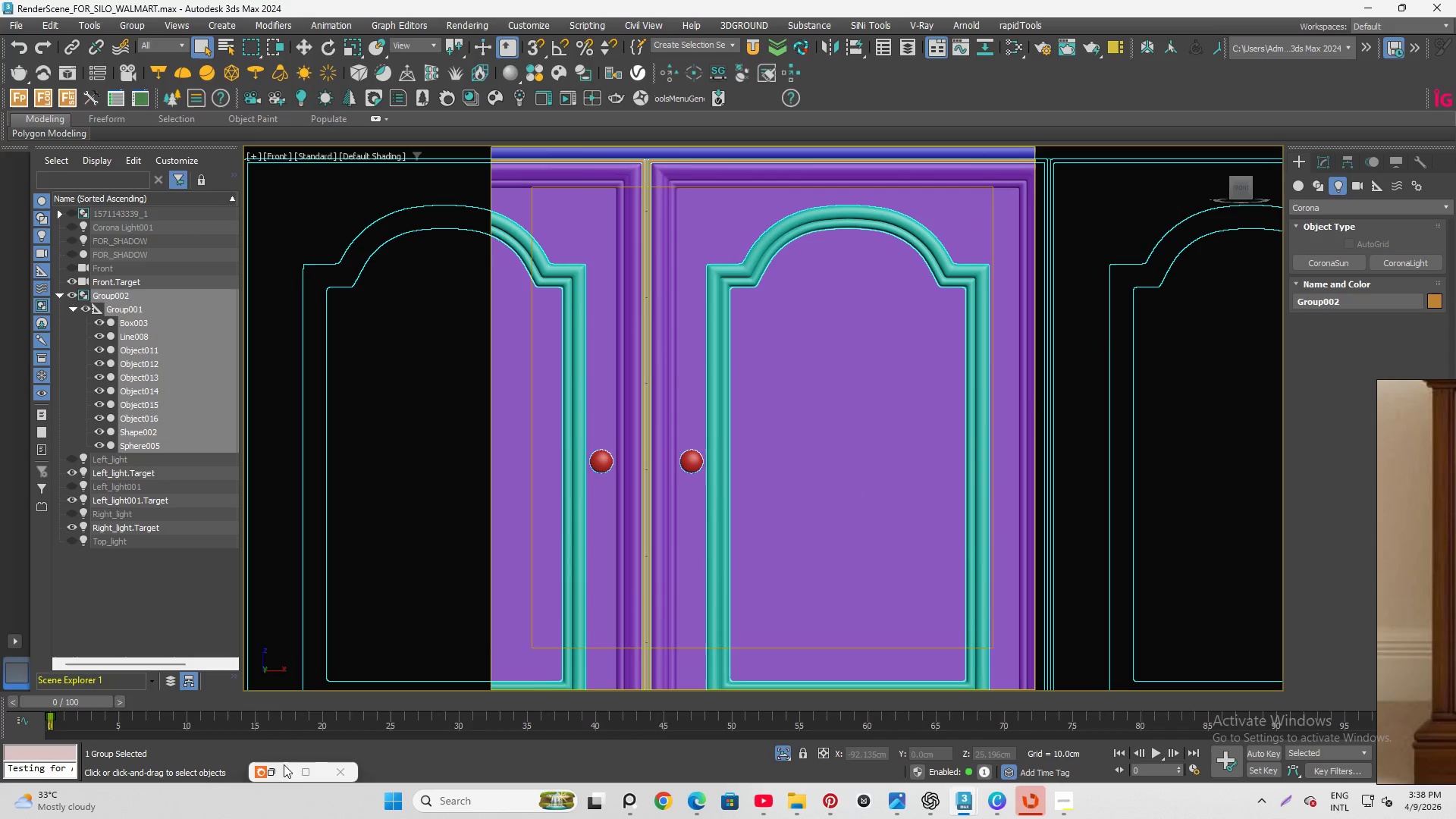 
left_click([275, 769])
 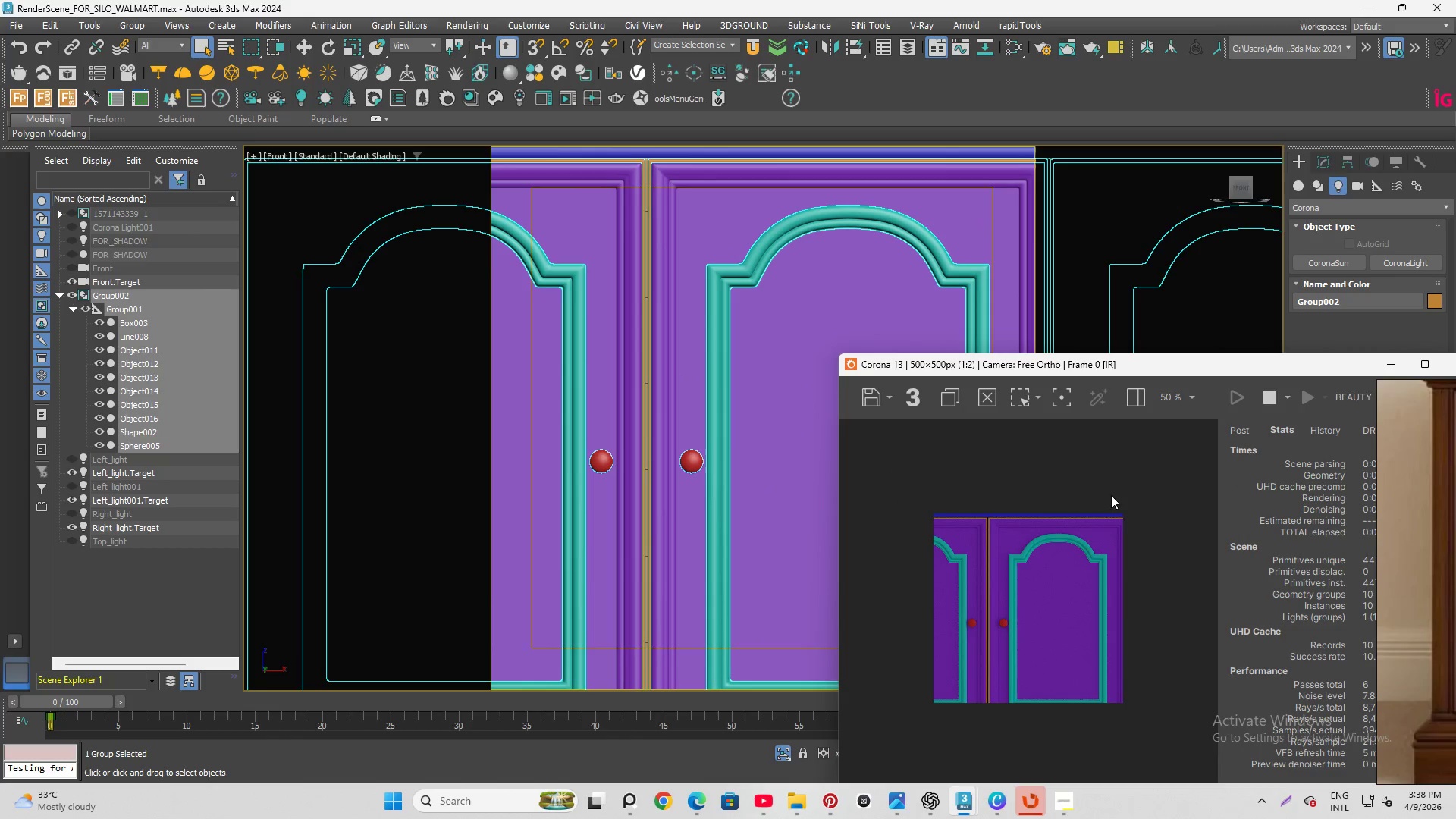 
hold_key(key=AltLeft, duration=0.75)
 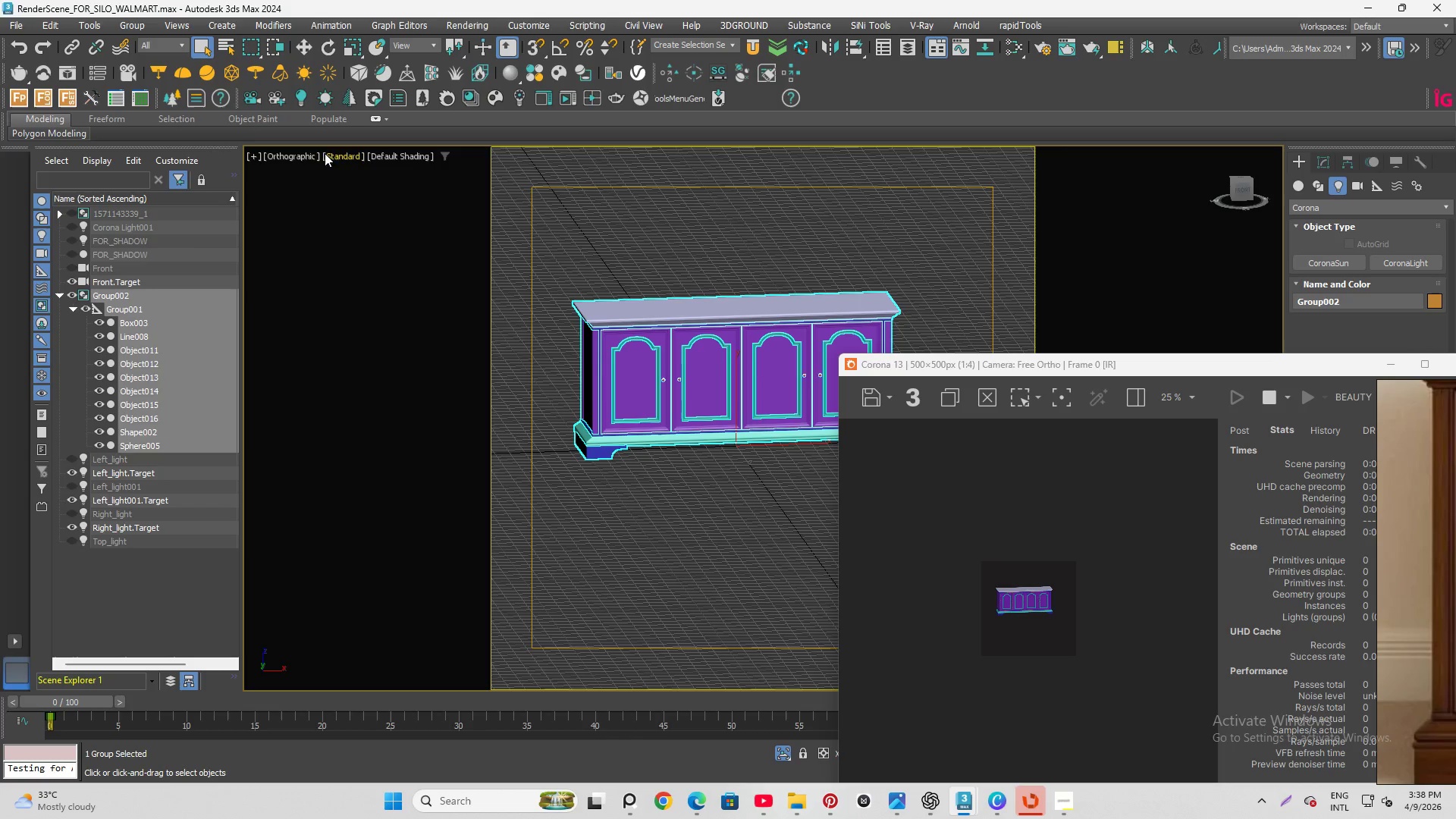 
scroll: coordinate [655, 362], scroll_direction: down, amount: 6.0
 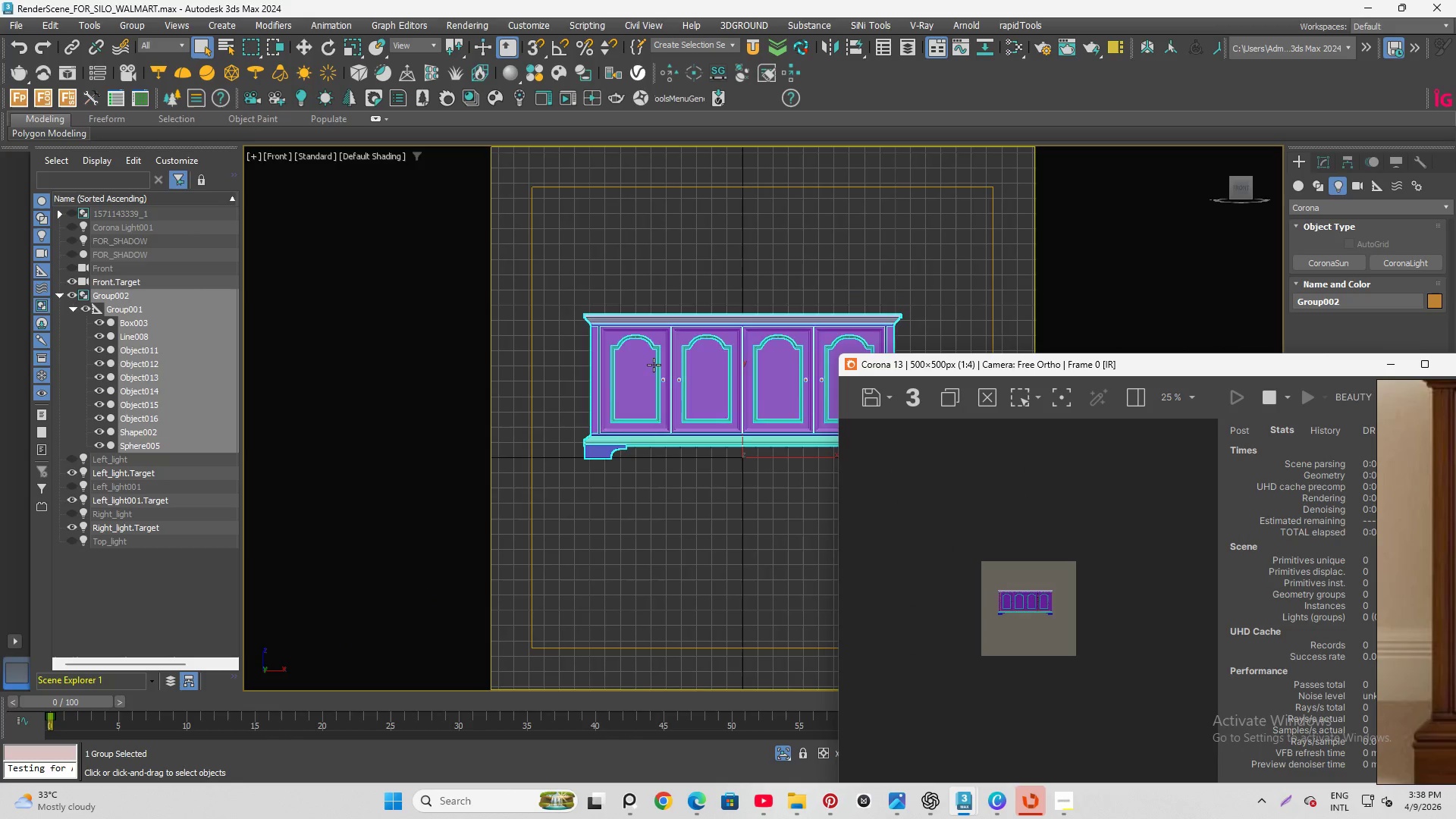 
left_click([305, 152])
 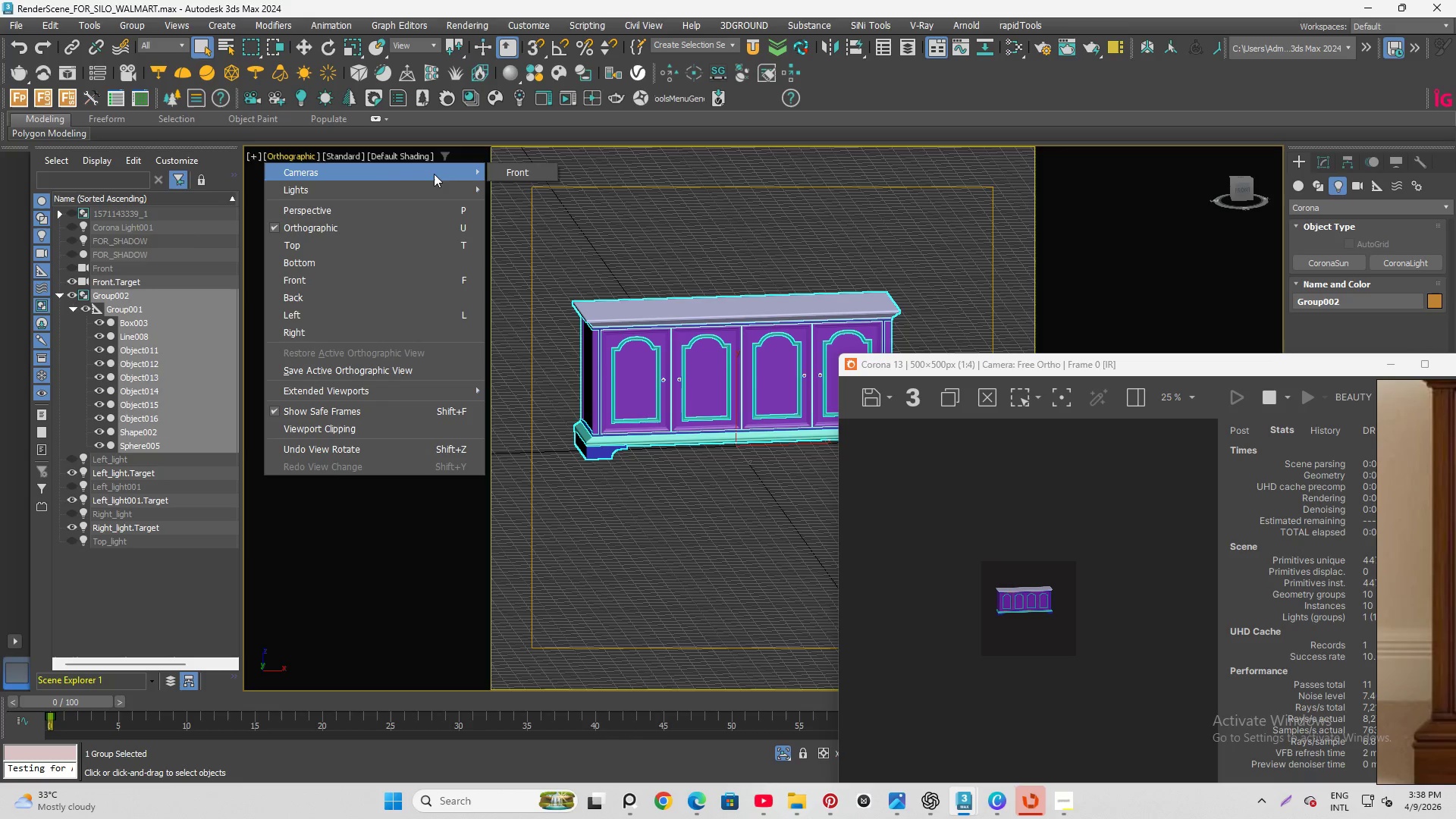 
left_click([520, 177])
 